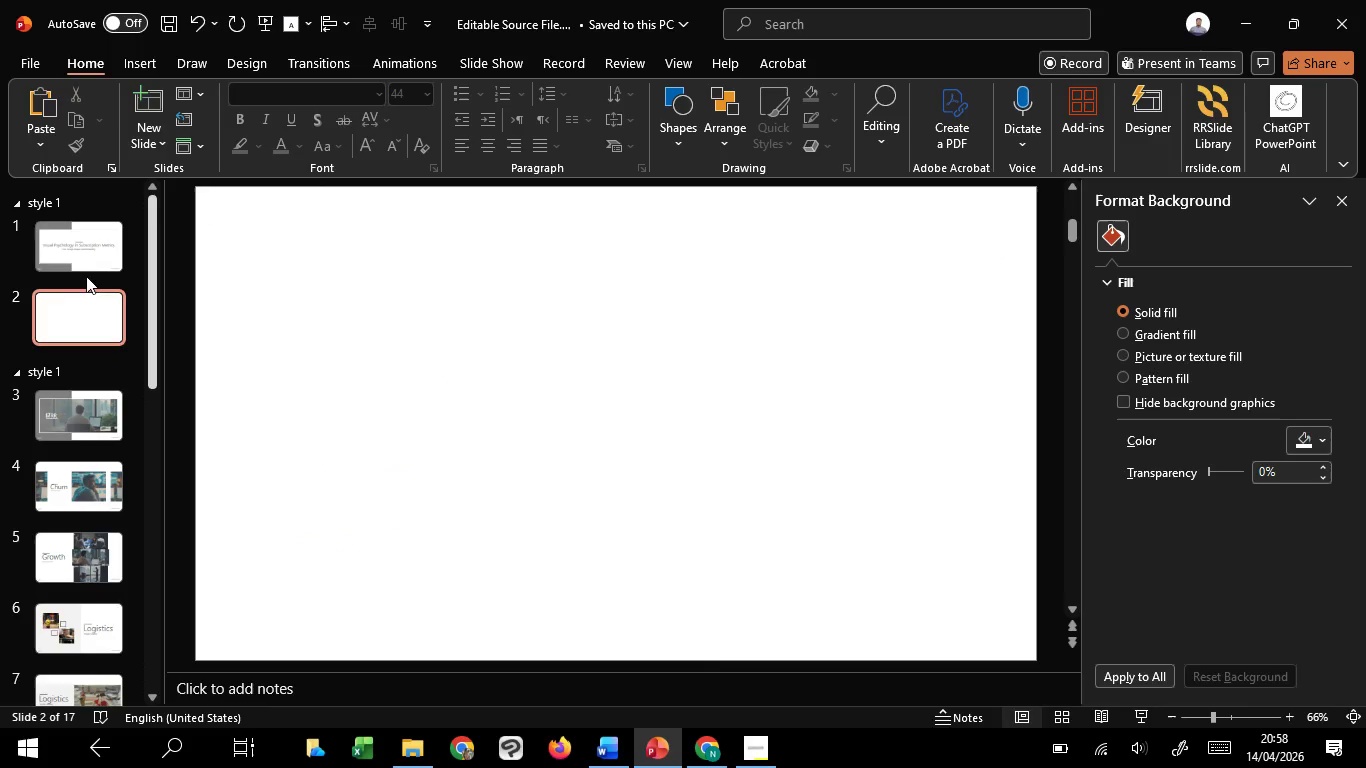 
left_click([89, 268])
 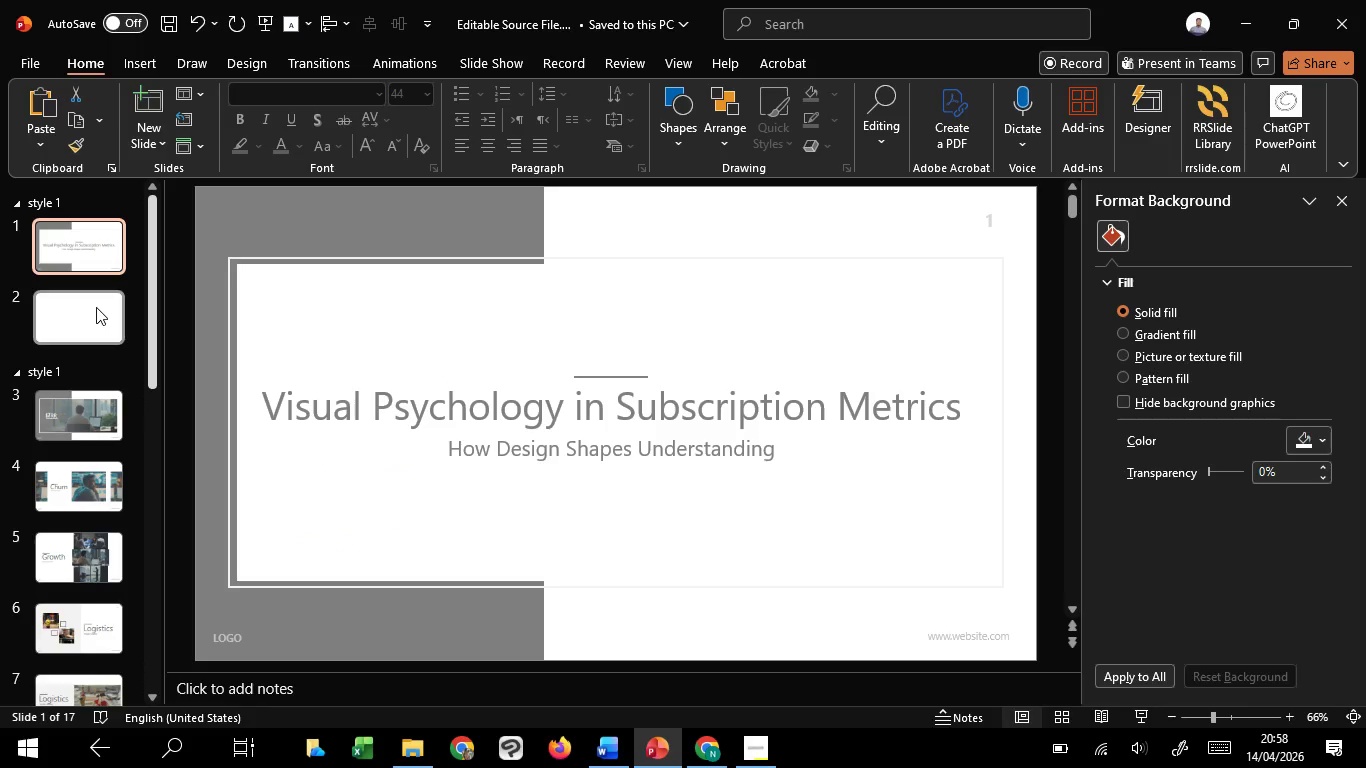 
wait(14.42)
 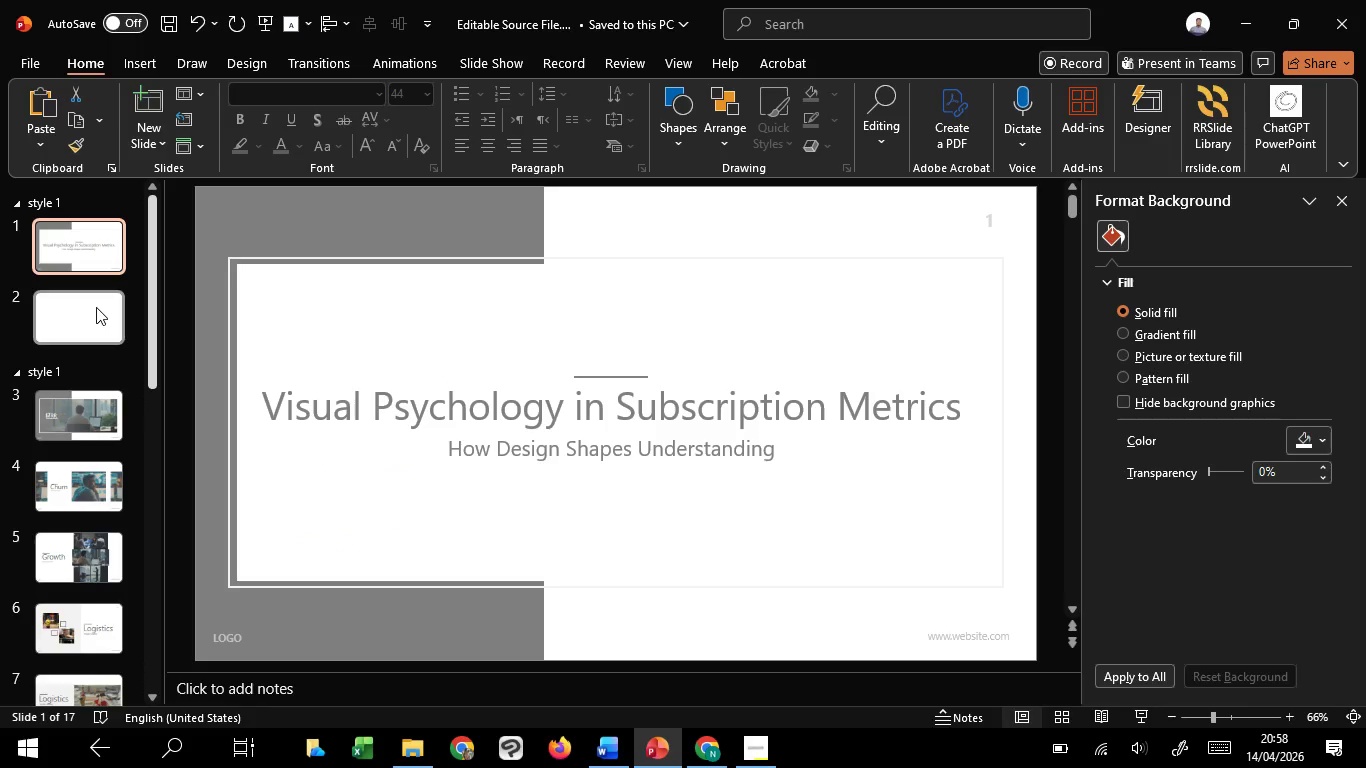 
left_click([587, 427])
 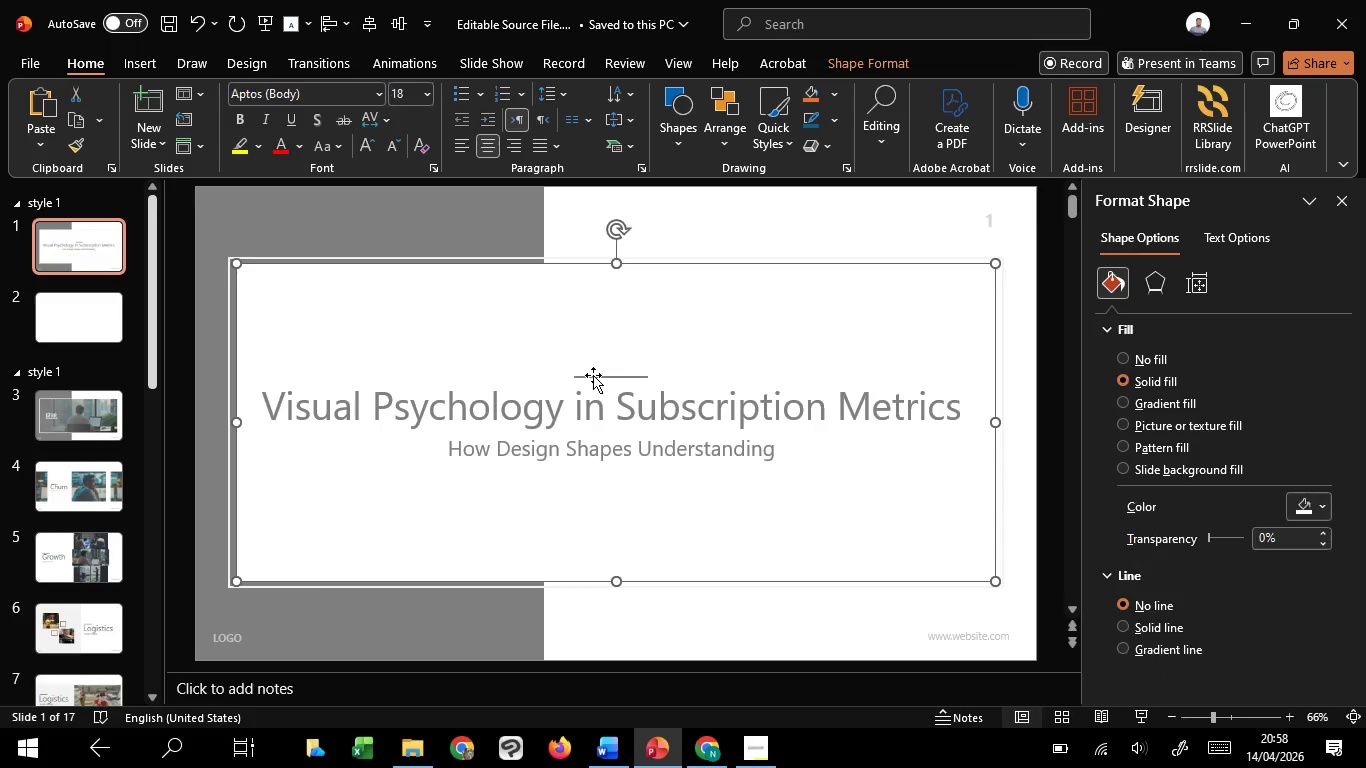 
double_click([593, 375])
 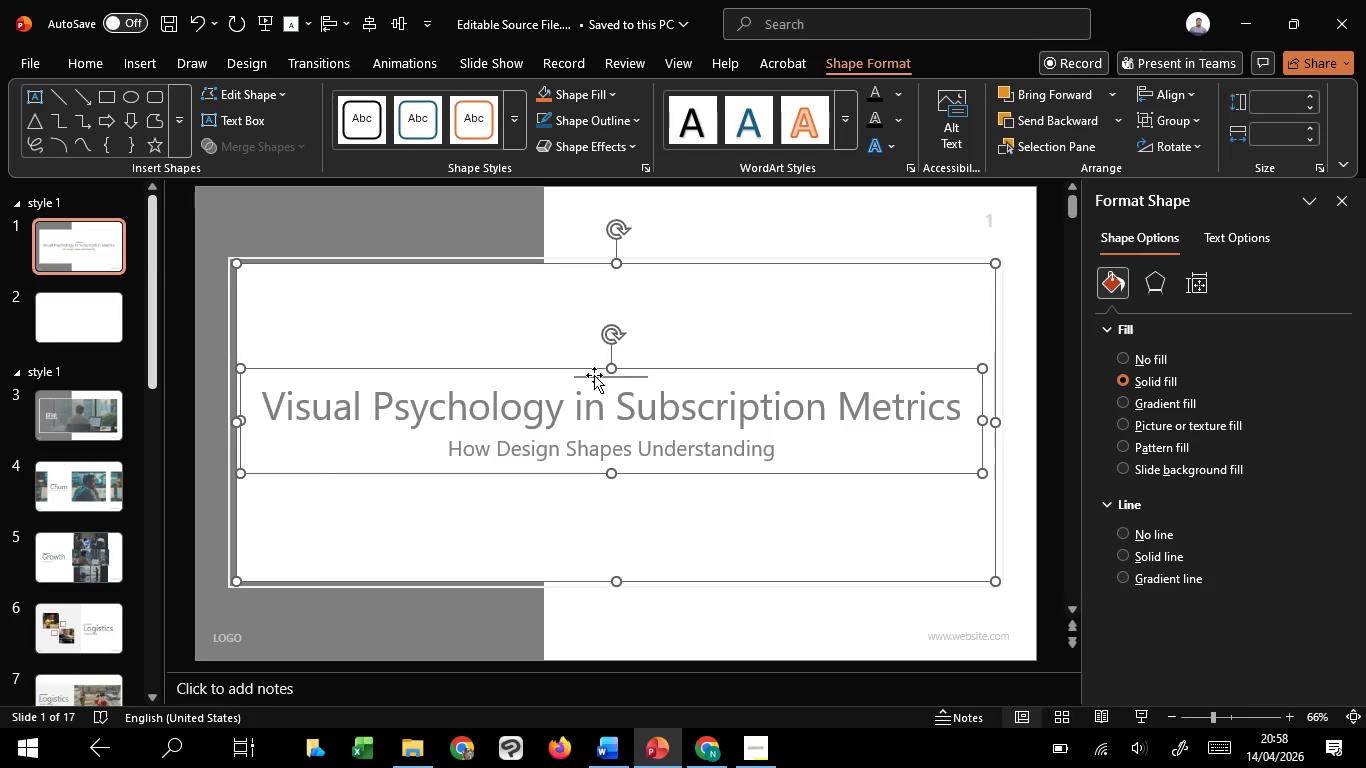 
left_click([594, 375])
 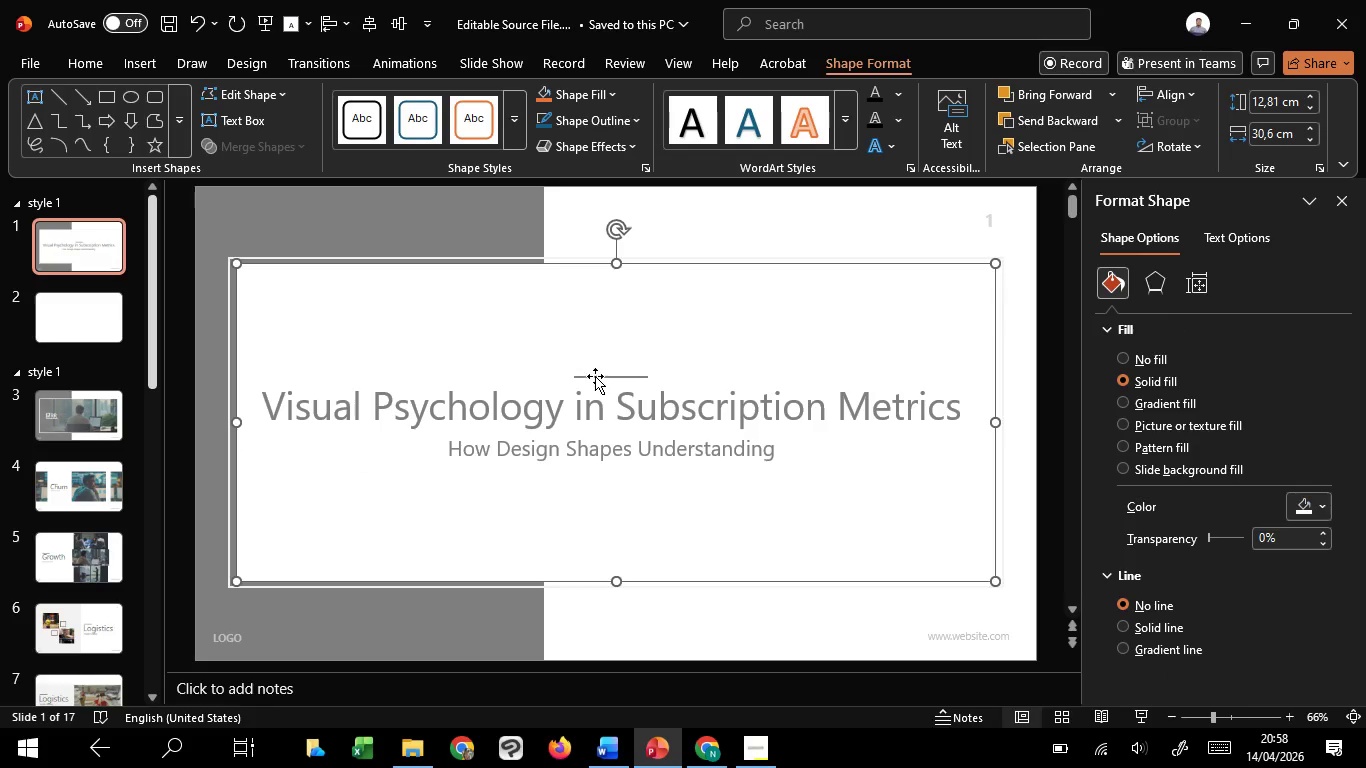 
left_click([595, 376])
 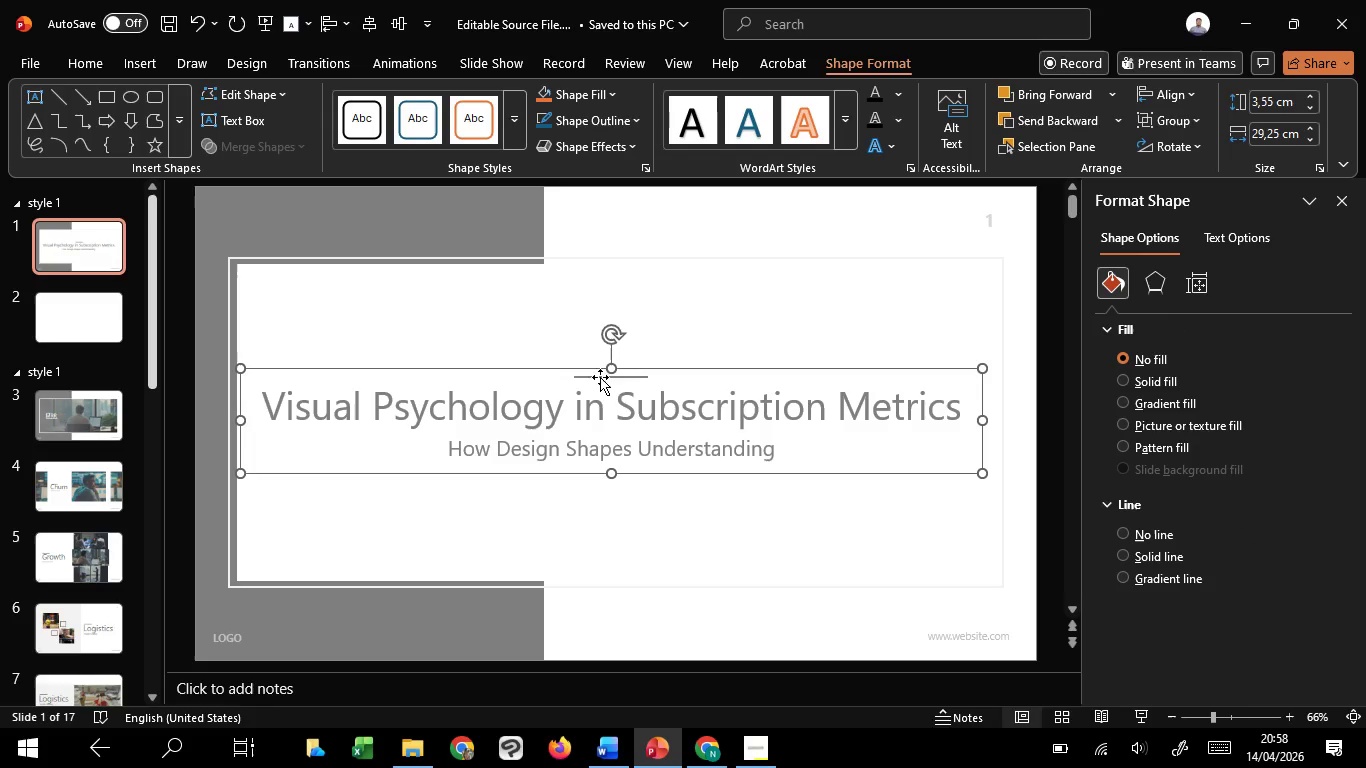 
left_click([602, 376])
 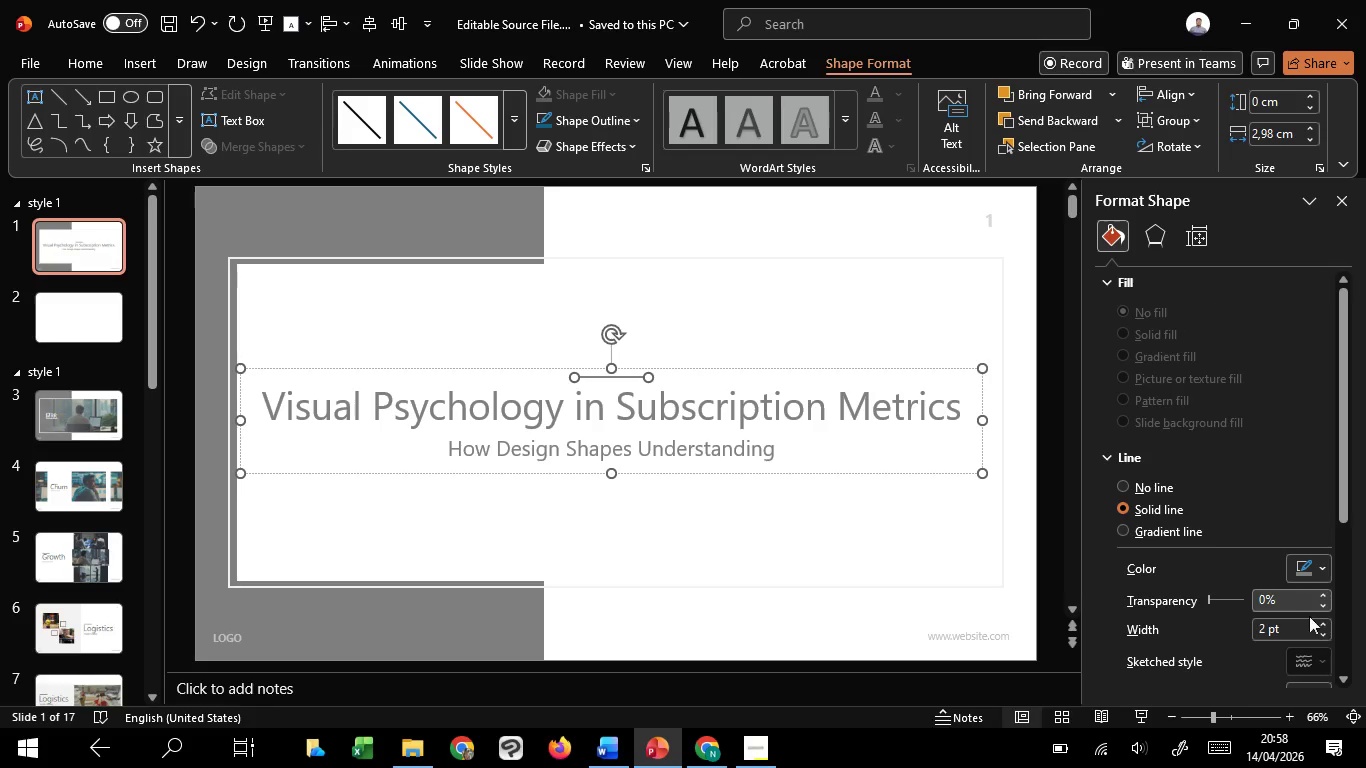 
scroll: coordinate [1310, 634], scroll_direction: down, amount: 2.0
 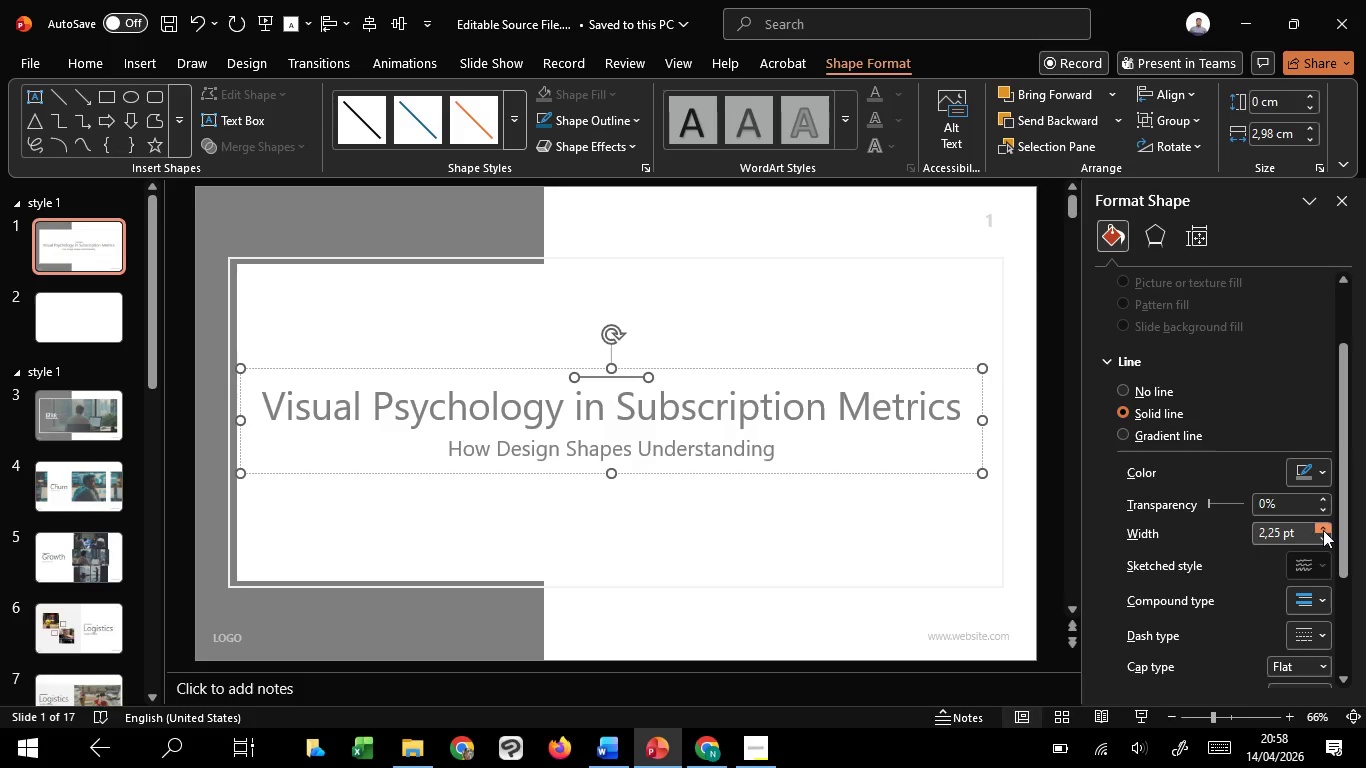 
double_click([1323, 530])
 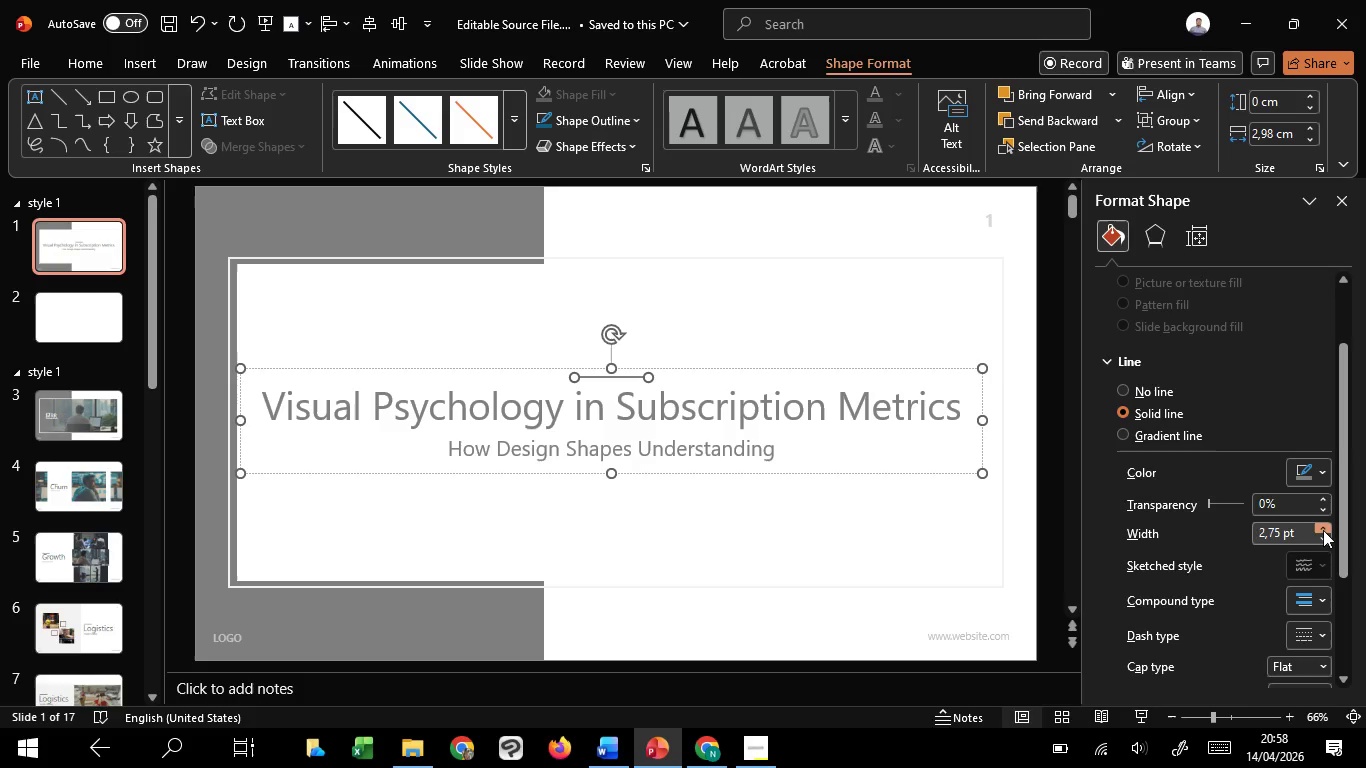 
double_click([1323, 530])
 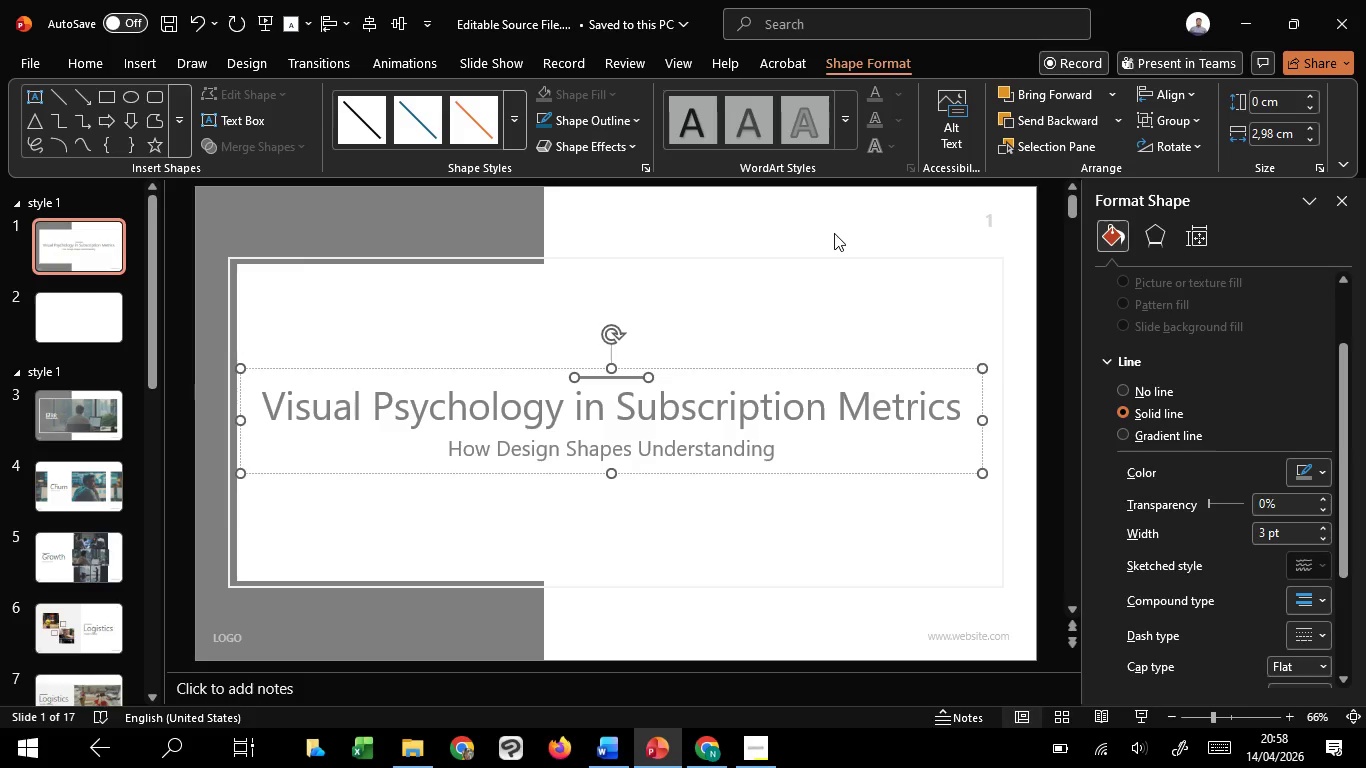 
left_click([834, 233])
 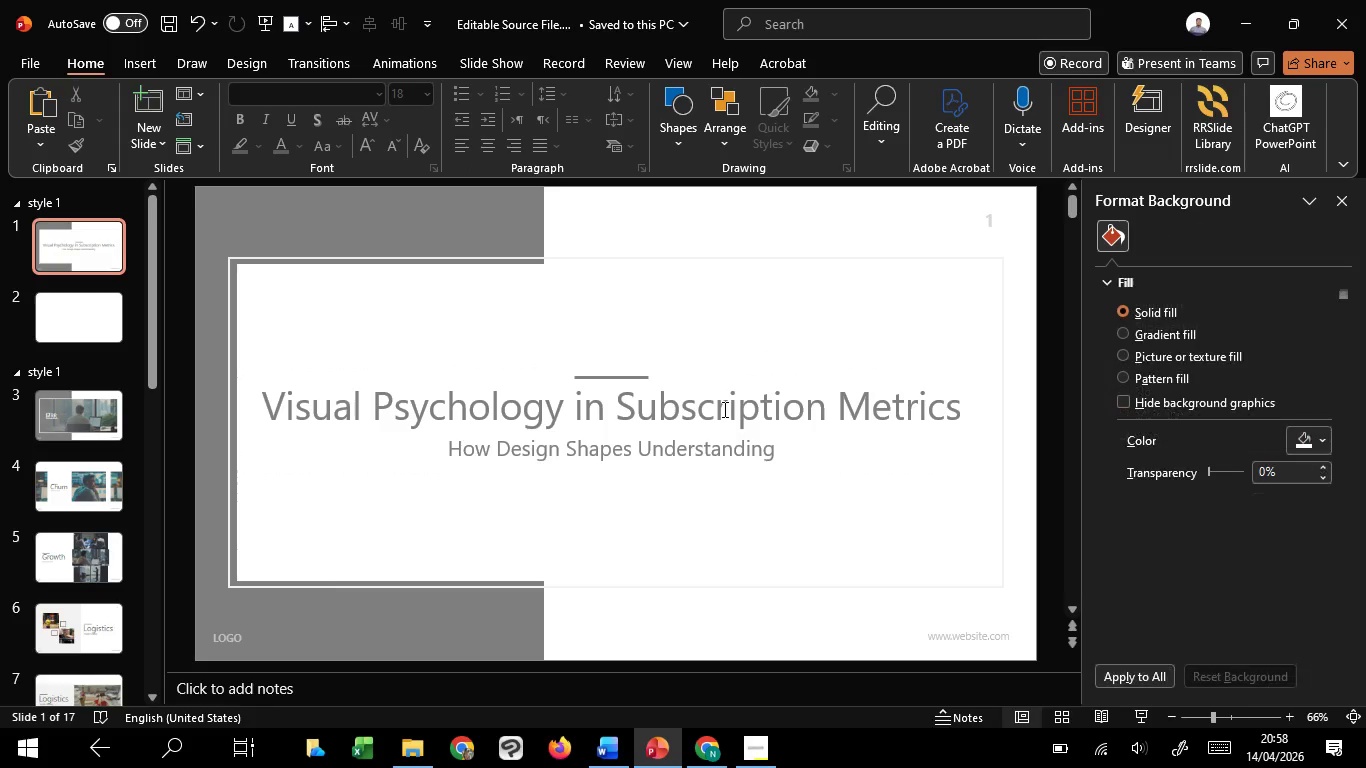 
left_click([723, 409])
 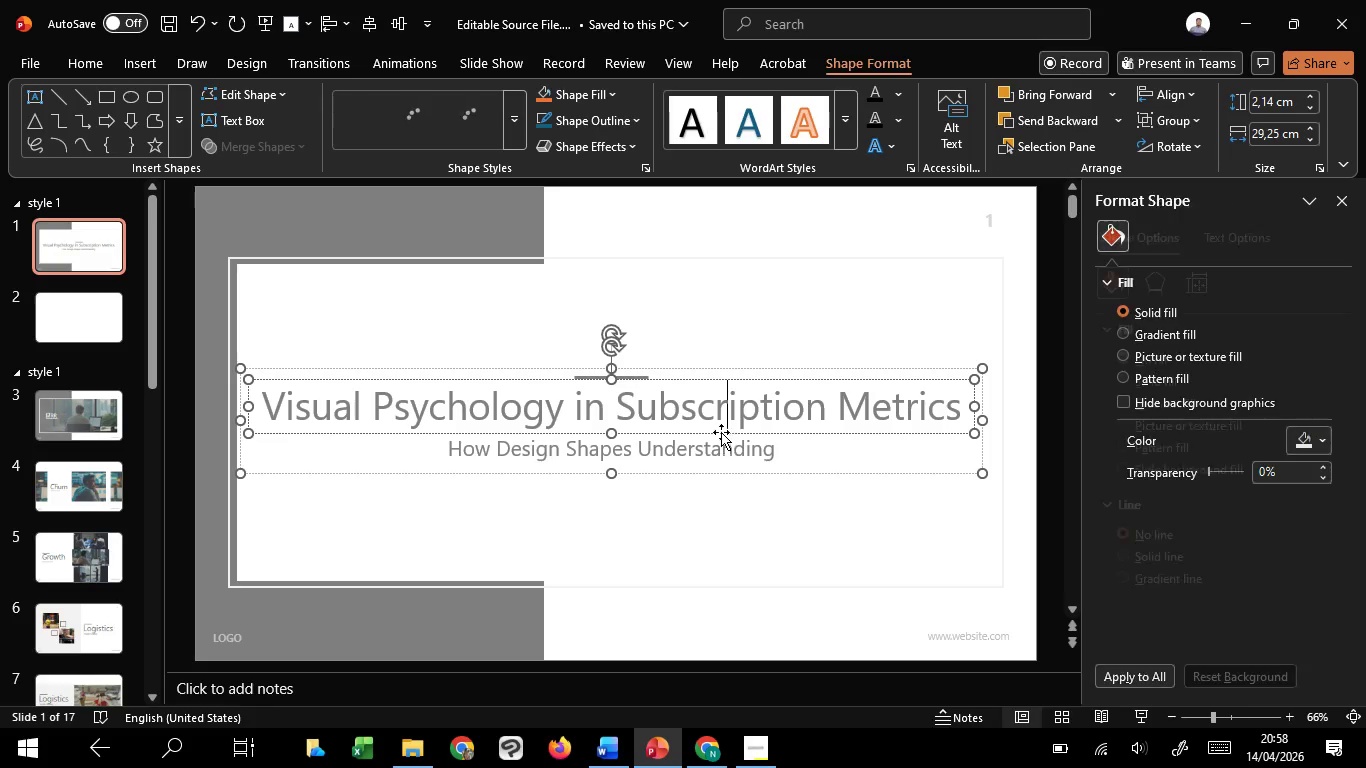 
hold_key(key=ControlLeft, duration=1.5)
left_click_drag(start_coordinate=[721, 430], to_coordinate=[721, 435])
 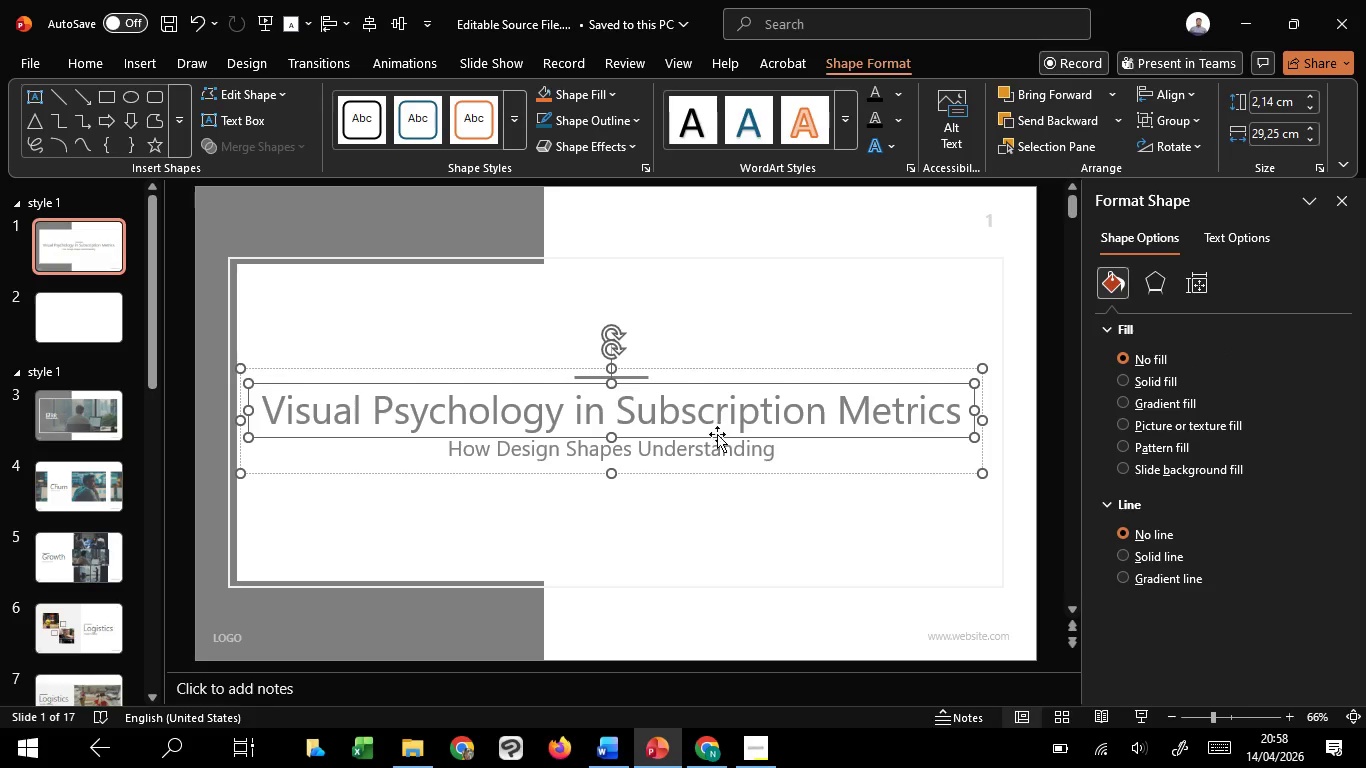 
key(Control+ControlLeft)
 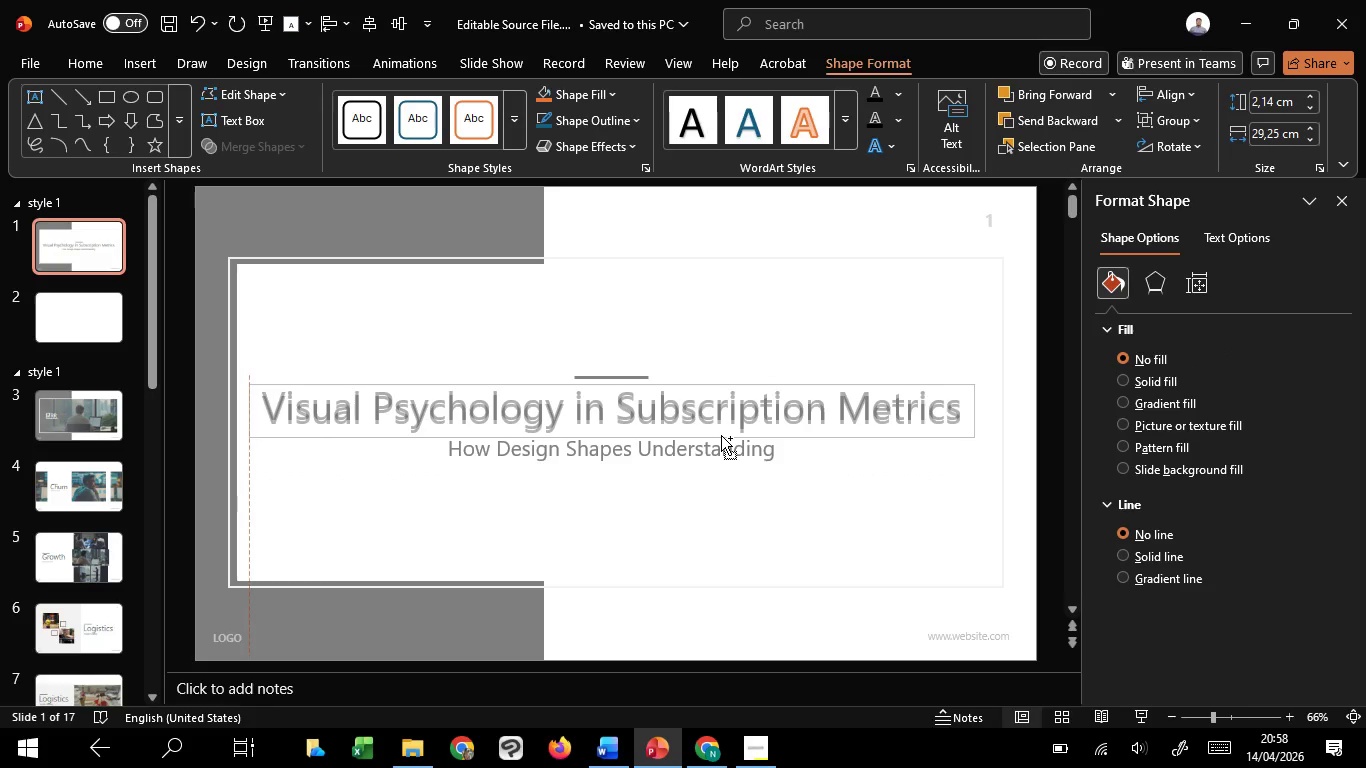 
key(Control+ControlLeft)
 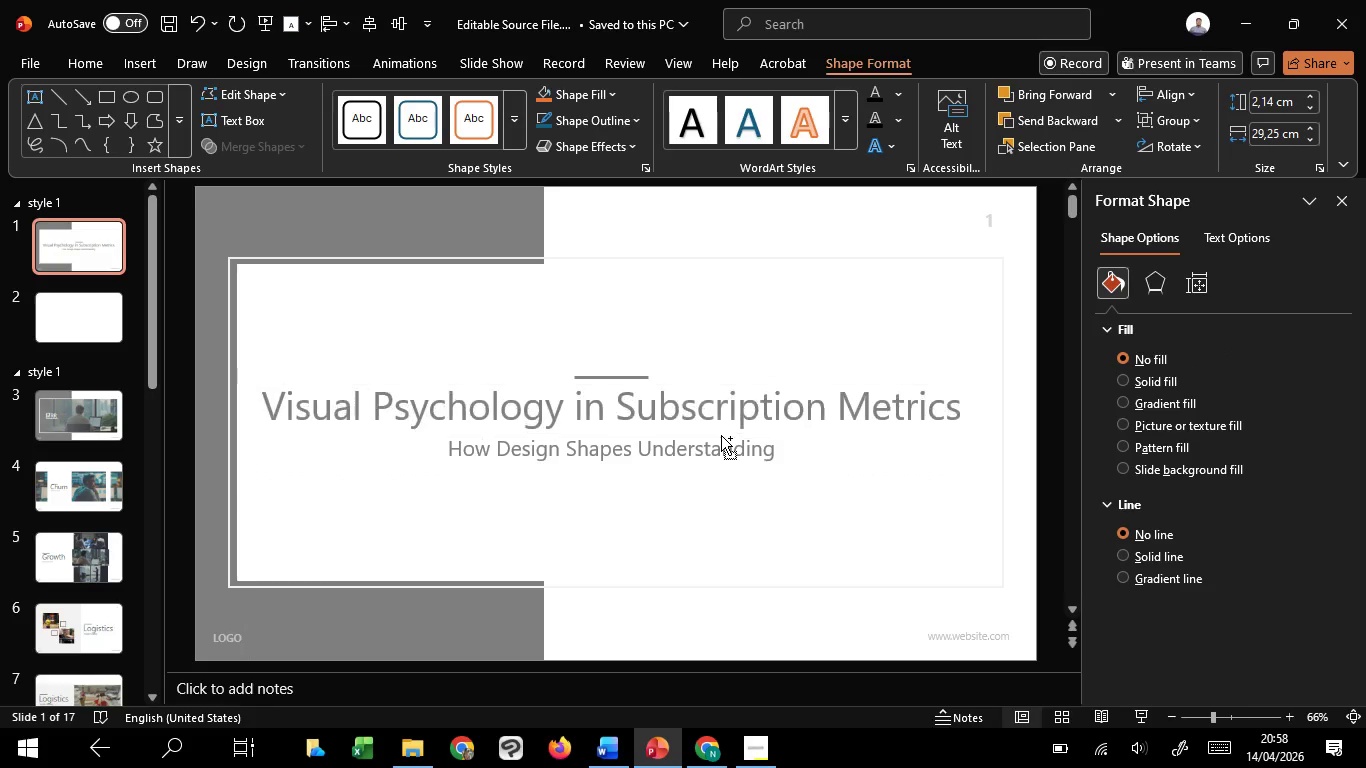 
key(Control+ControlLeft)
 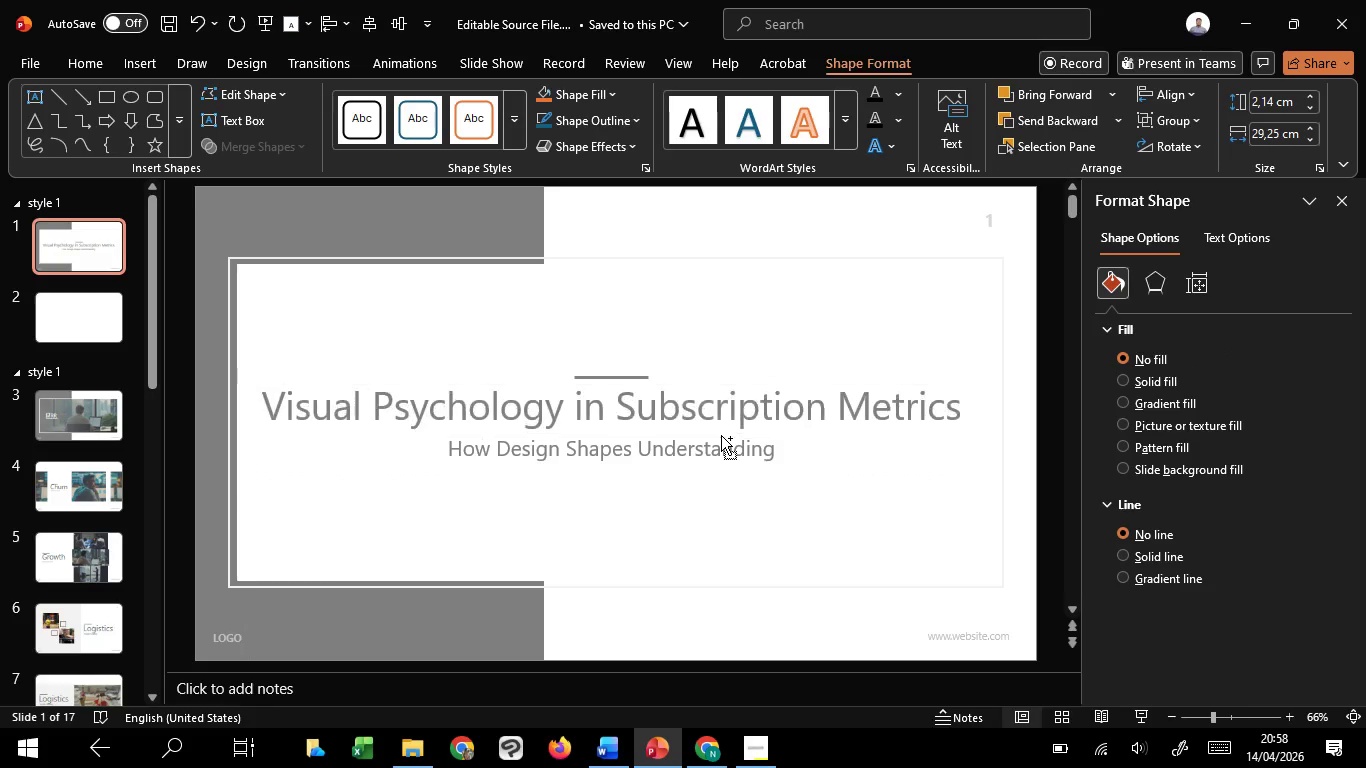 
key(Control+ControlLeft)
 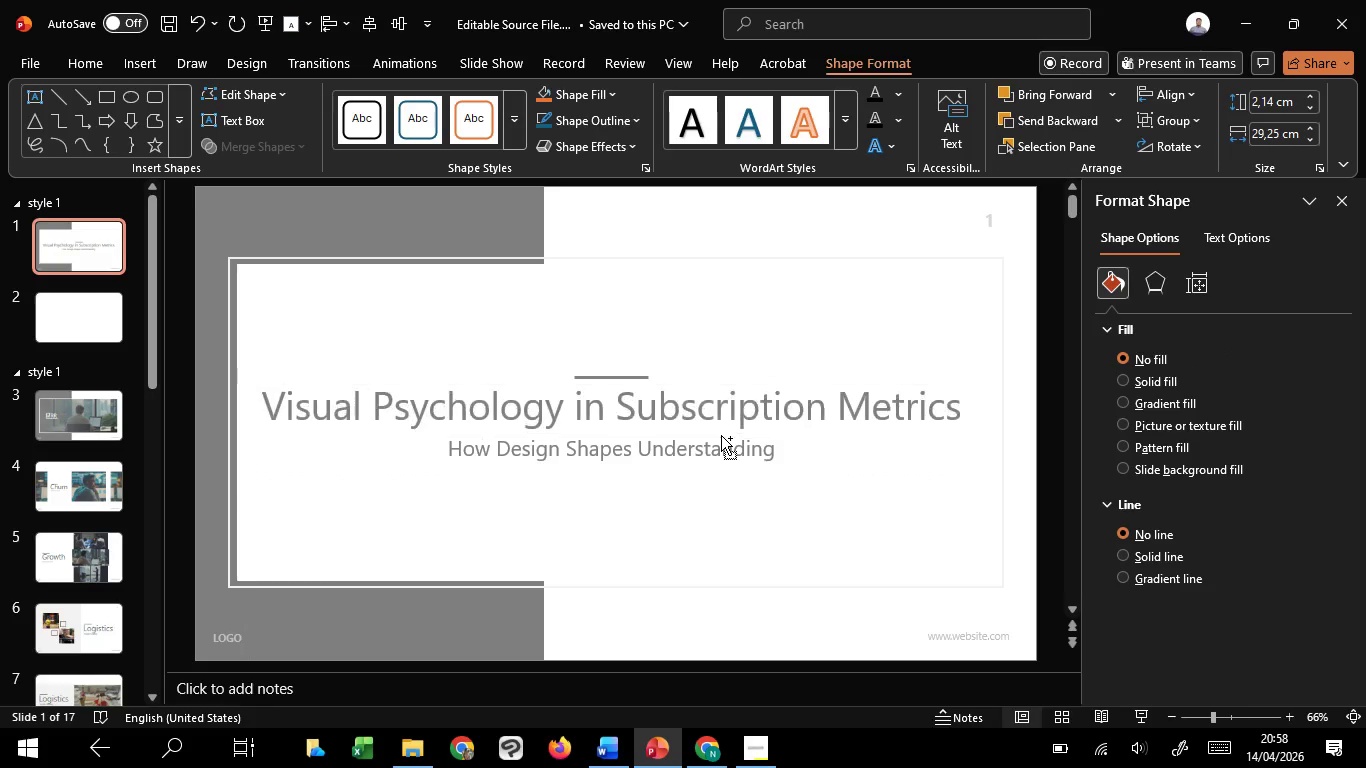 
key(Control+ControlLeft)
 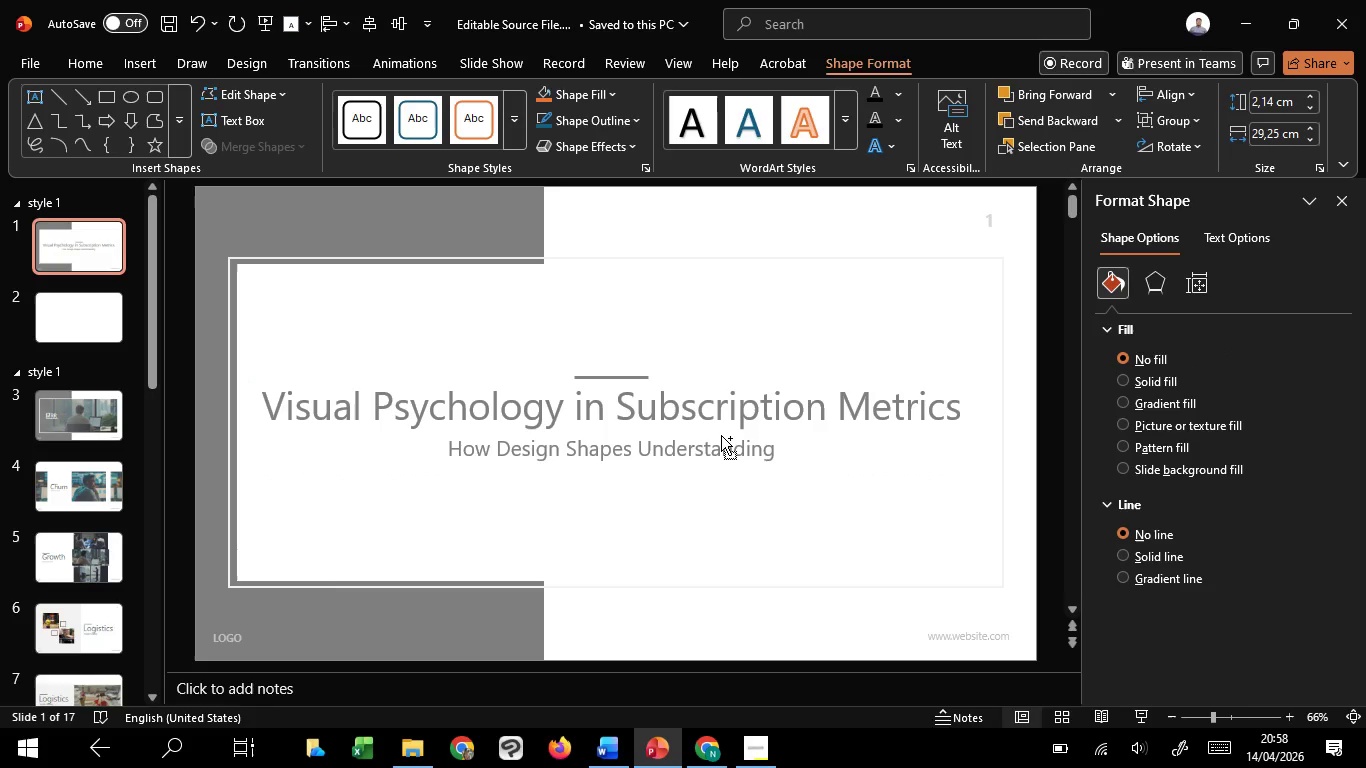 
key(Control+ControlLeft)
 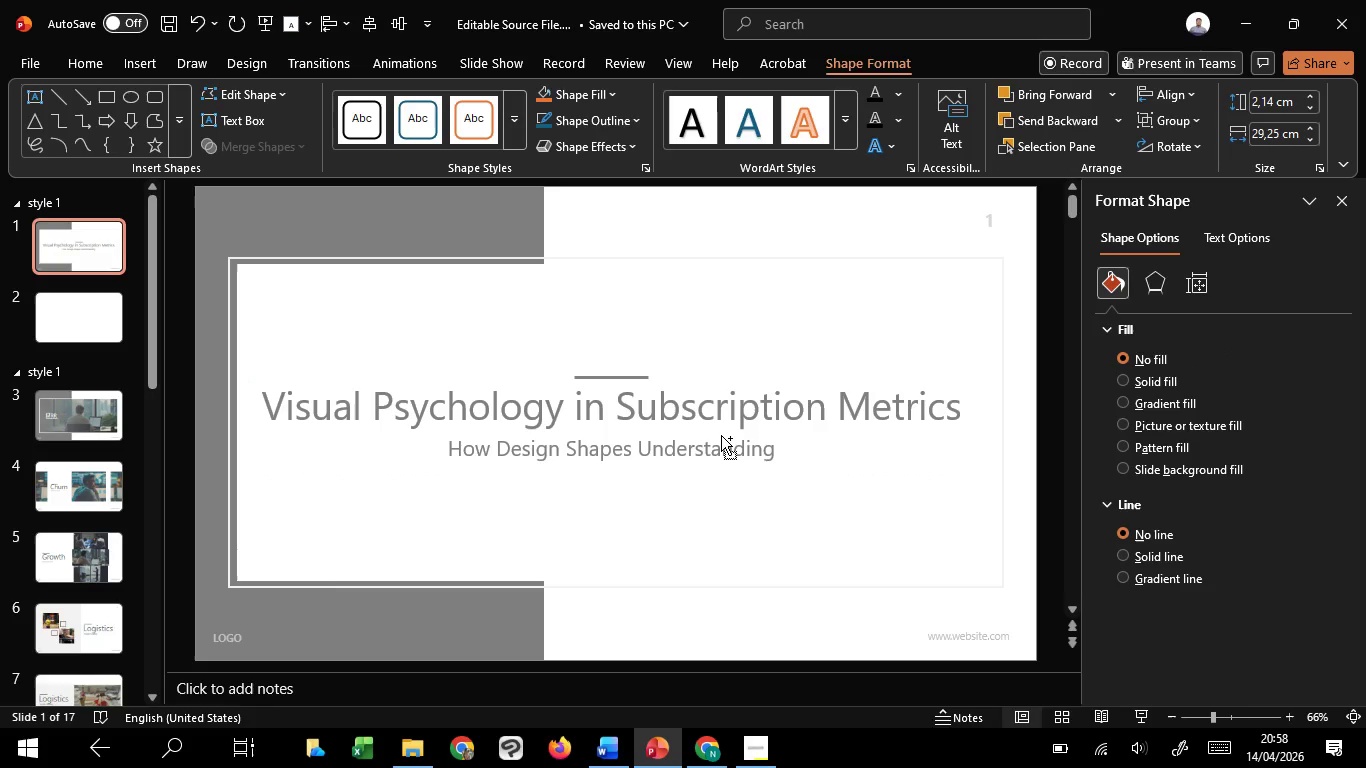 
key(Control+ControlLeft)
 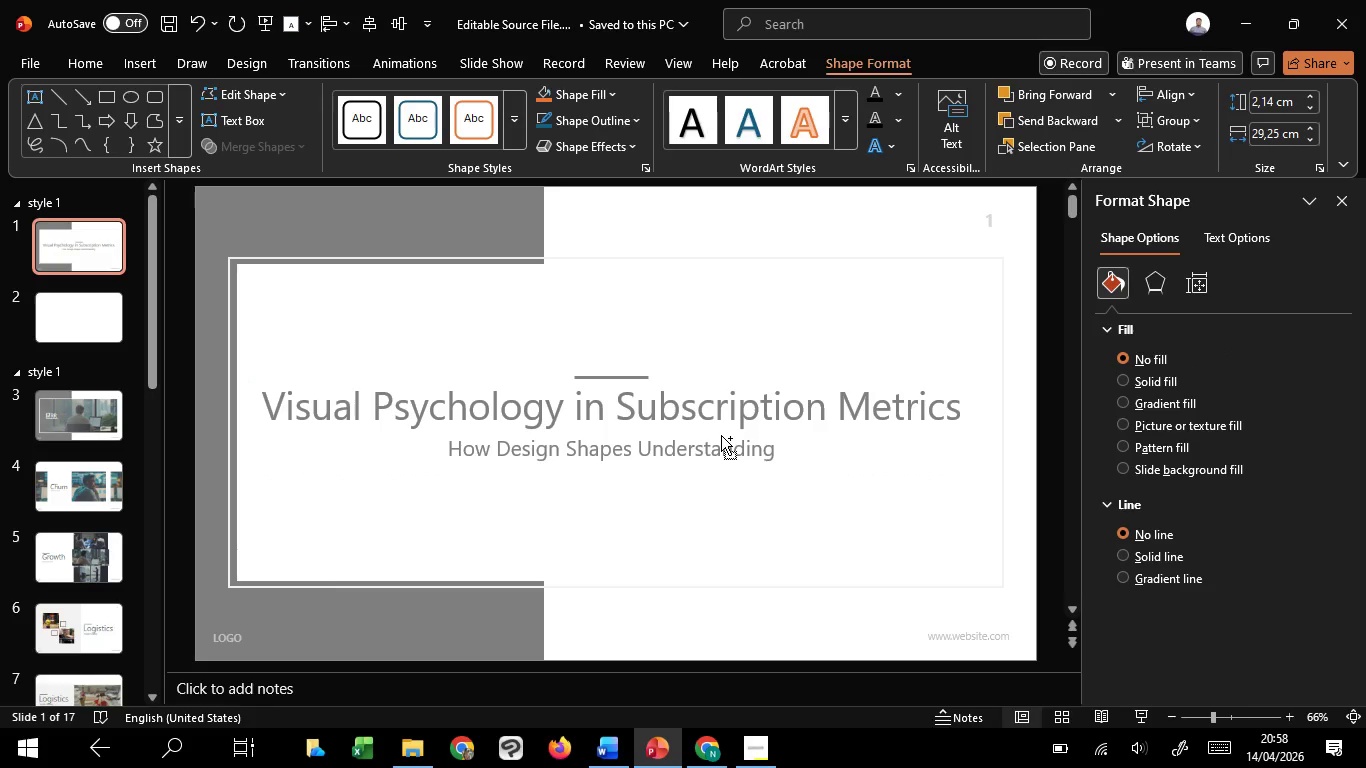 
key(Control+ControlLeft)
 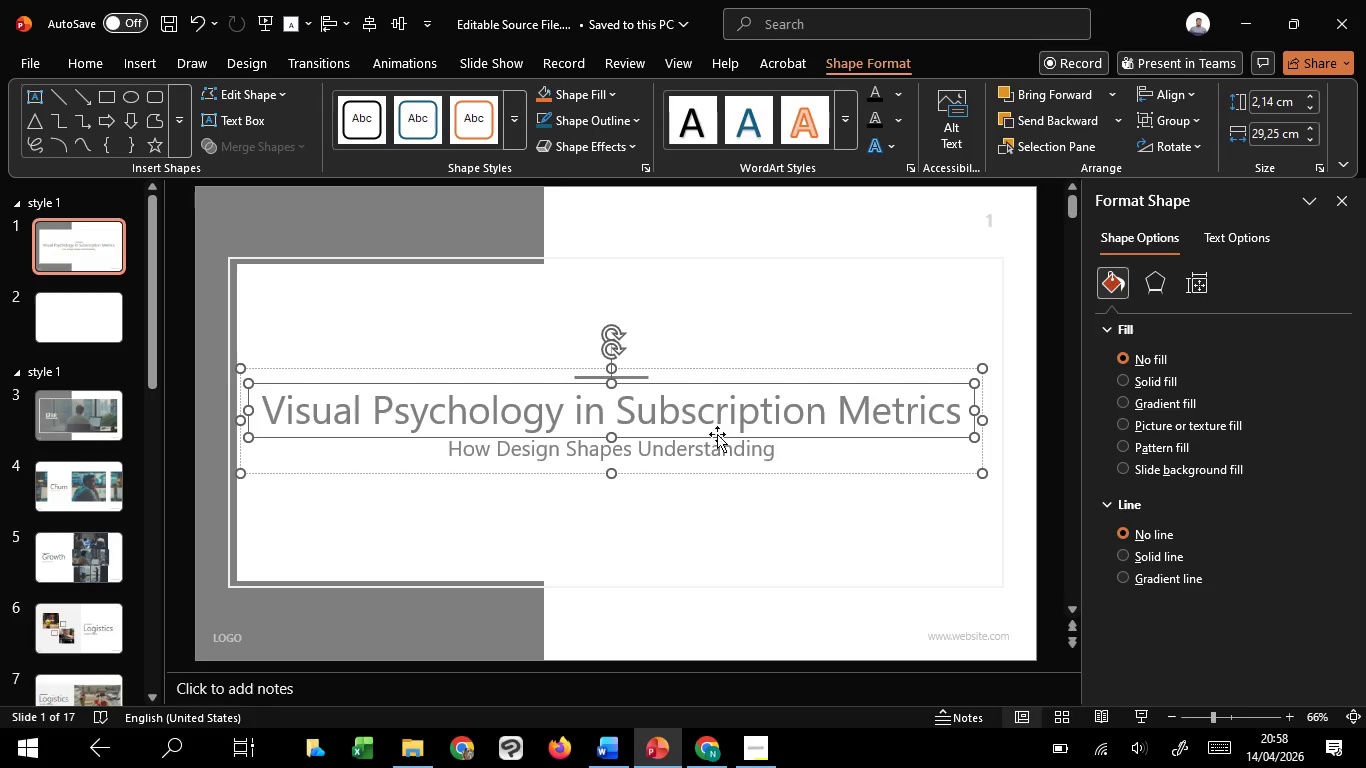 
left_click([717, 443])
 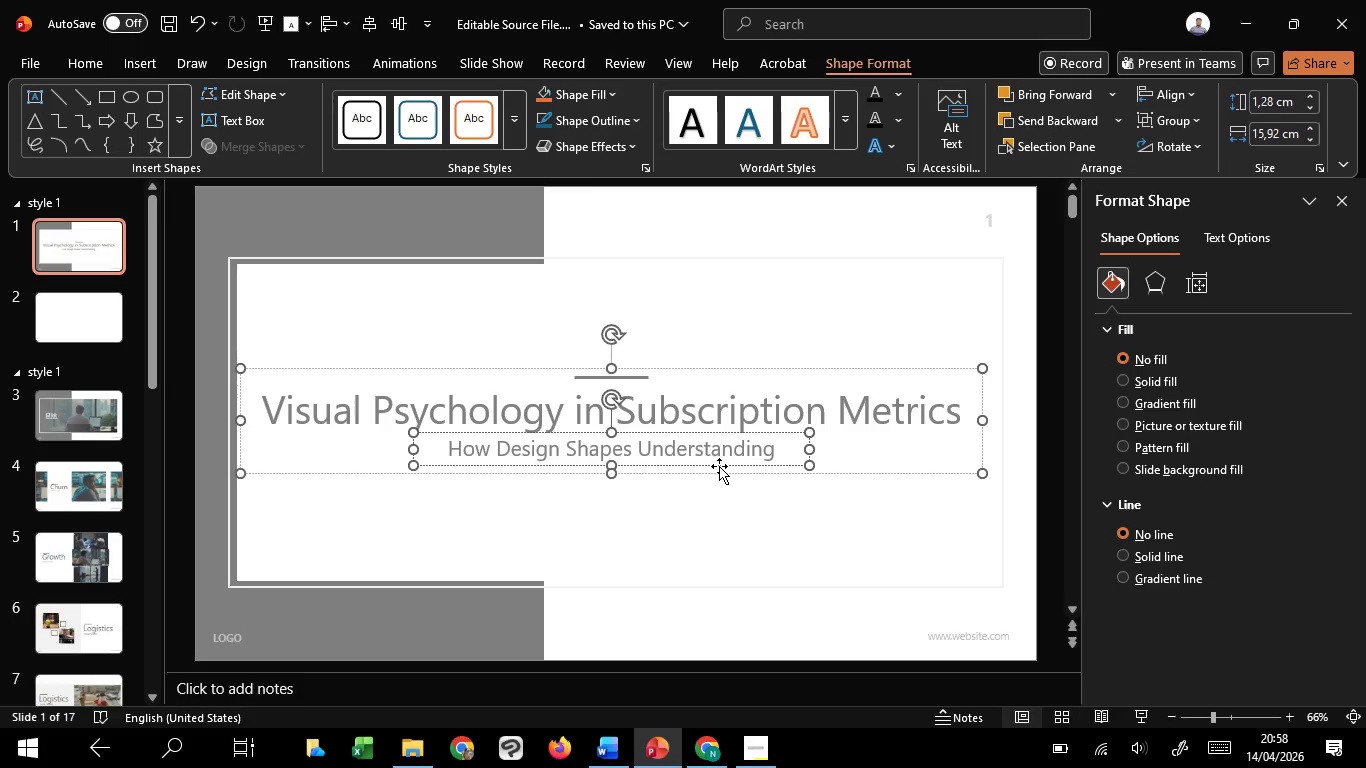 
left_click_drag(start_coordinate=[719, 466], to_coordinate=[719, 472])
 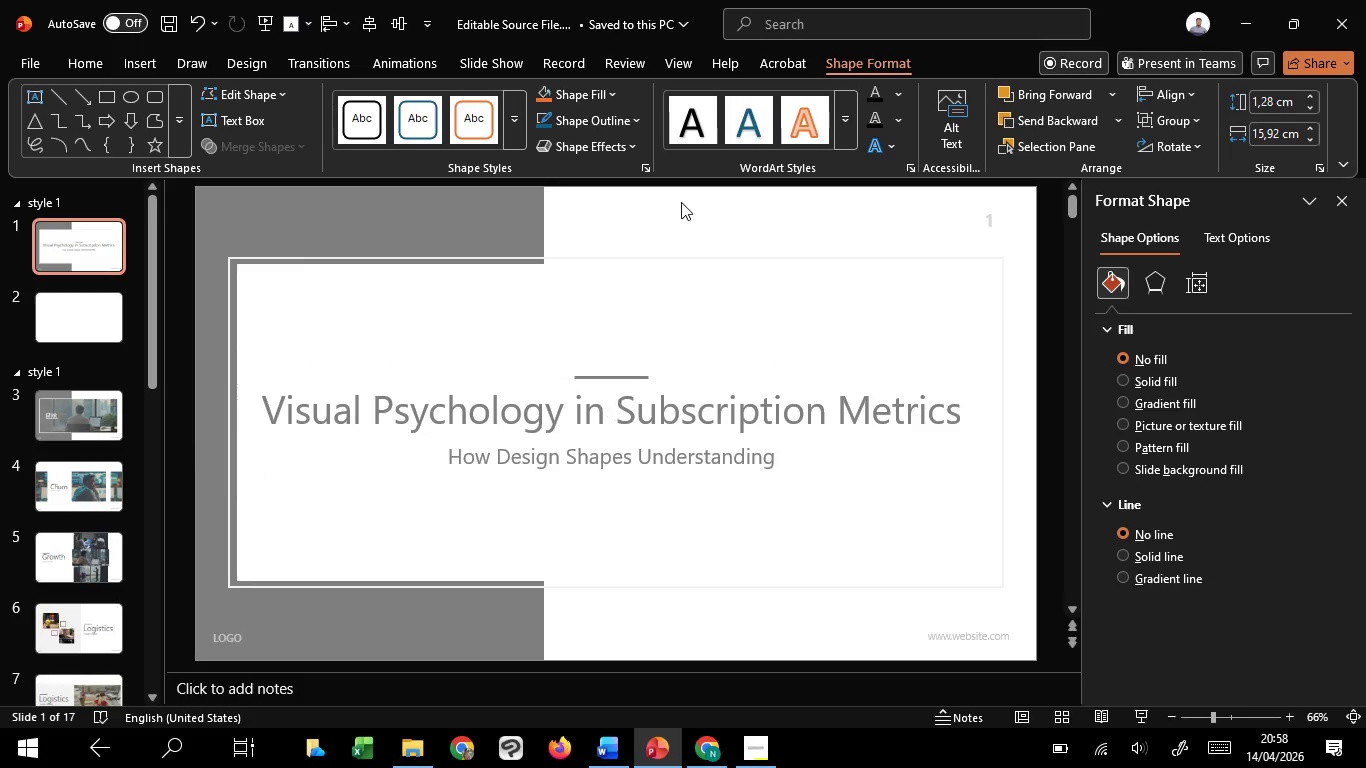 
hold_key(key=ShiftLeft, duration=1.52)
 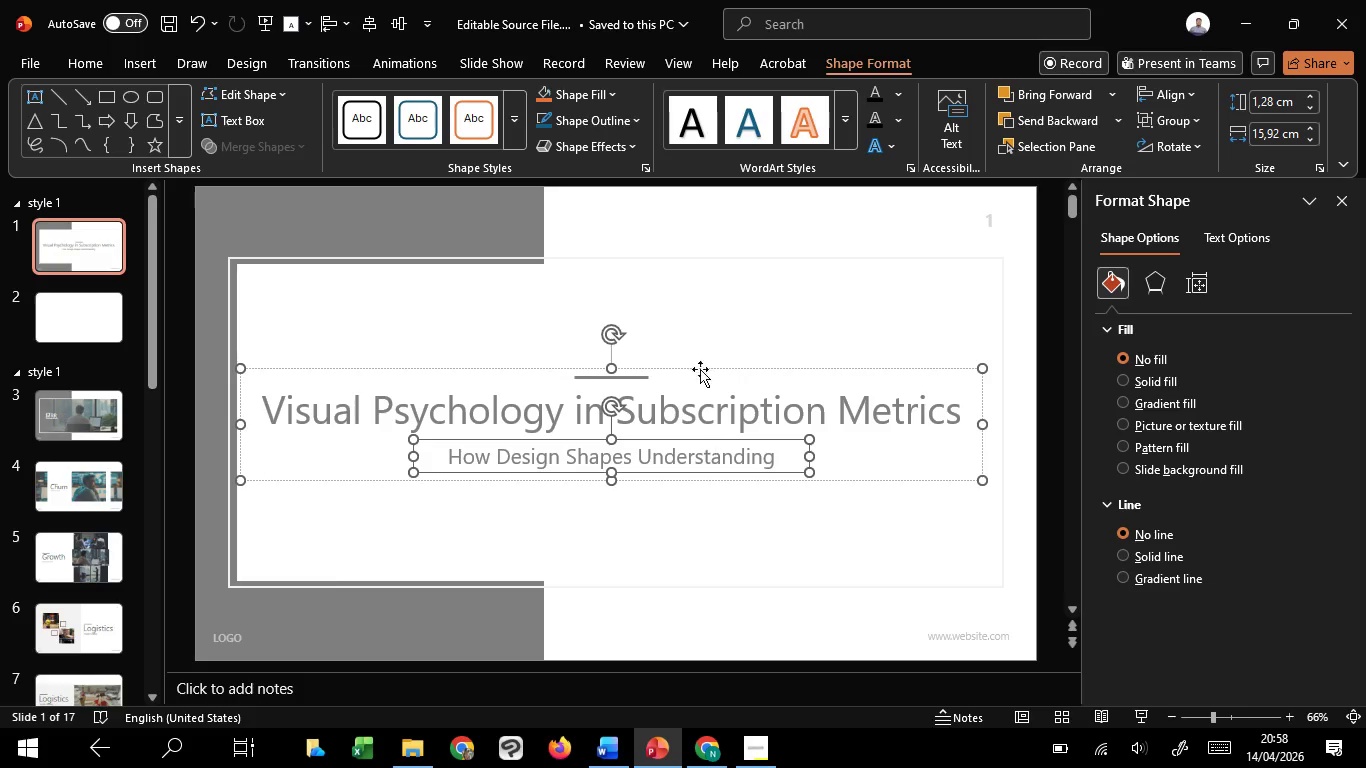 
key(Shift+ShiftLeft)
 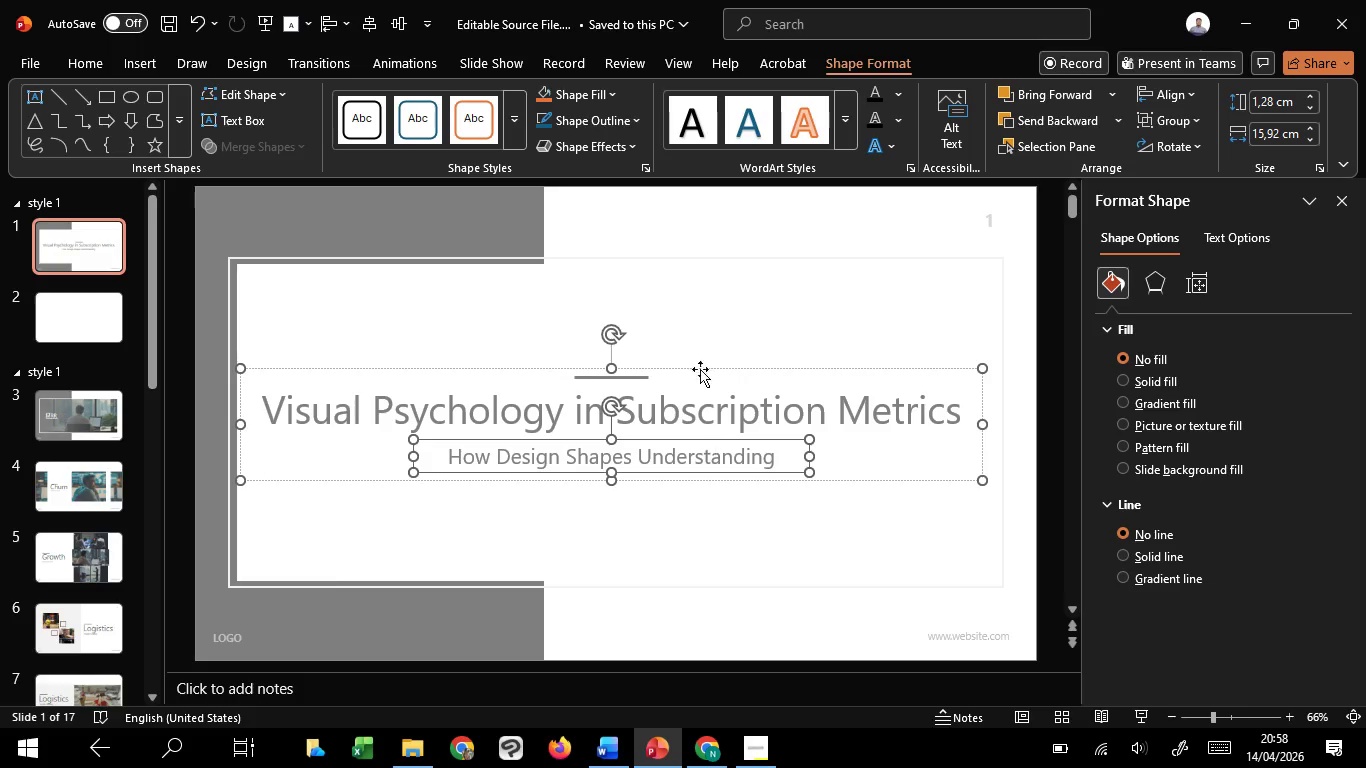 
key(Shift+ShiftLeft)
 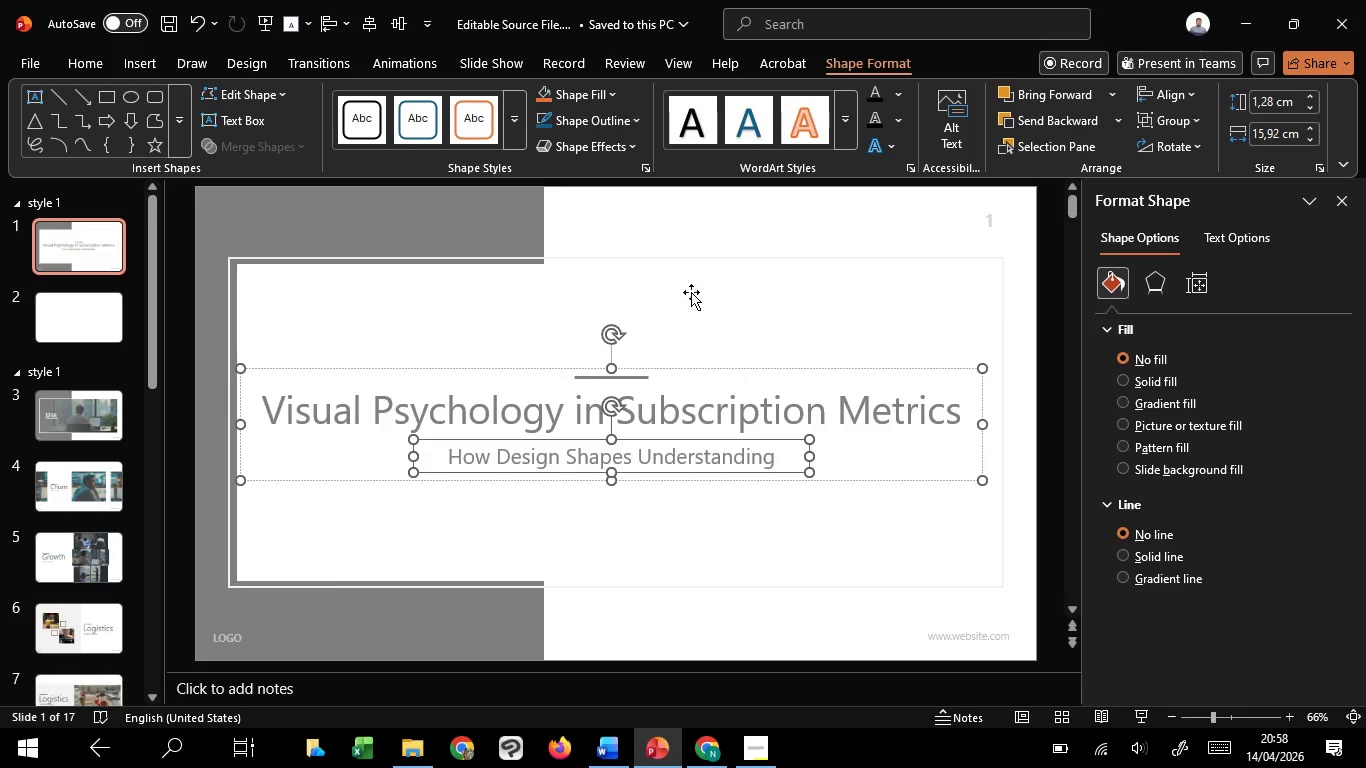 
key(Shift+ShiftLeft)
 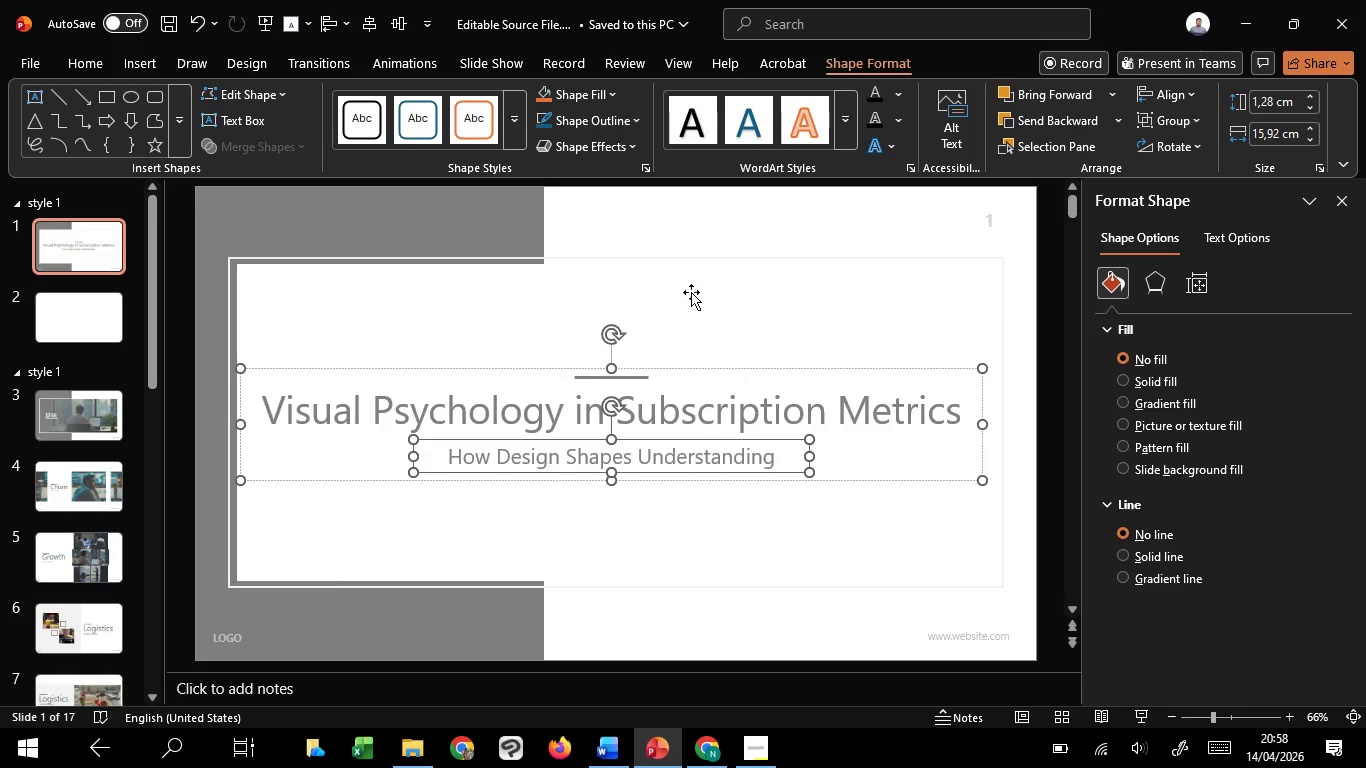 
key(Shift+ShiftLeft)
 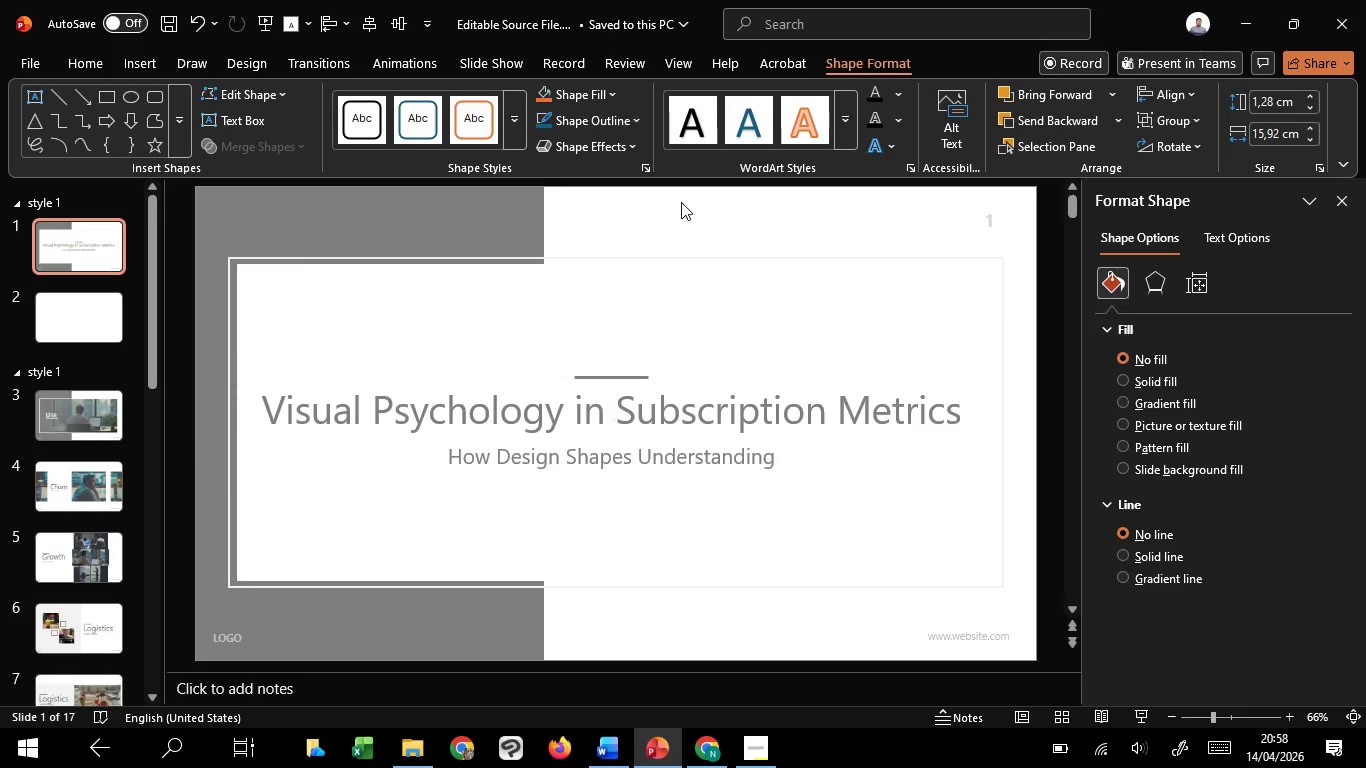 
left_click([681, 202])
 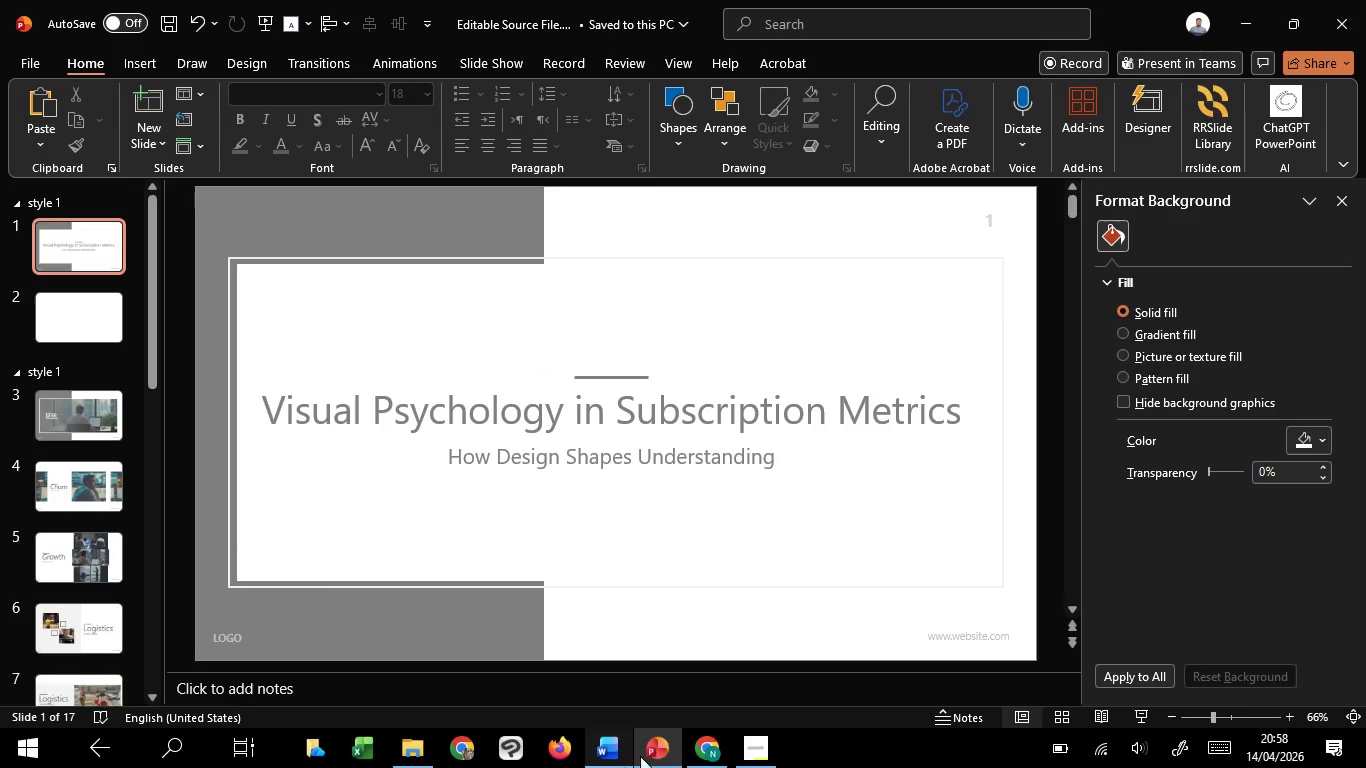 
mouse_move([767, 702])
 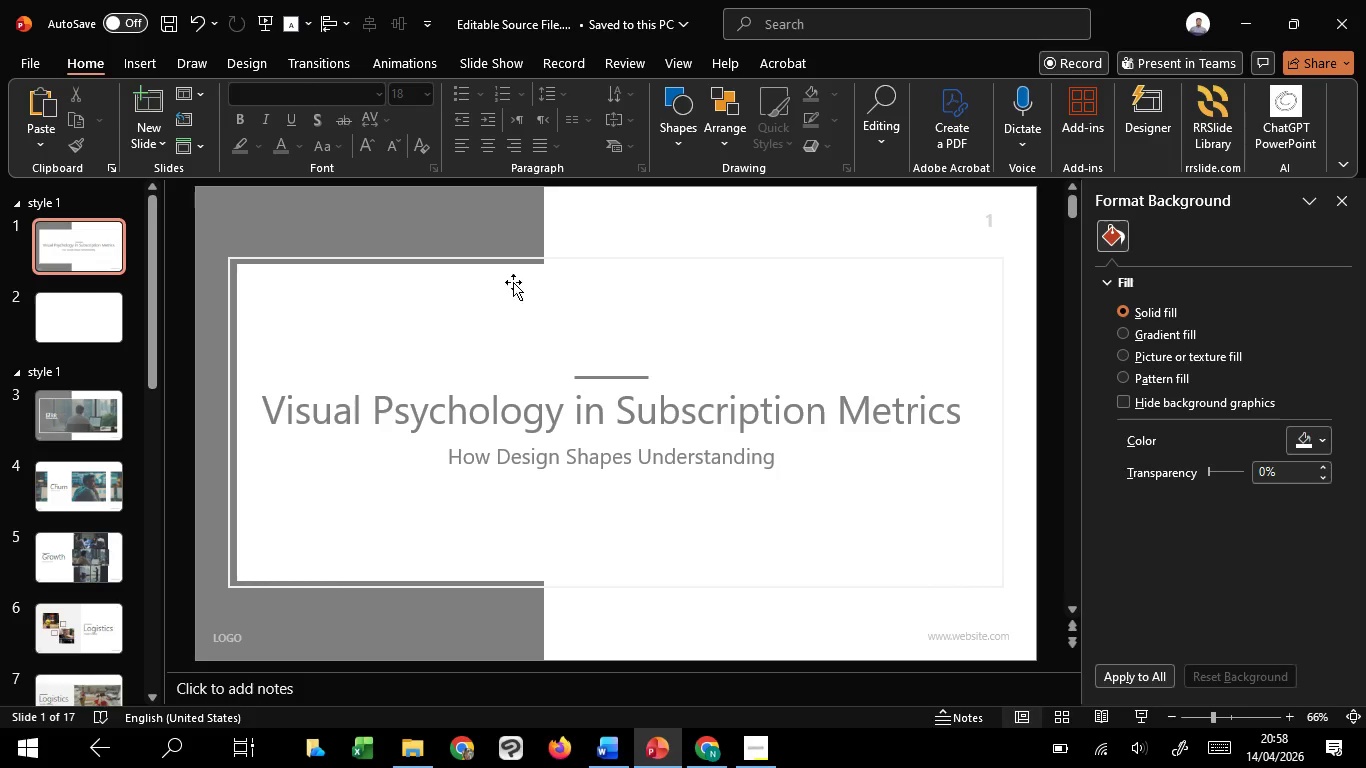 
left_click([503, 257])
 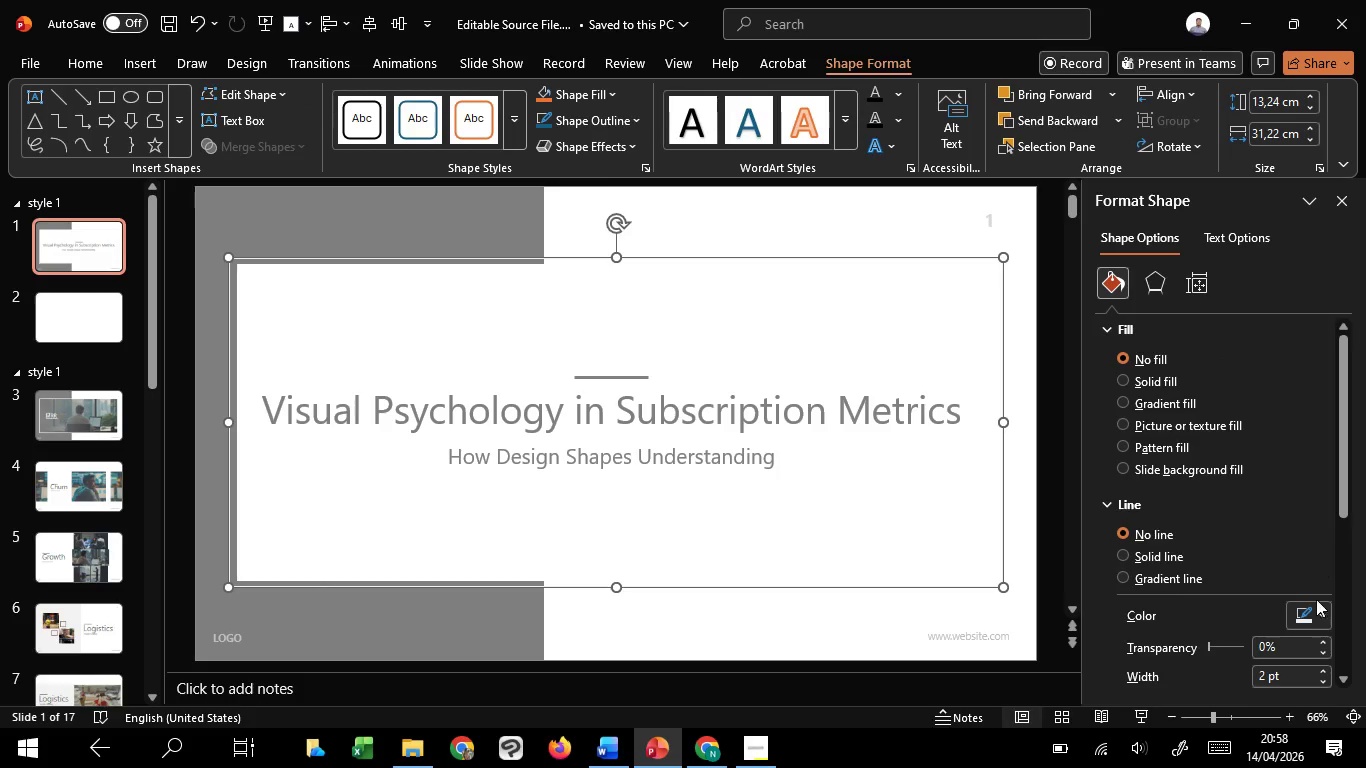 
left_click([1313, 617])
 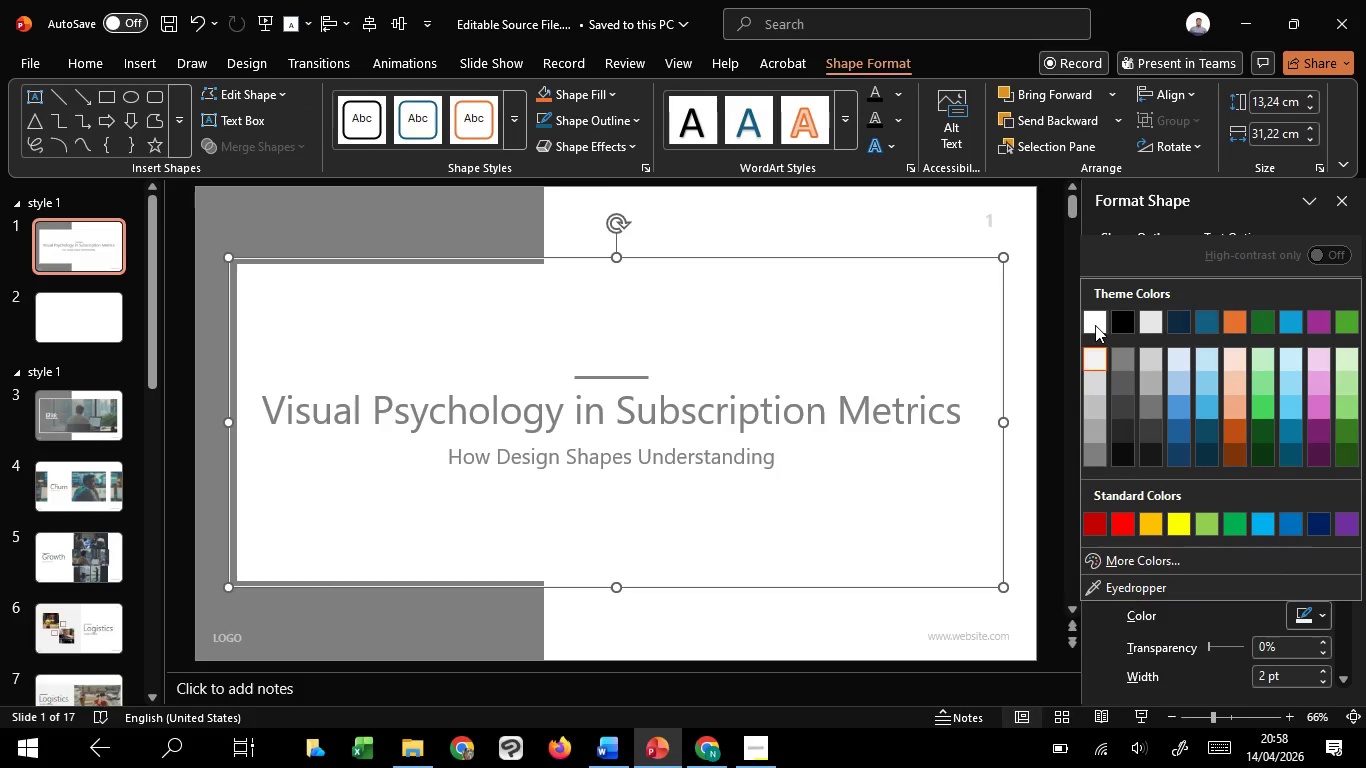 
left_click([1095, 325])
 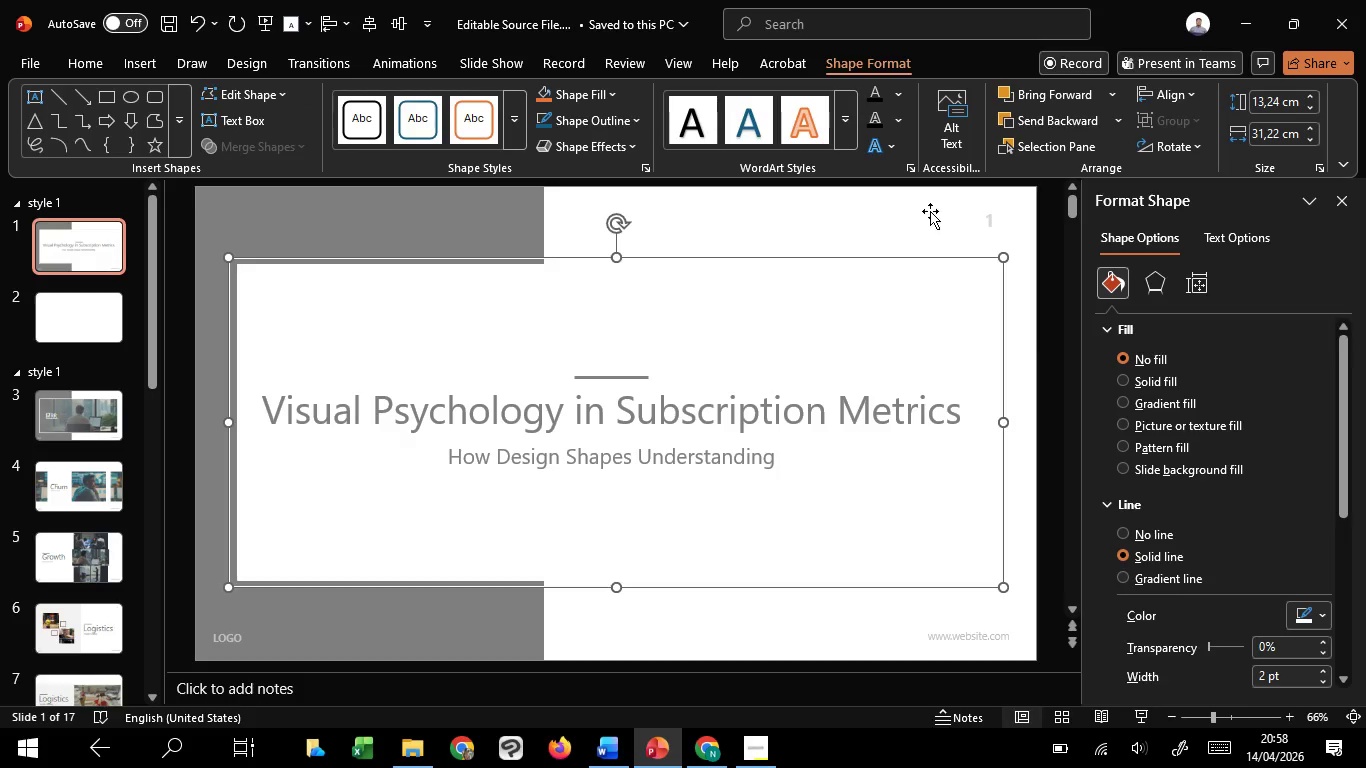 
left_click([930, 211])
 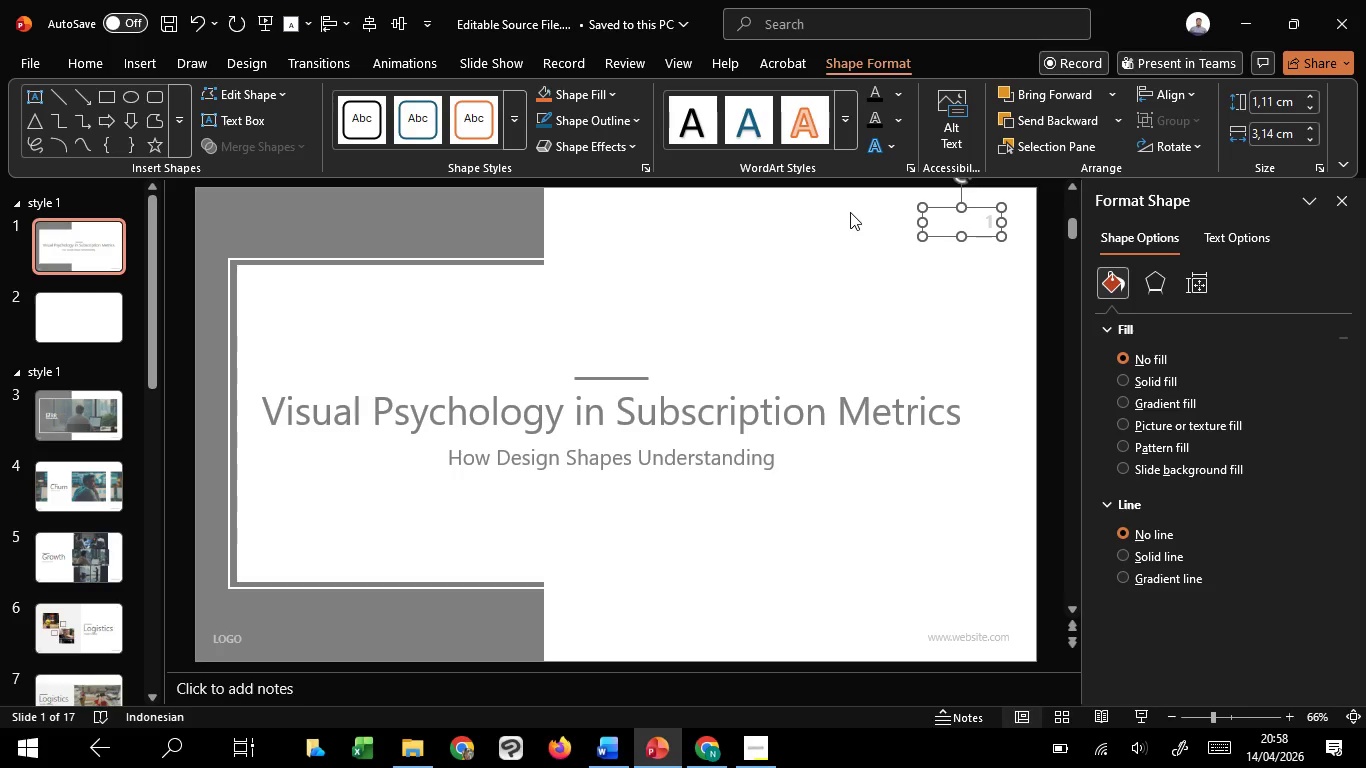 
left_click([850, 212])
 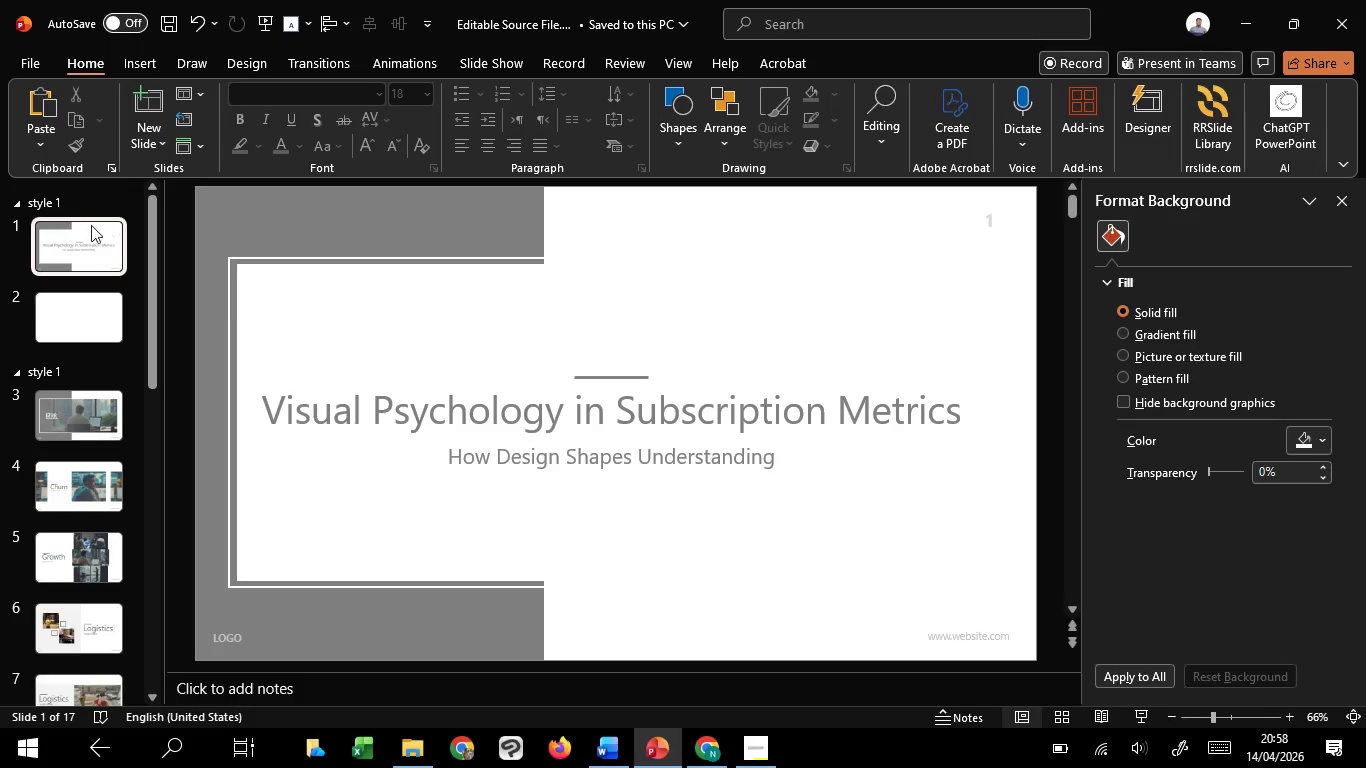 
left_click([96, 321])
 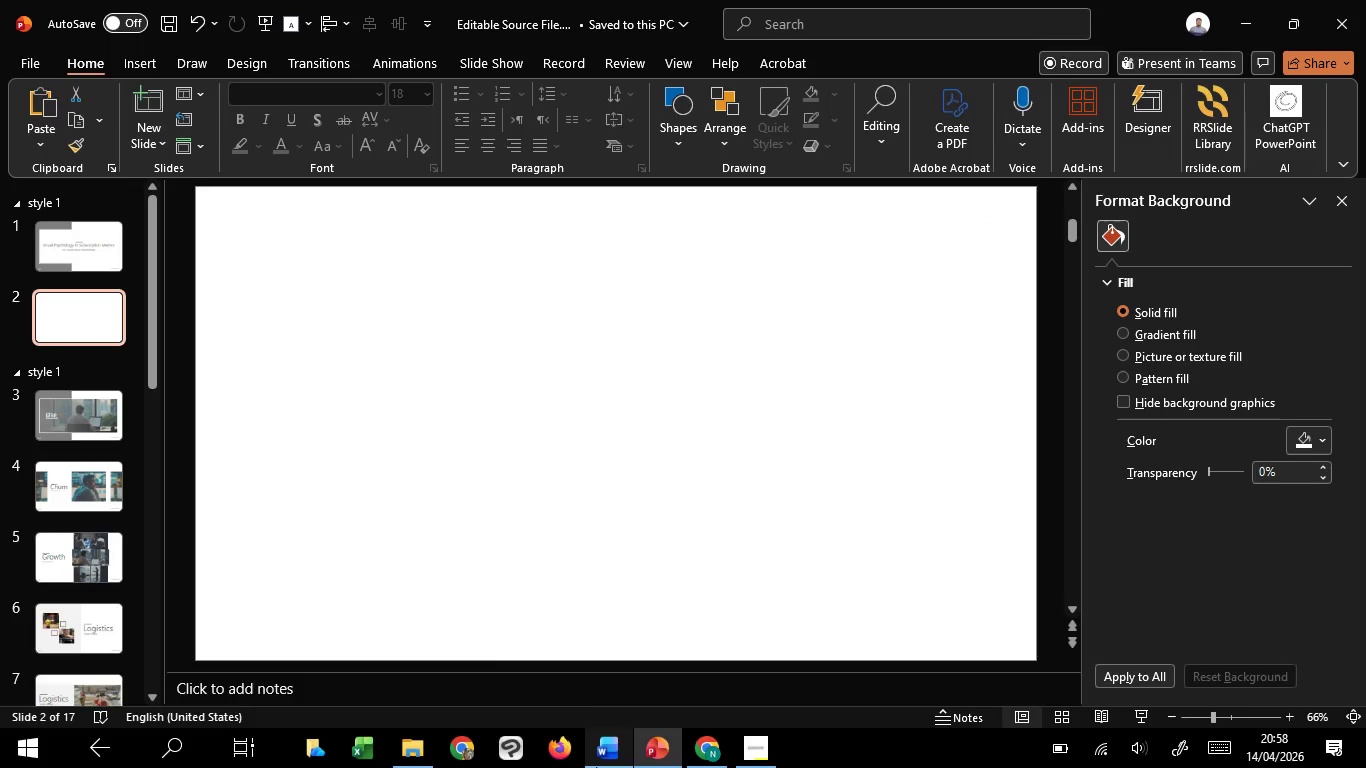 
left_click([610, 672])
 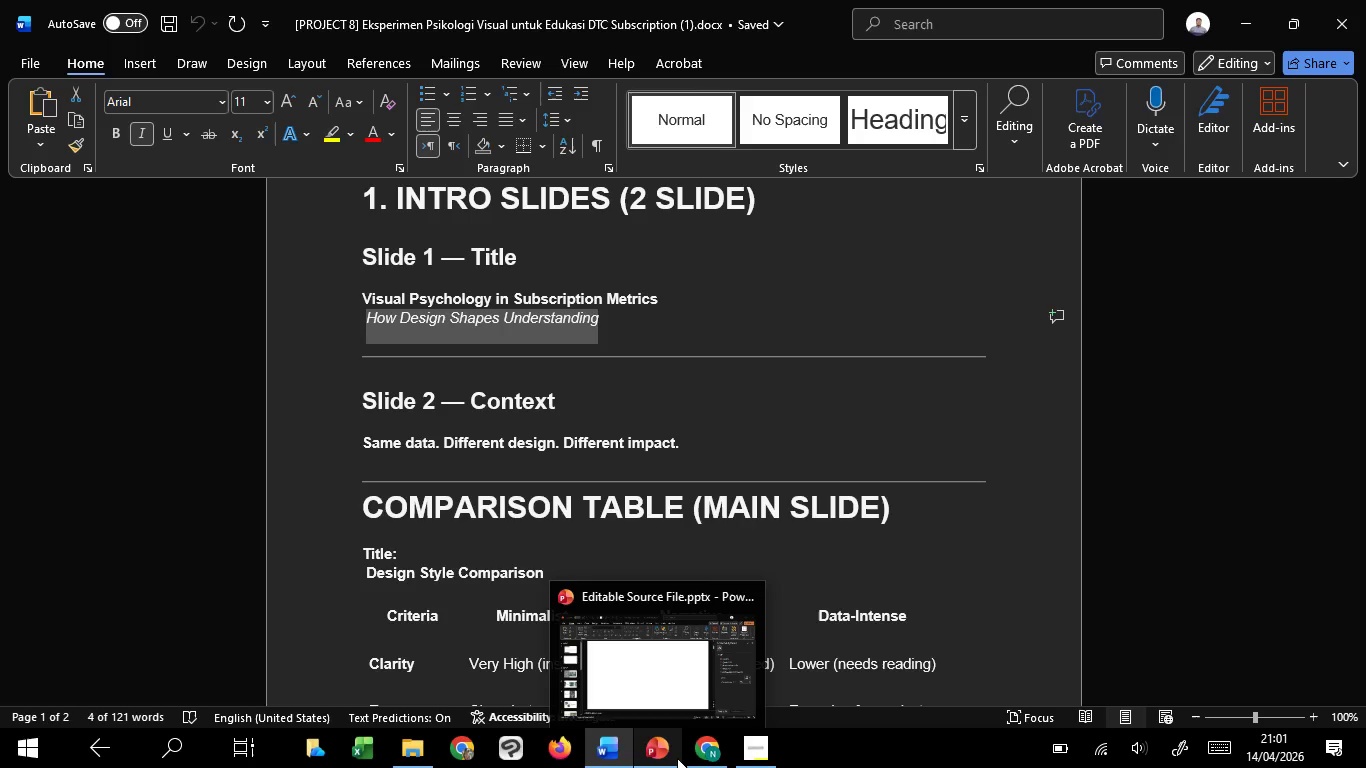 
wait(172.47)
 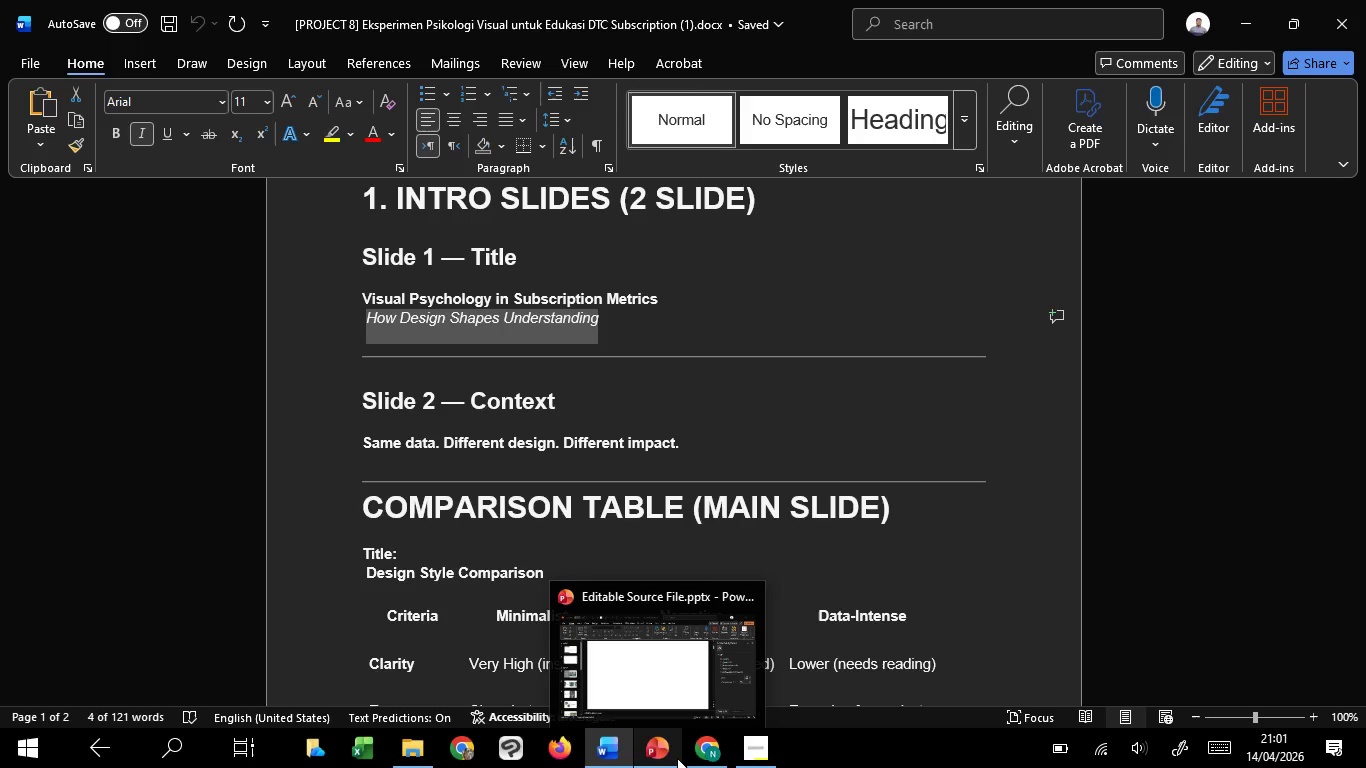 
left_click([670, 690])
 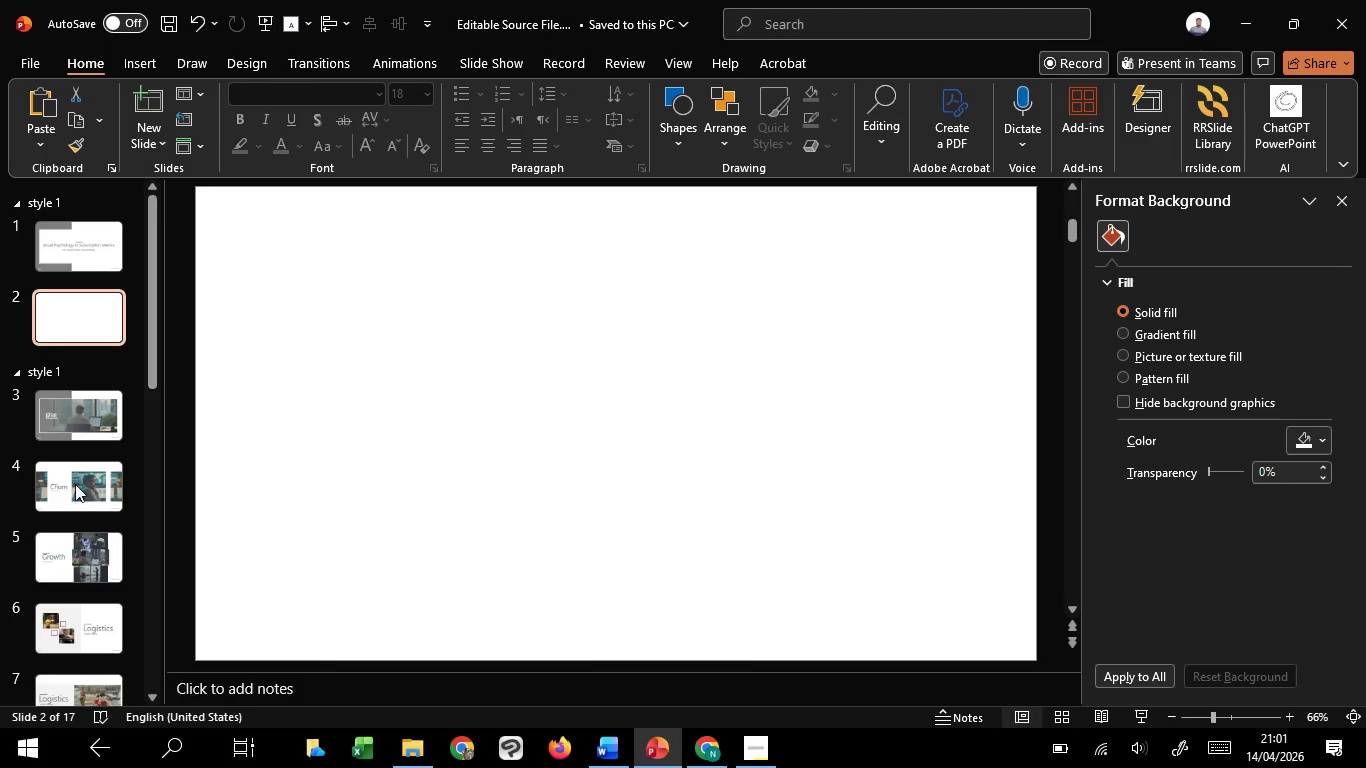 
left_click([78, 481])
 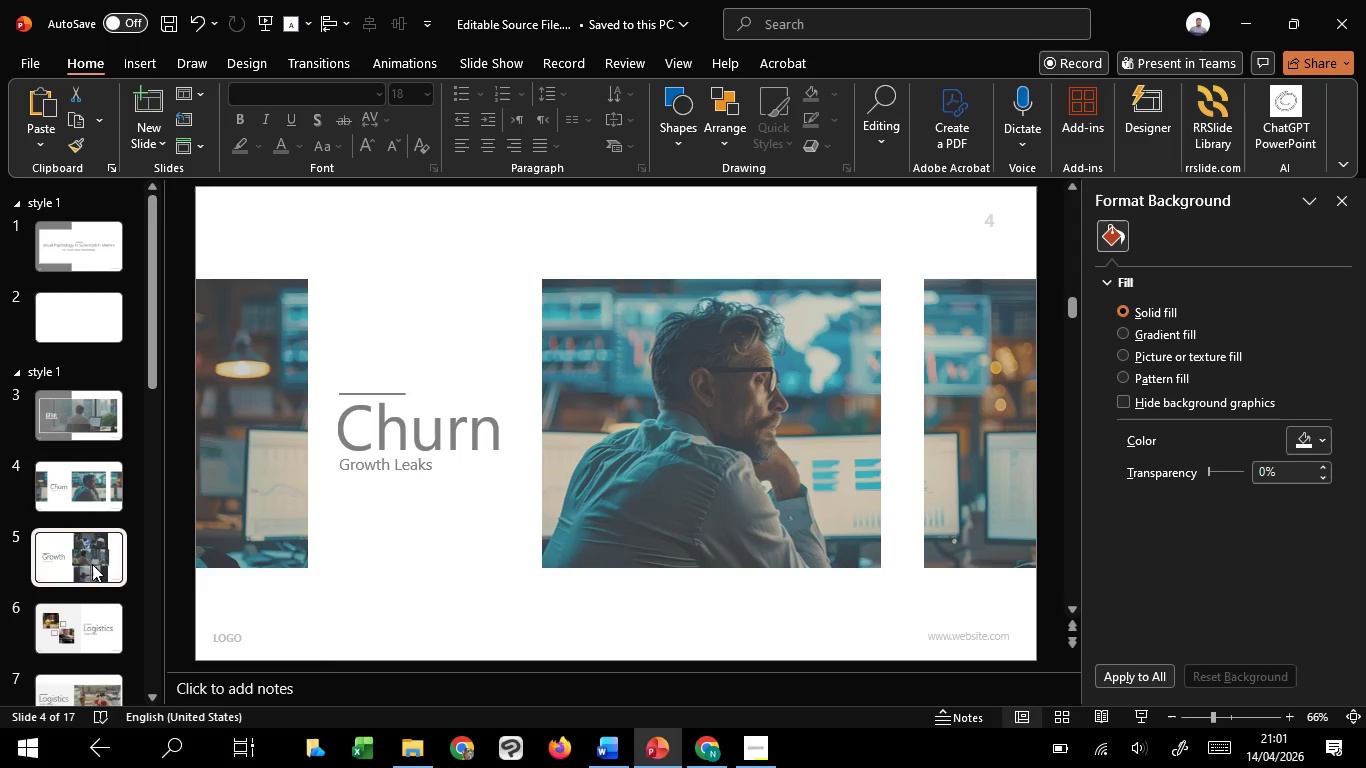 
left_click([102, 567])
 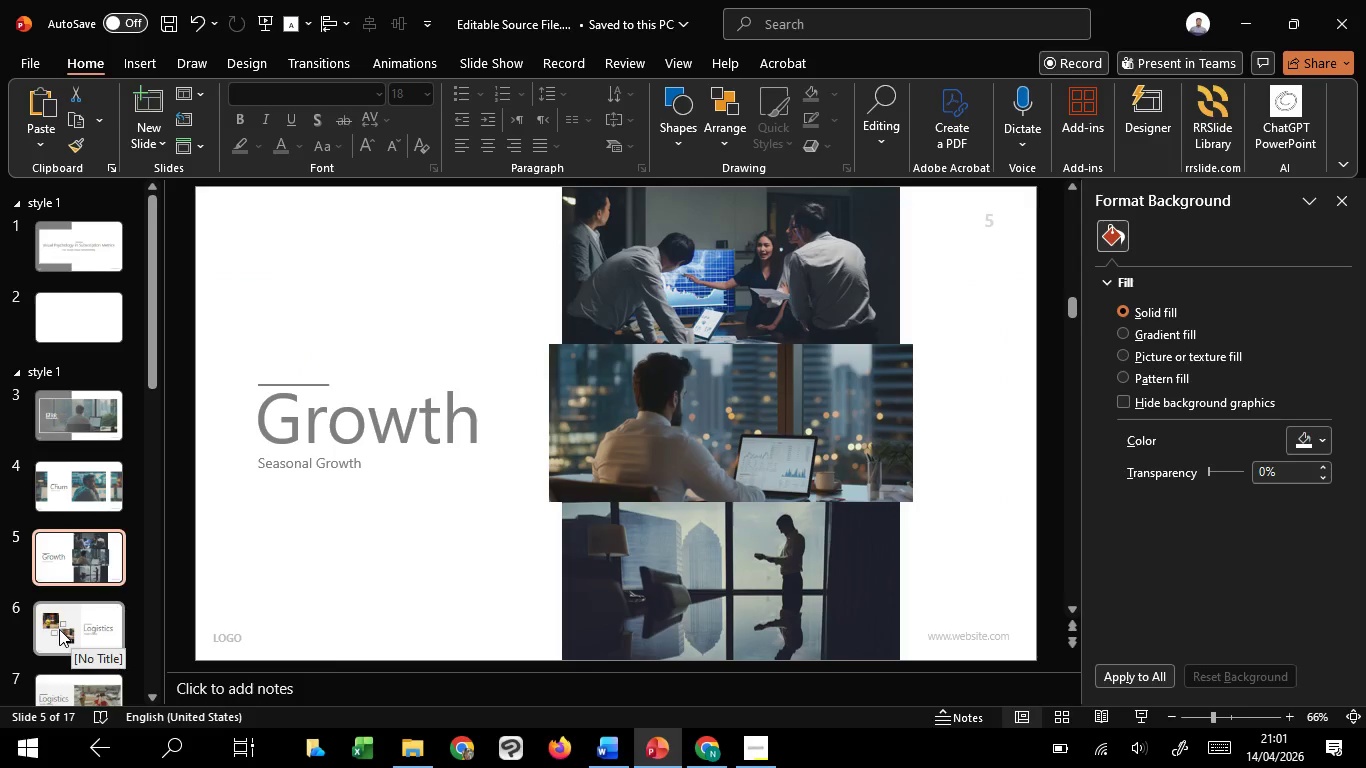 
wait(12.55)
 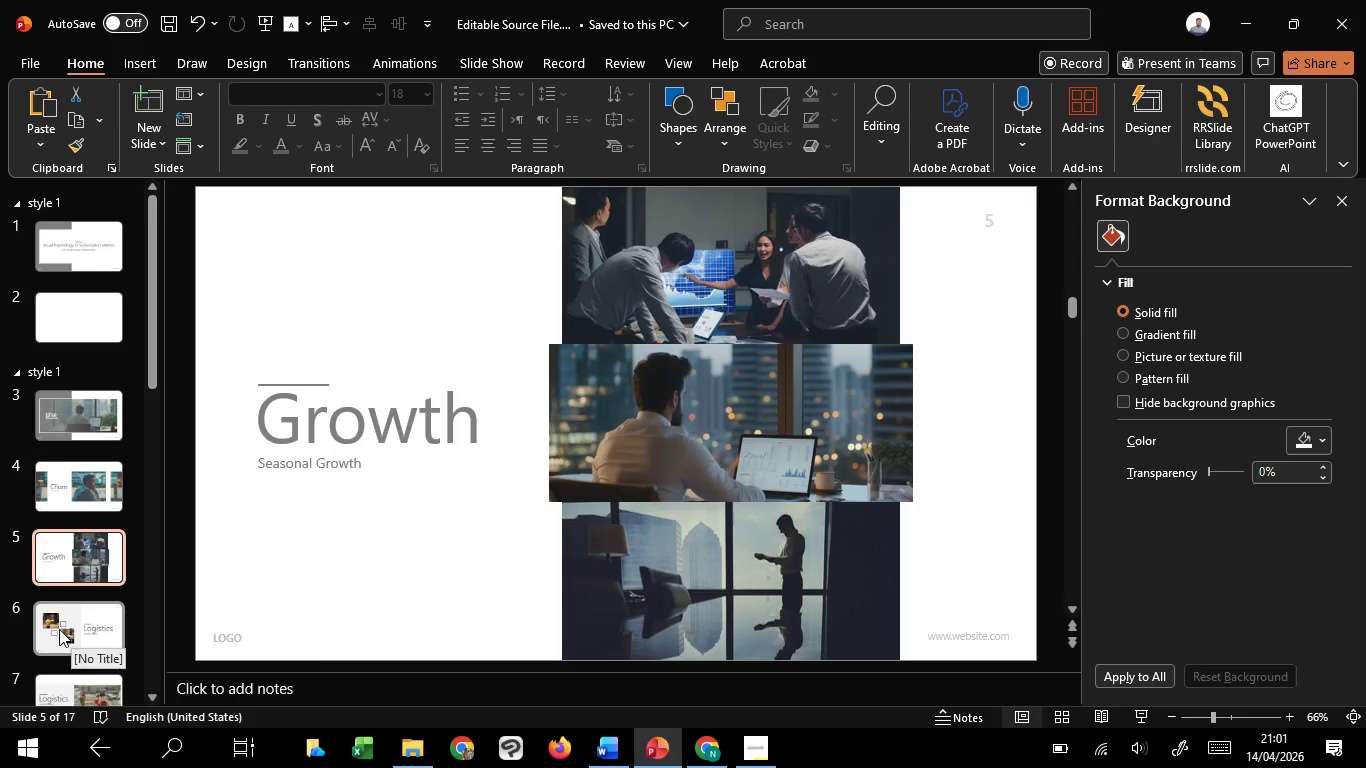 
left_click([97, 642])
 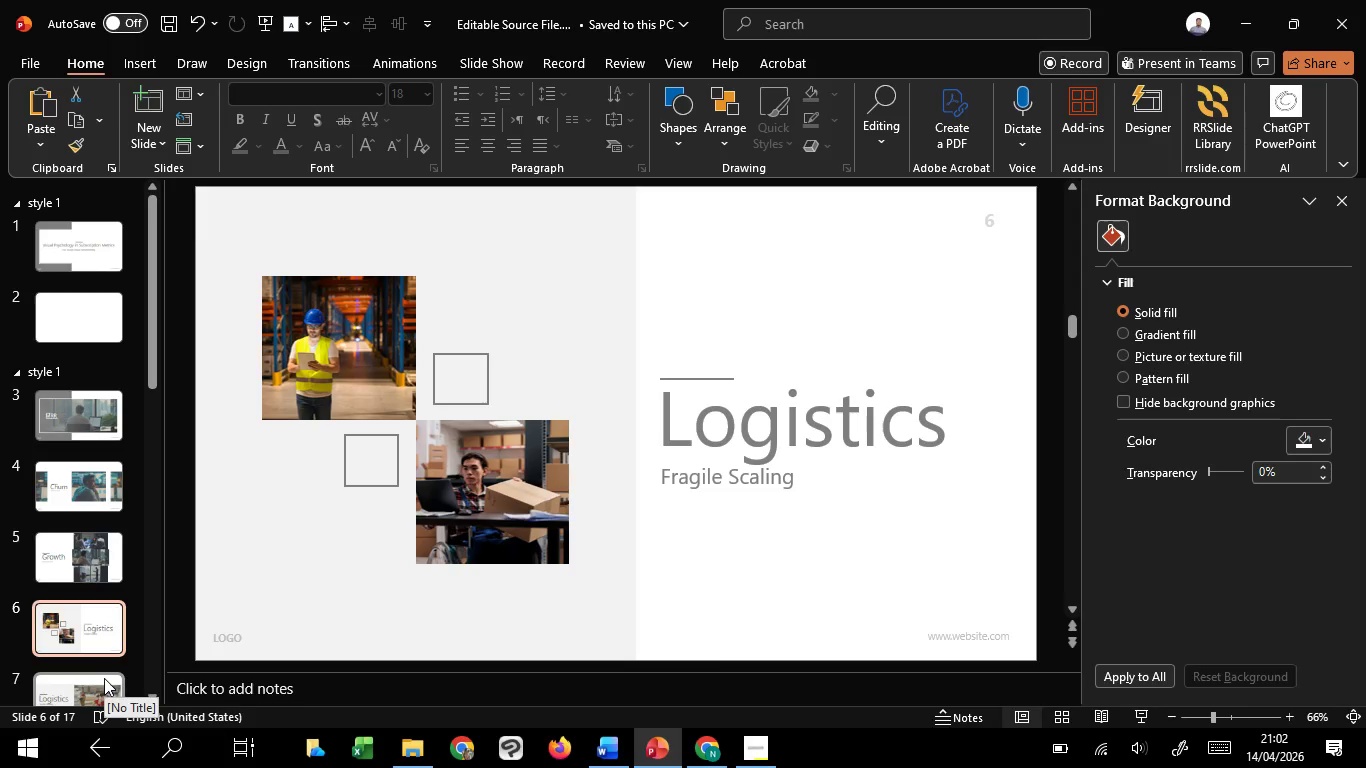 
wait(5.74)
 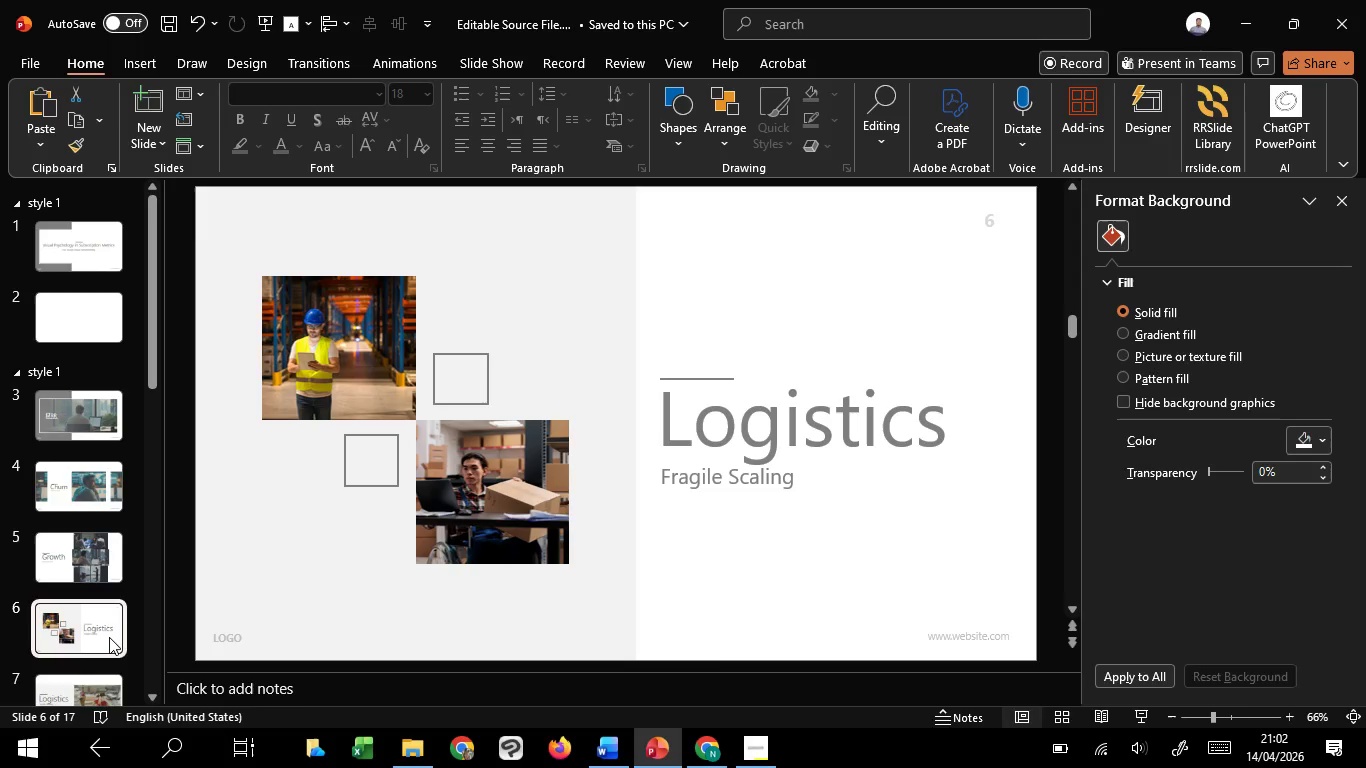 
left_click([85, 583])
 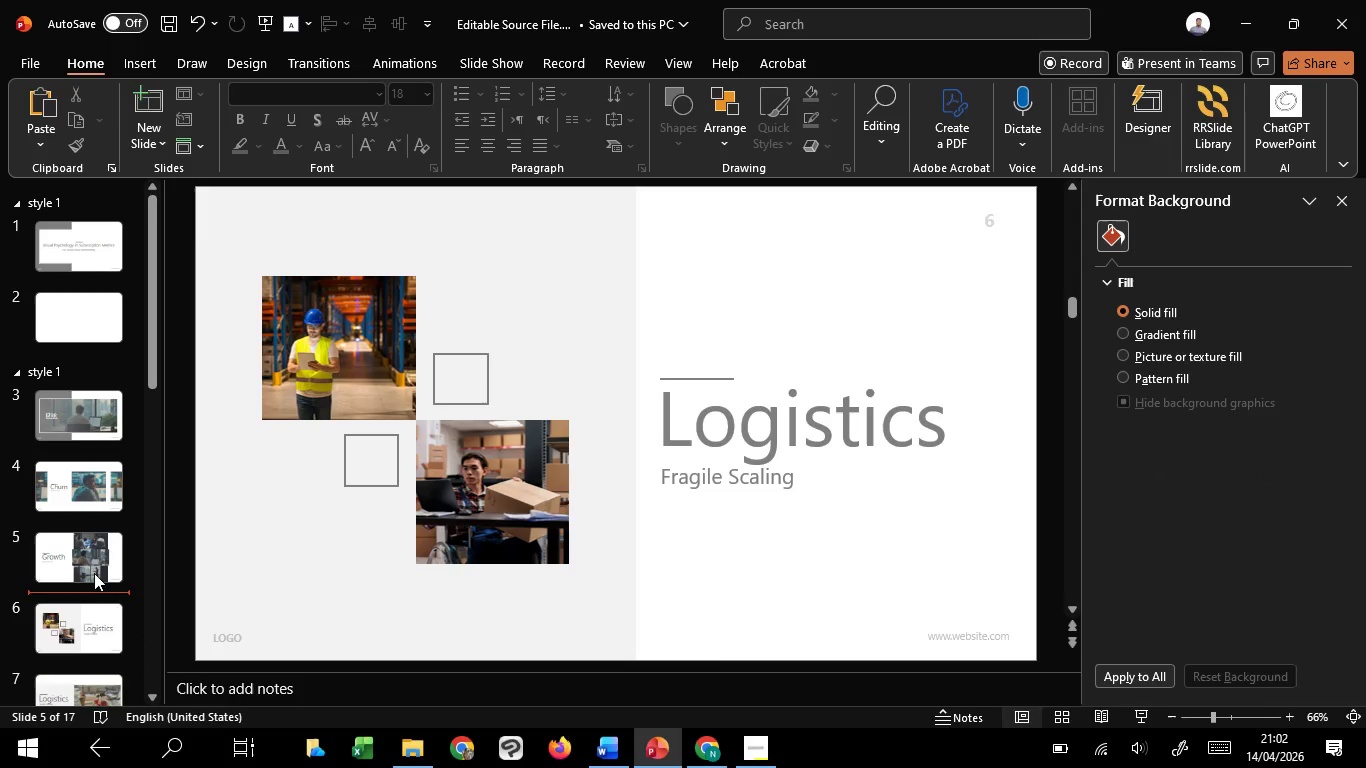 
left_click([94, 573])
 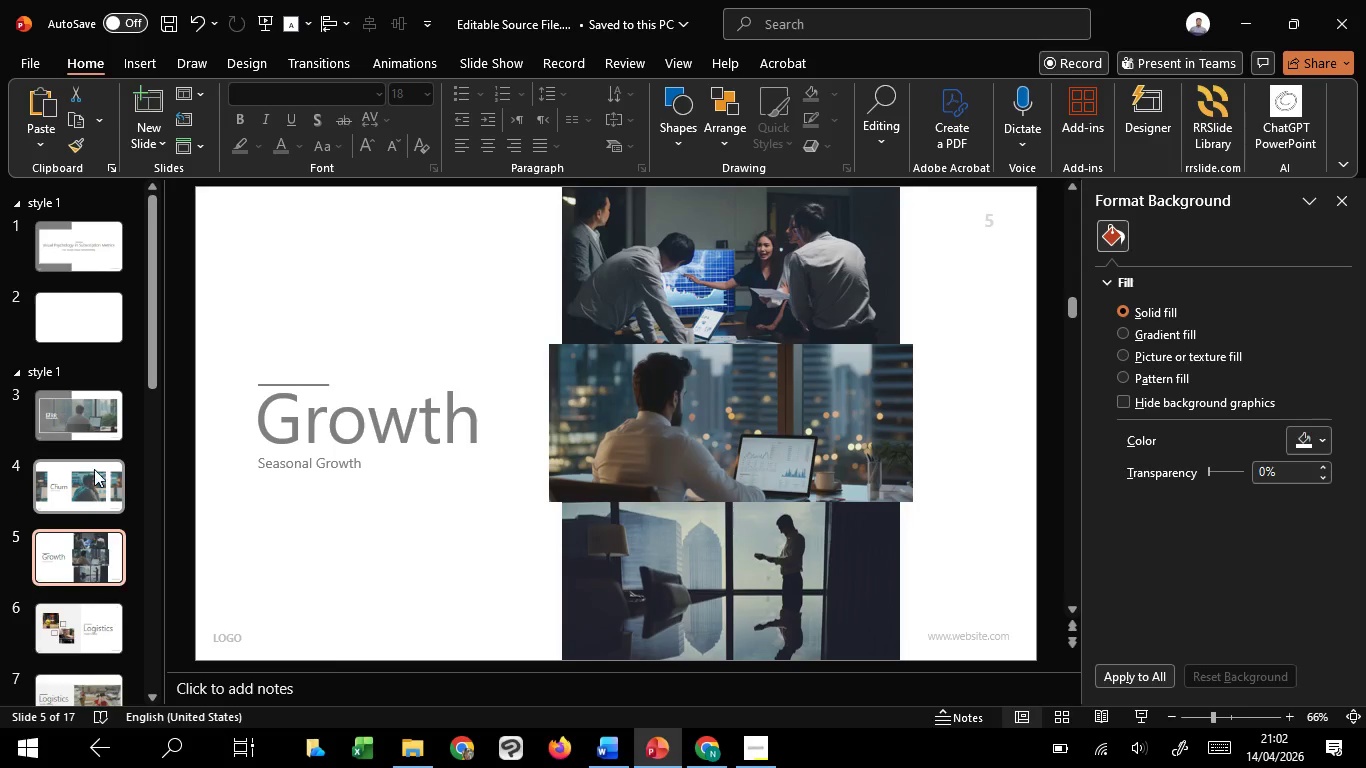 
left_click([105, 490])
 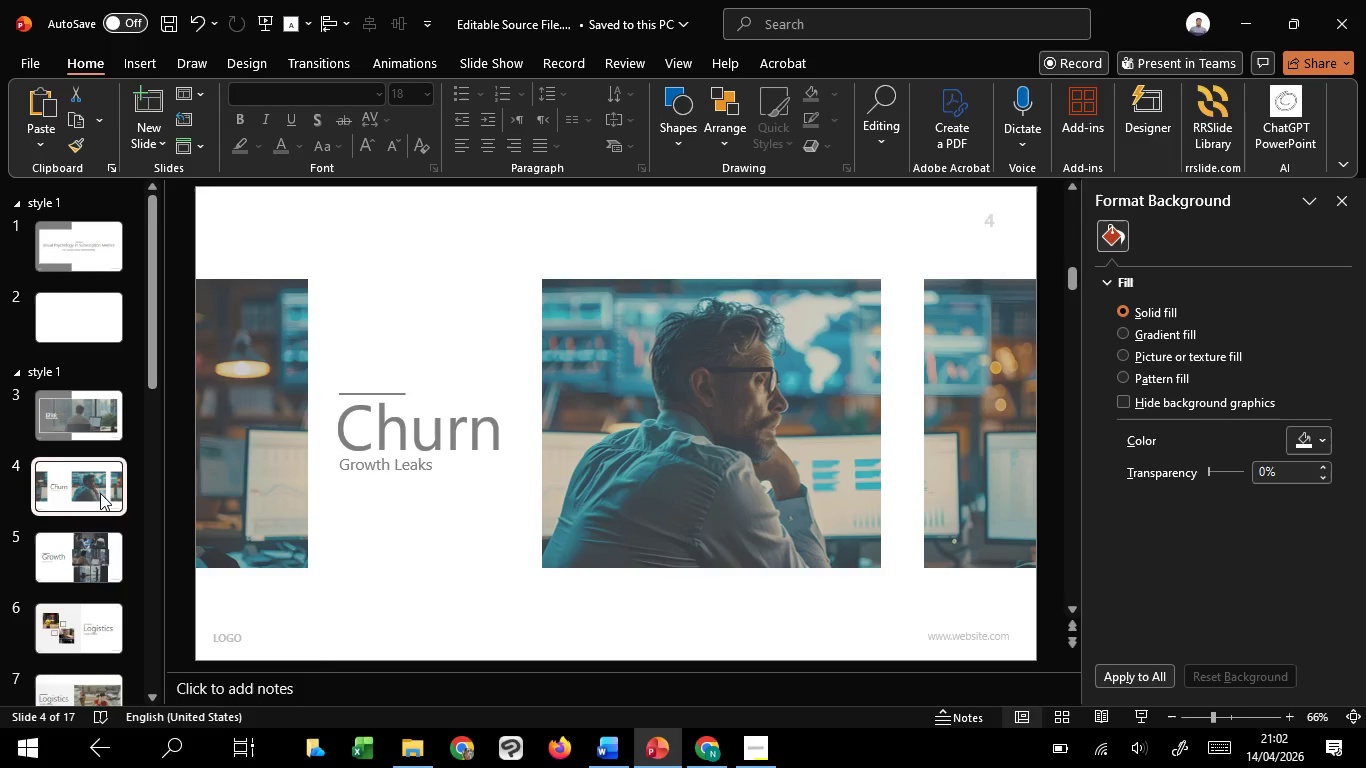 
scroll: coordinate [100, 493], scroll_direction: up, amount: 1.0
 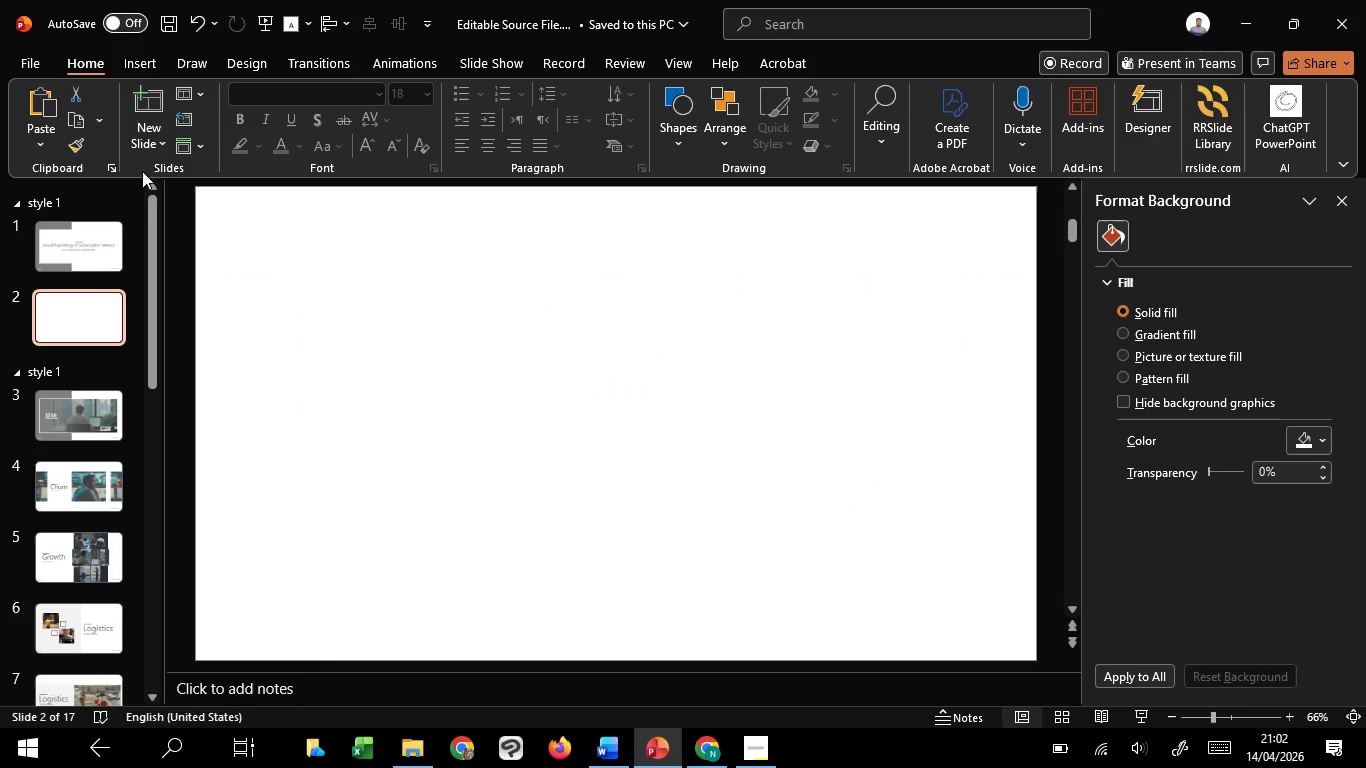 
left_click([193, 96])
 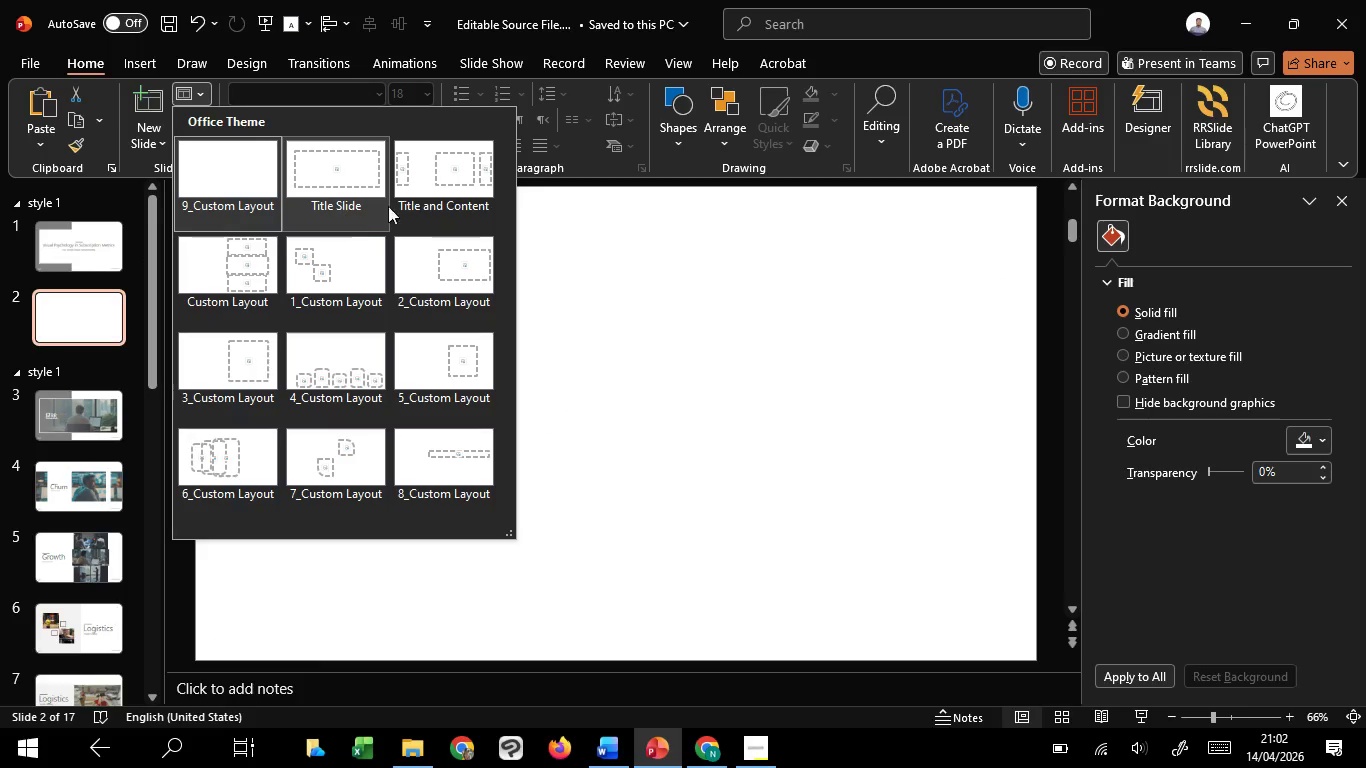 
left_click([402, 189])
 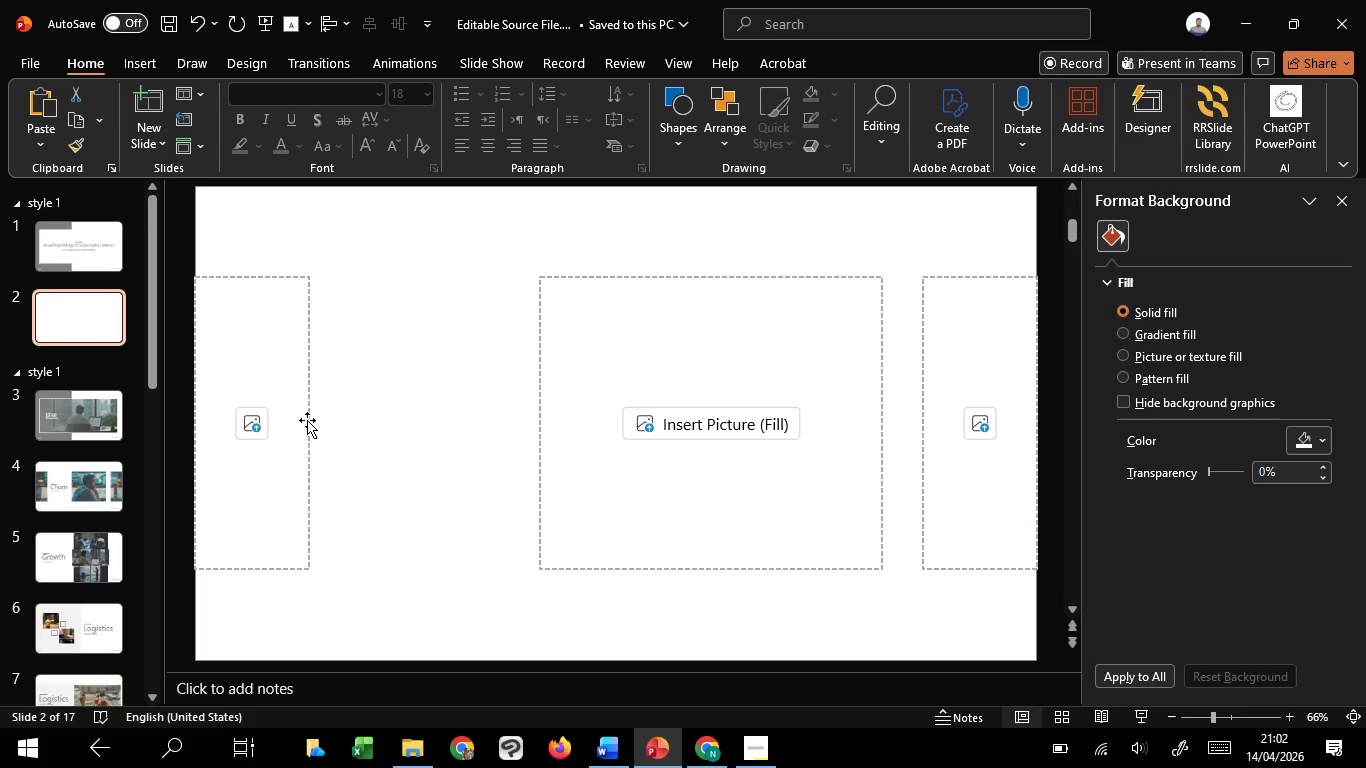 
left_click([307, 418])
 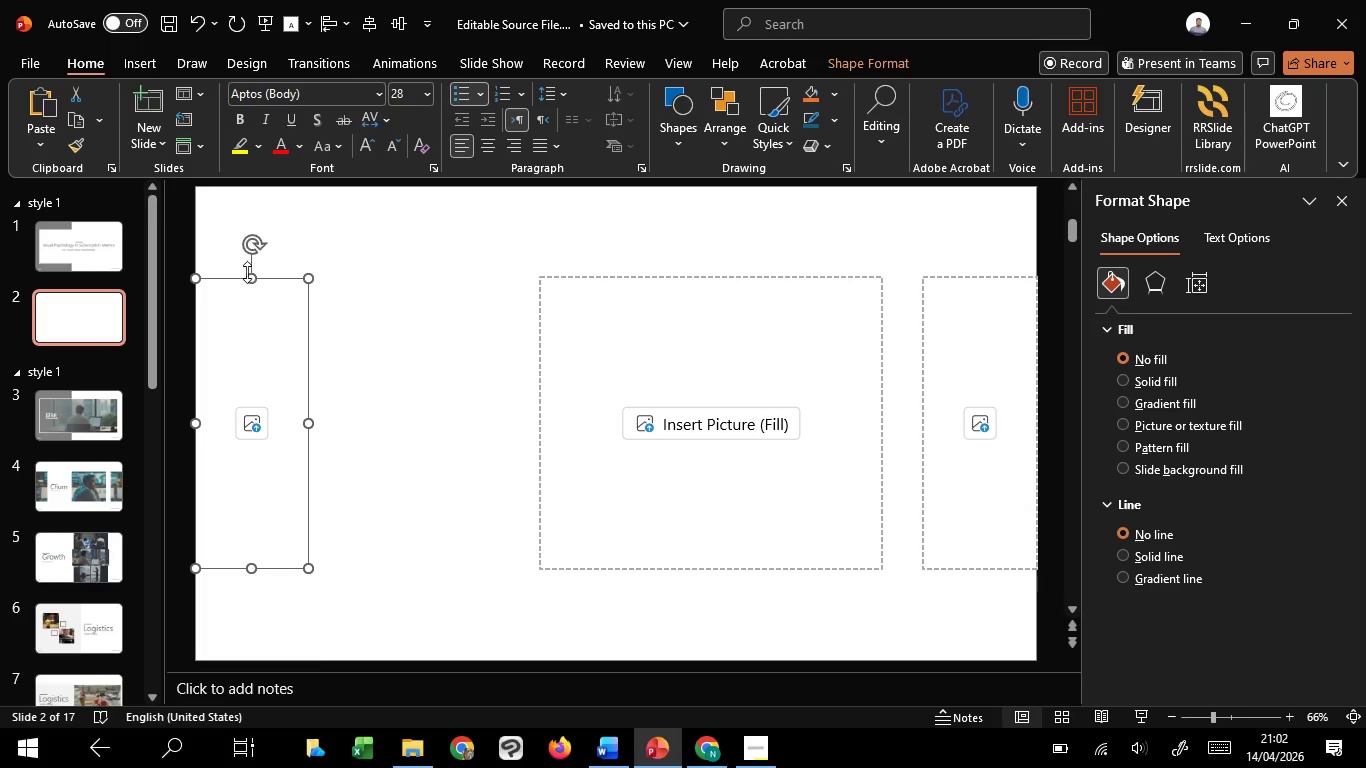 
left_click_drag(start_coordinate=[247, 272], to_coordinate=[269, 530])
 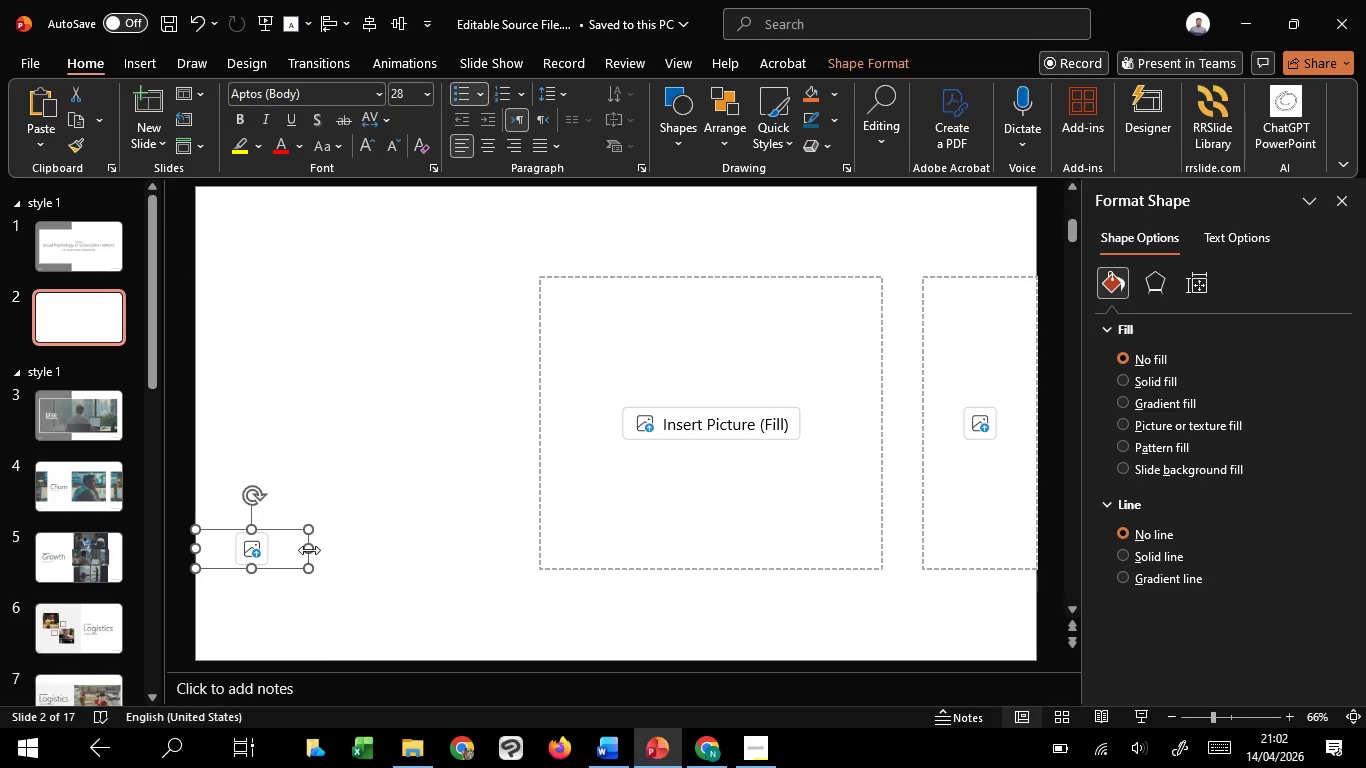 
left_click_drag(start_coordinate=[309, 550], to_coordinate=[442, 560])
 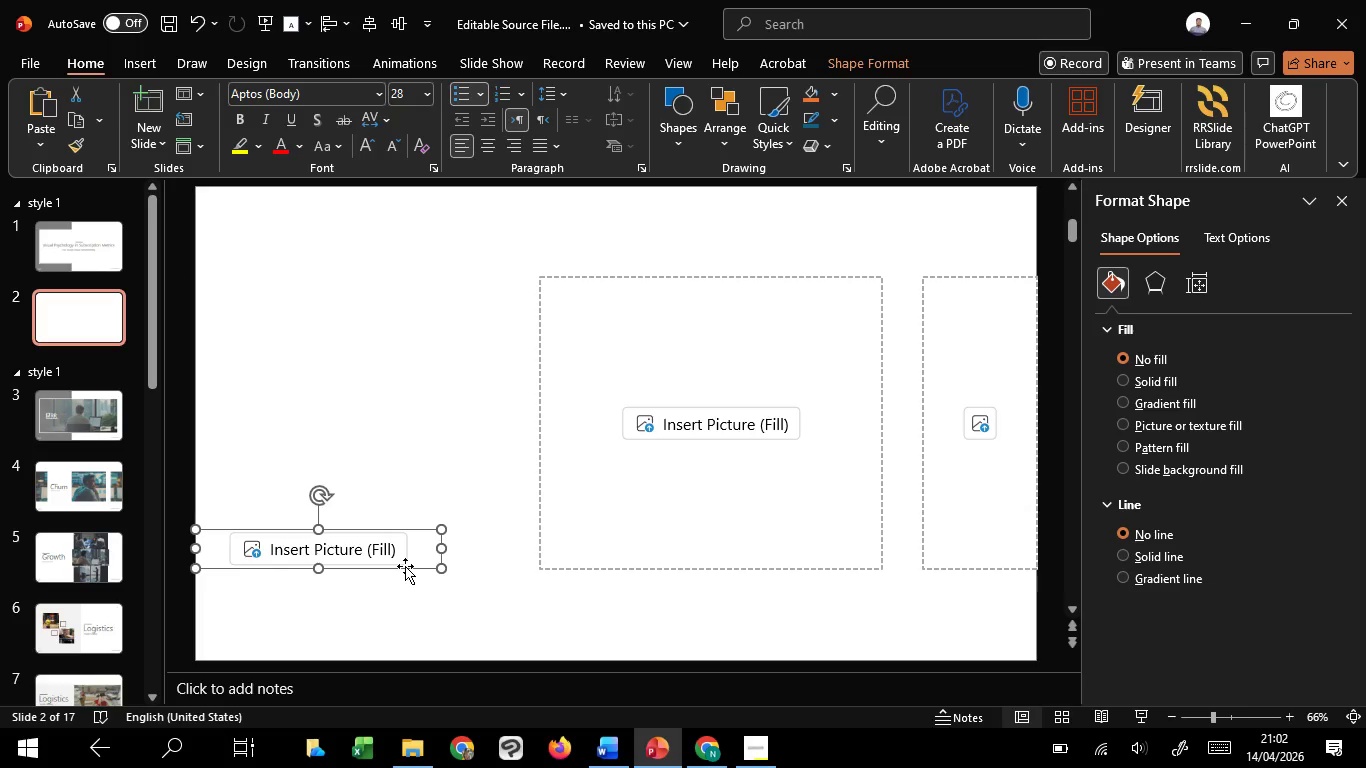 
left_click_drag(start_coordinate=[405, 566], to_coordinate=[429, 655])
 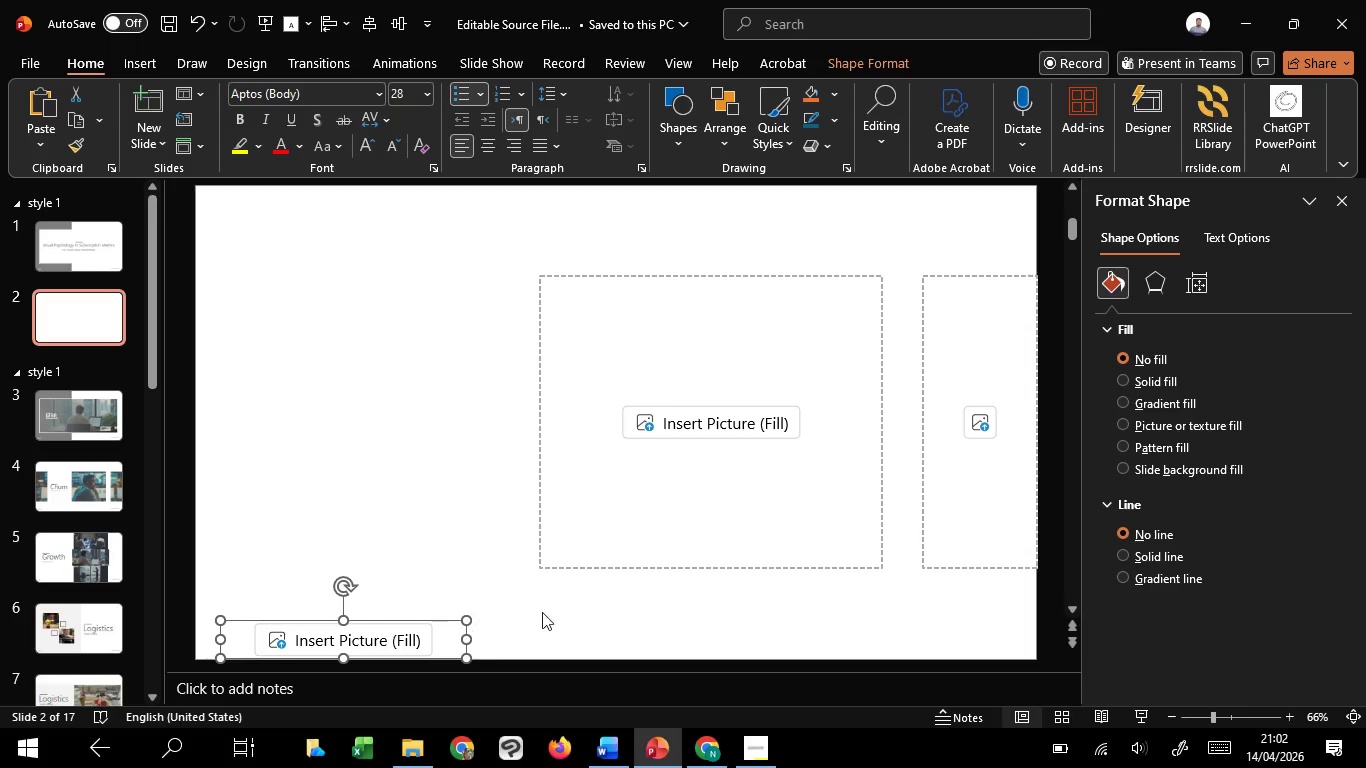 
hold_key(key=ShiftLeft, duration=1.03)
 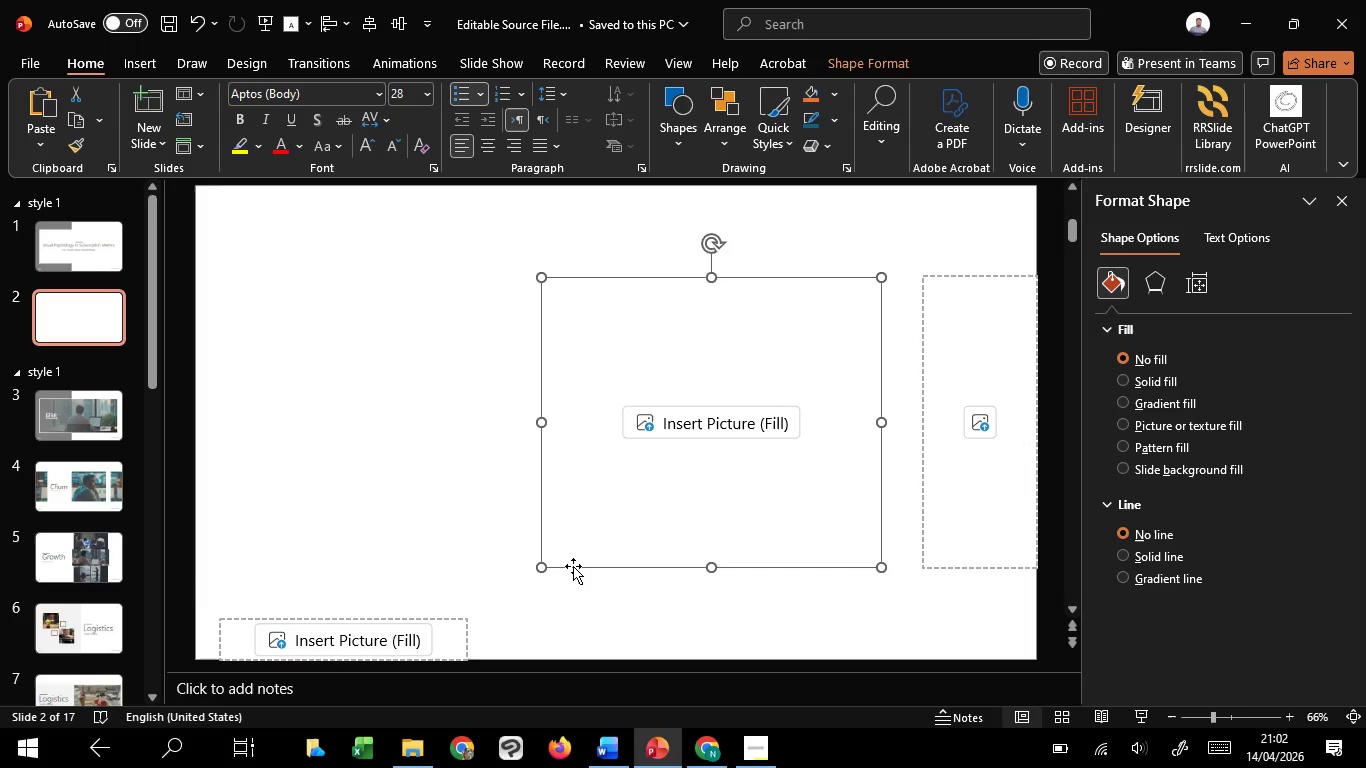 
left_click([573, 566])
 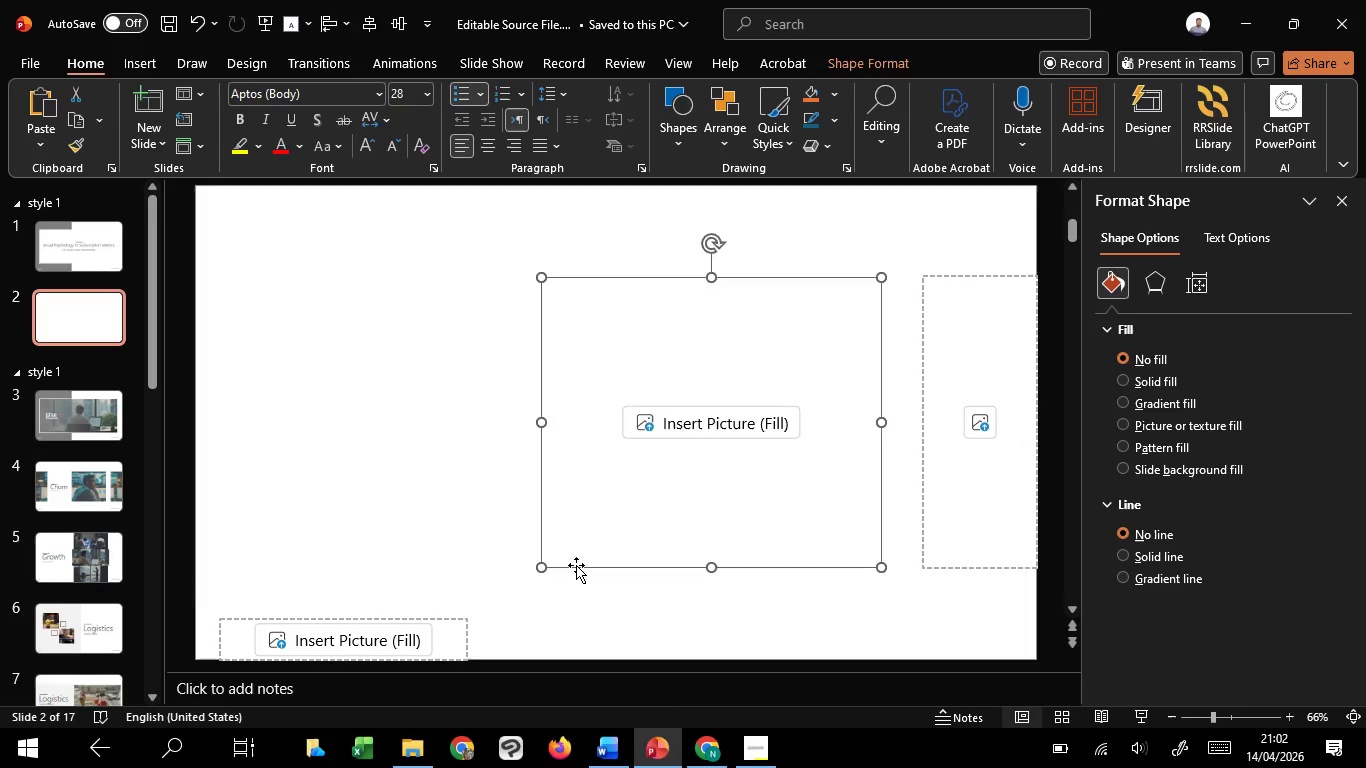 
key(Delete)
 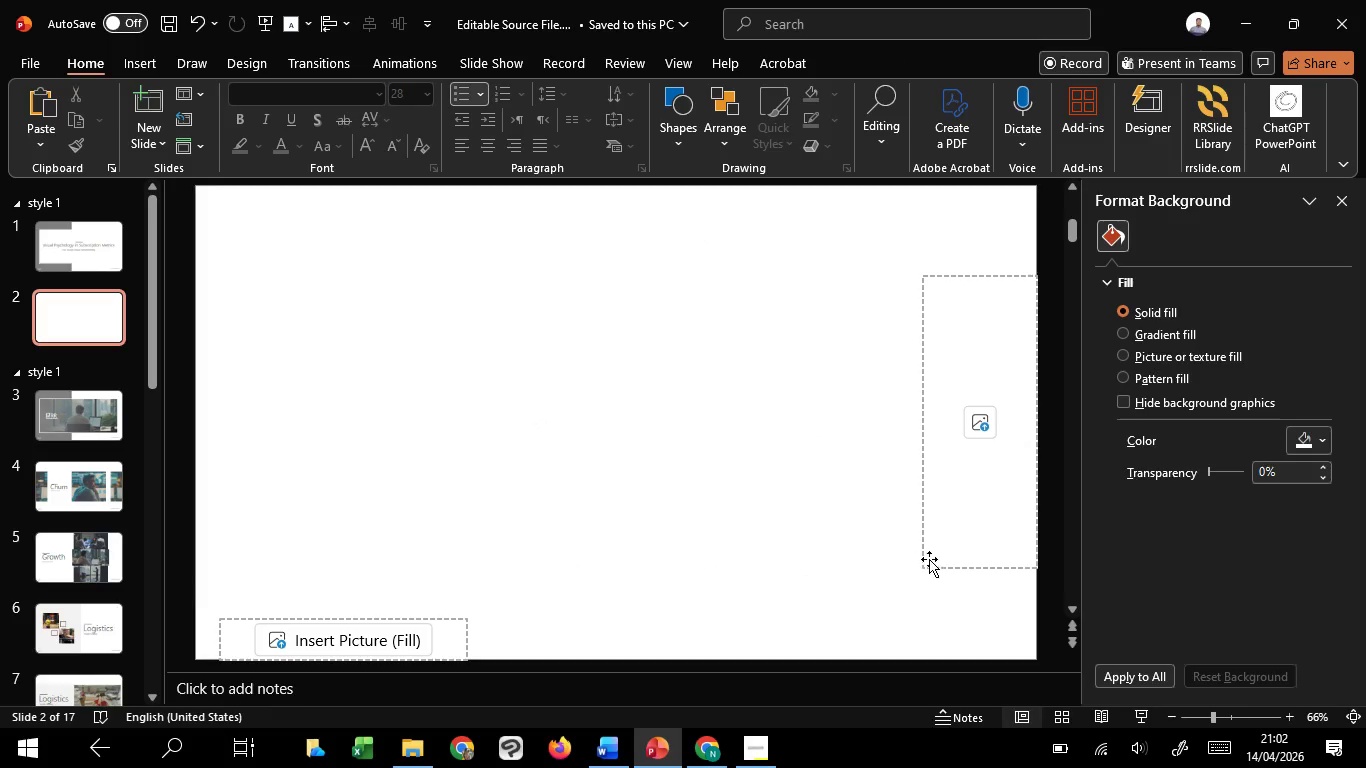 
left_click([930, 559])
 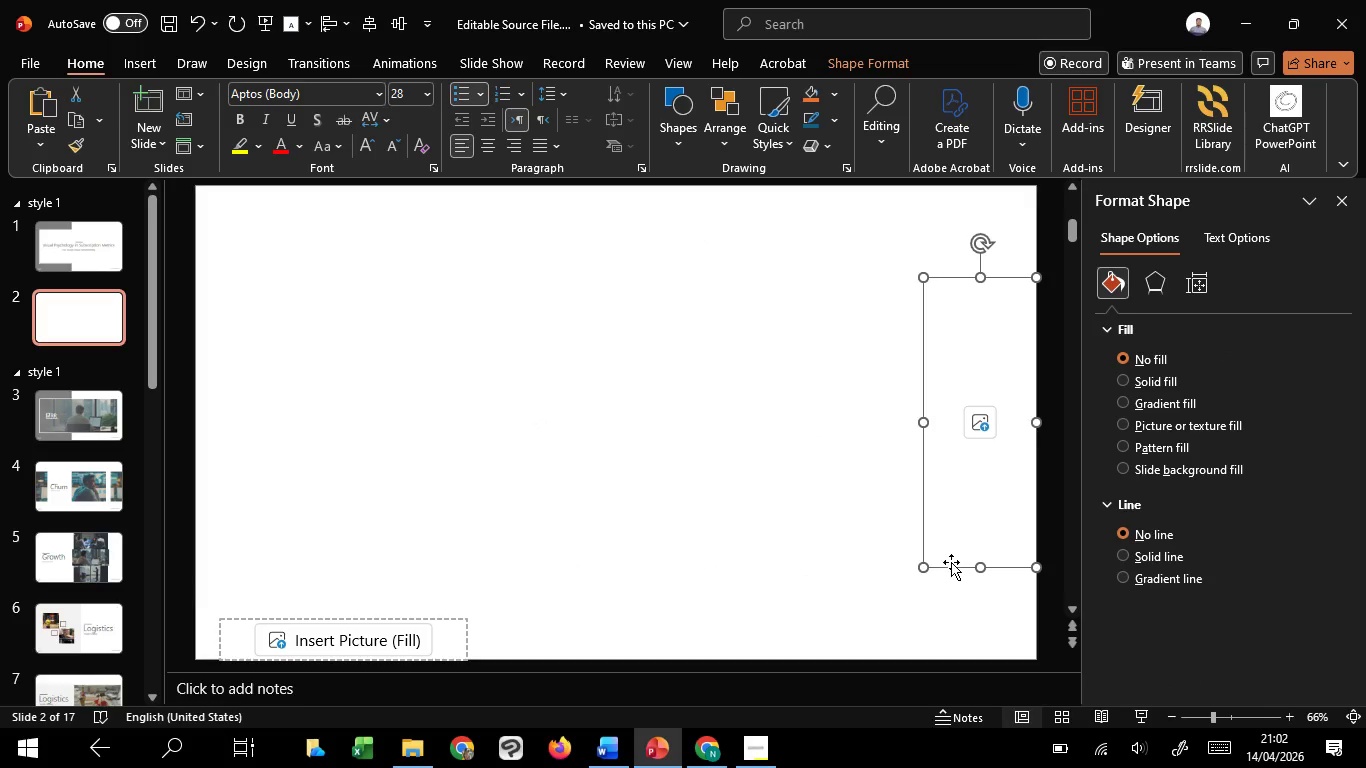 
left_click_drag(start_coordinate=[951, 562], to_coordinate=[885, 551])
 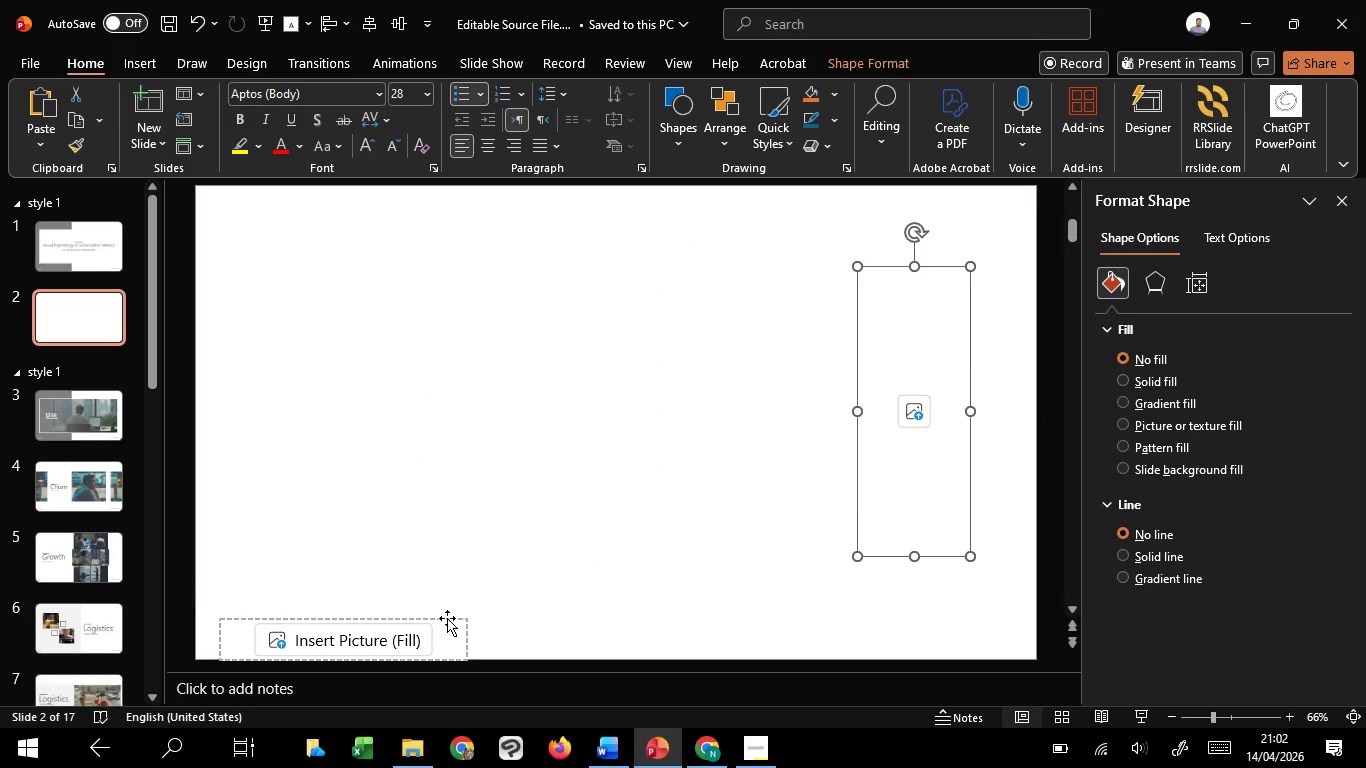 
left_click([447, 618])
 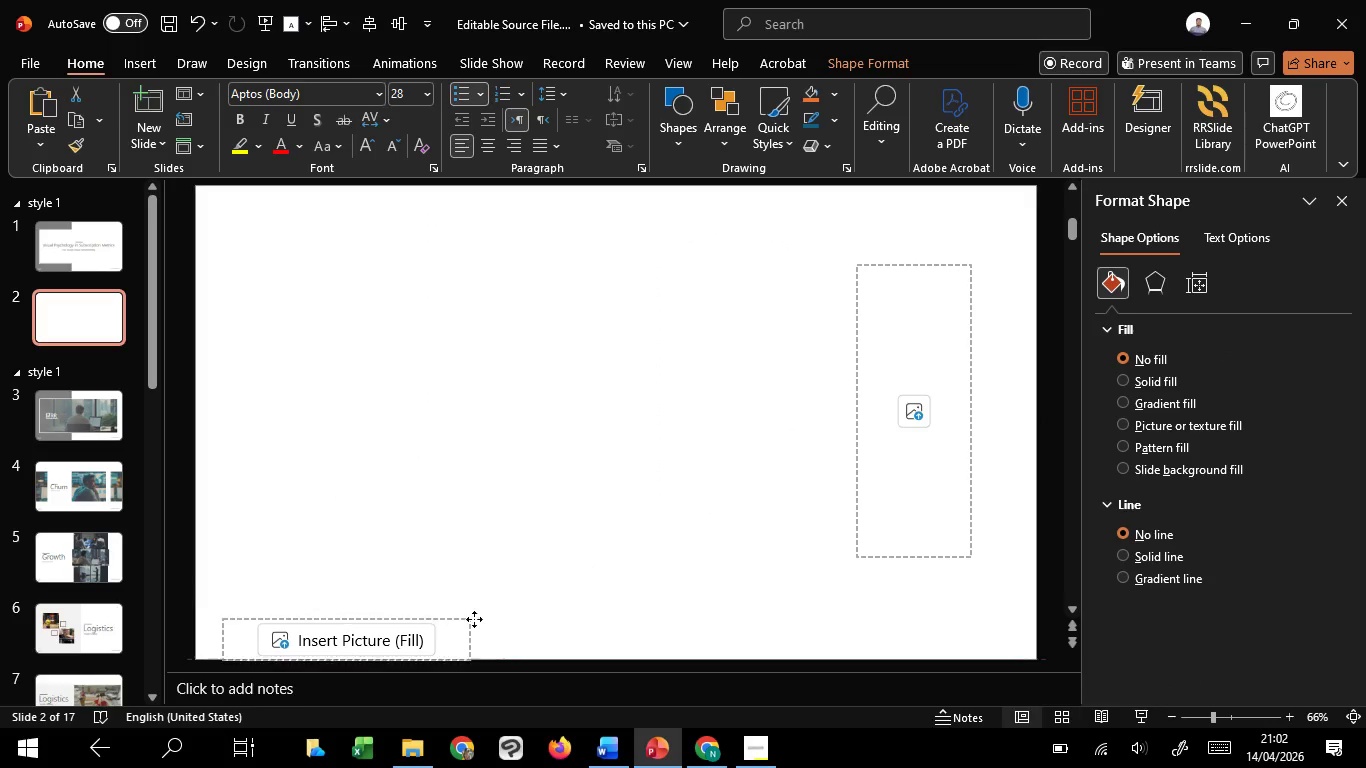 
left_click_drag(start_coordinate=[447, 618], to_coordinate=[472, 619])
 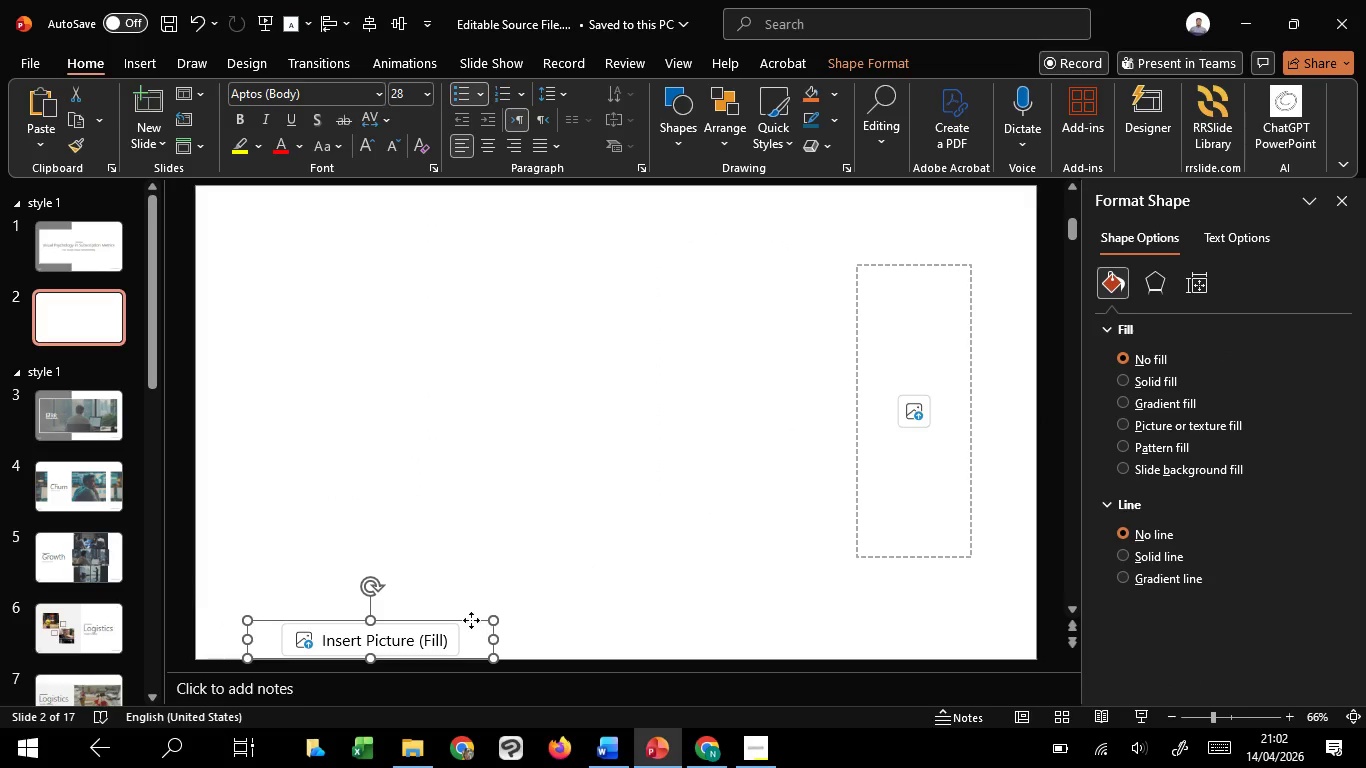 
hold_key(key=ShiftLeft, duration=0.97)
 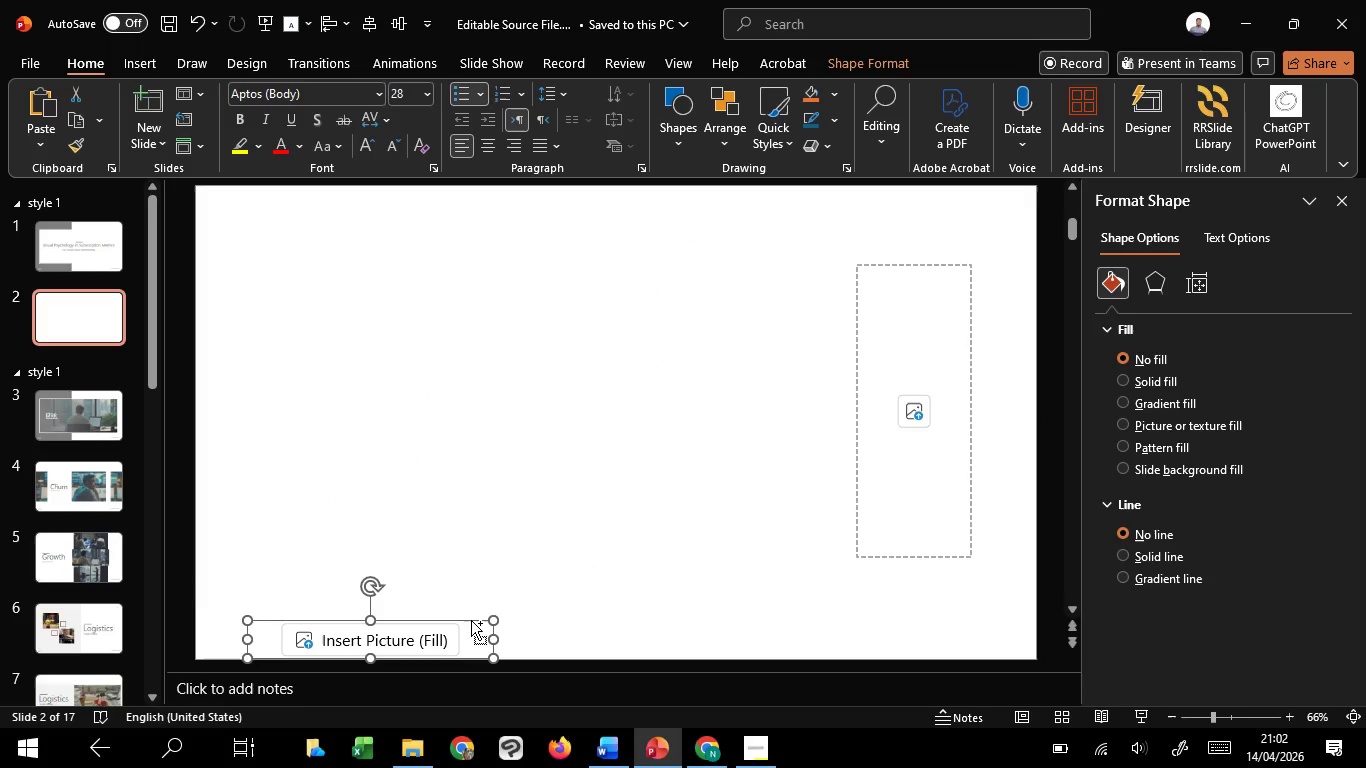 
hold_key(key=ControlLeft, duration=3.28)
hold_key(key=ShiftLeft, duration=1.52)
left_click_drag(start_coordinate=[471, 620], to_coordinate=[426, 190])
 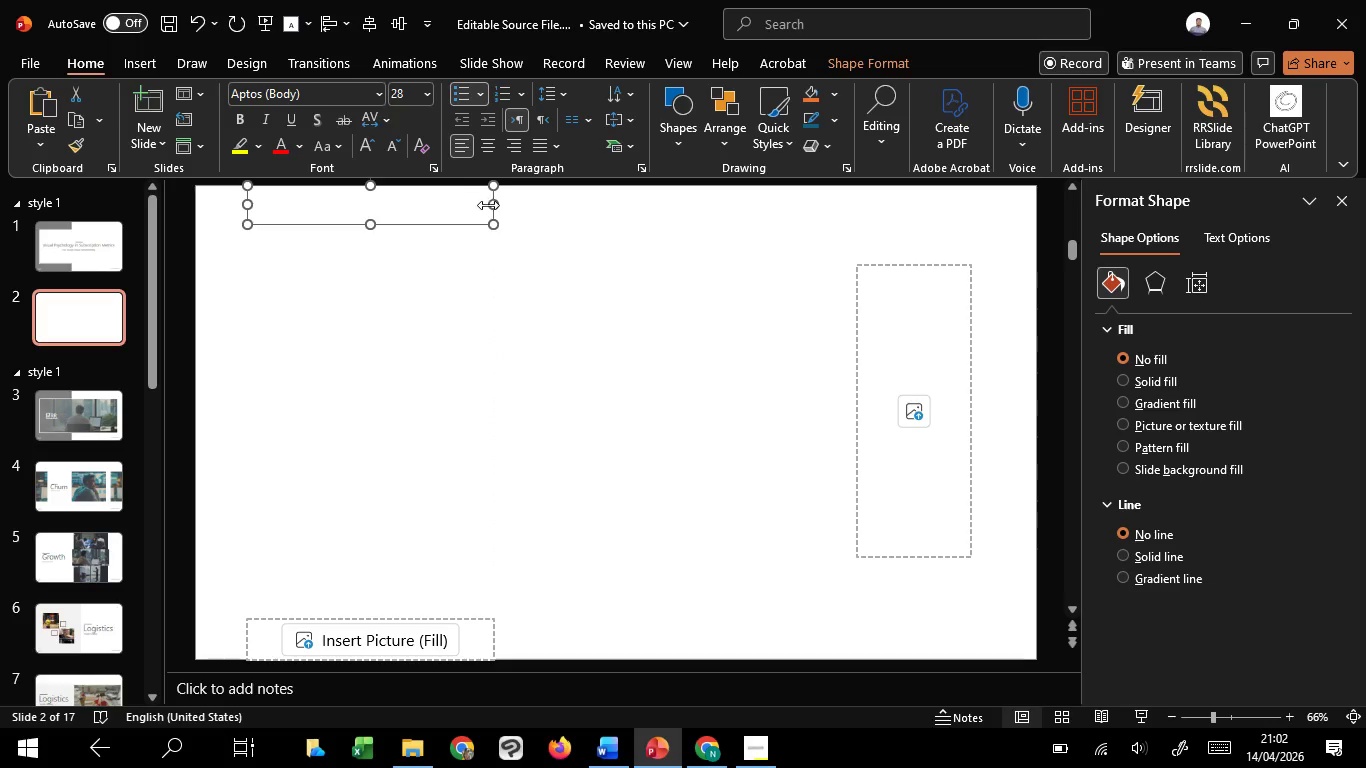 
hold_key(key=ShiftLeft, duration=1.52)
 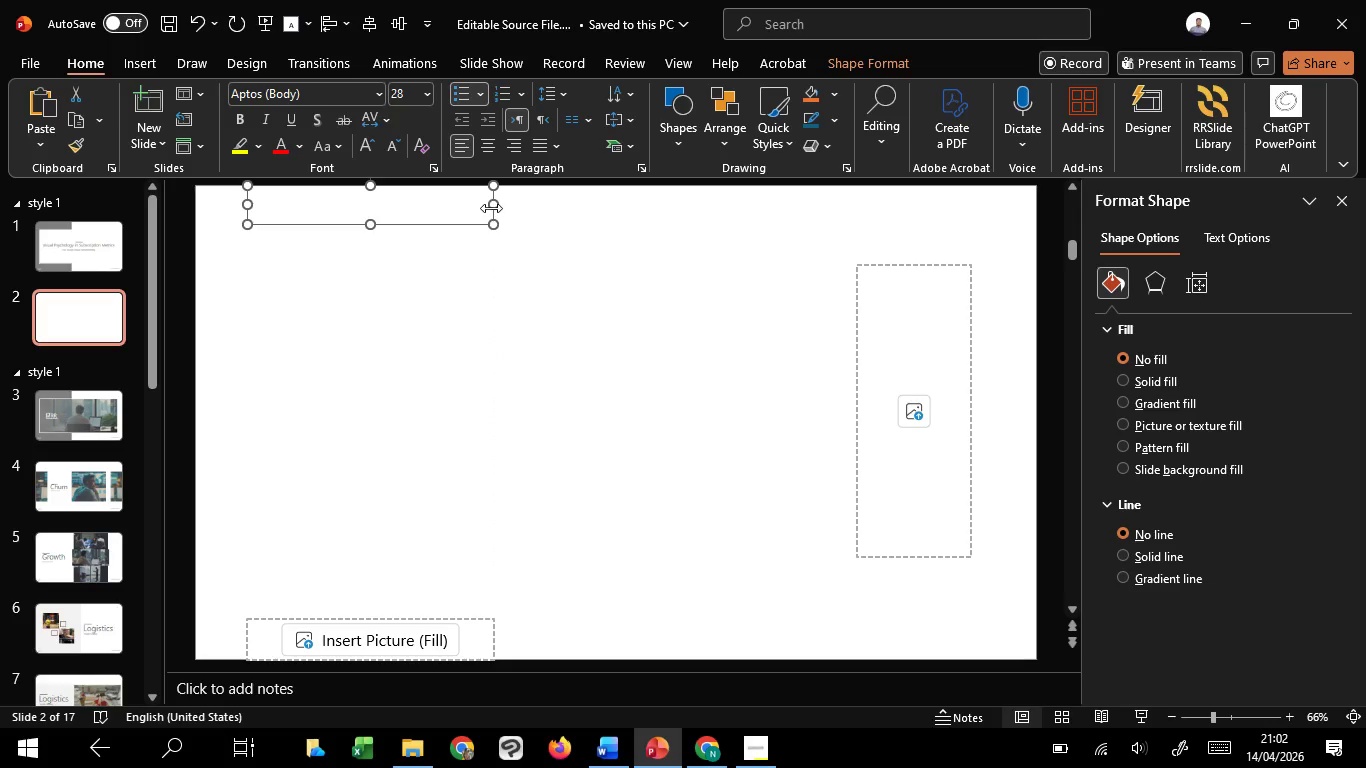 
key(Shift+ShiftLeft)
 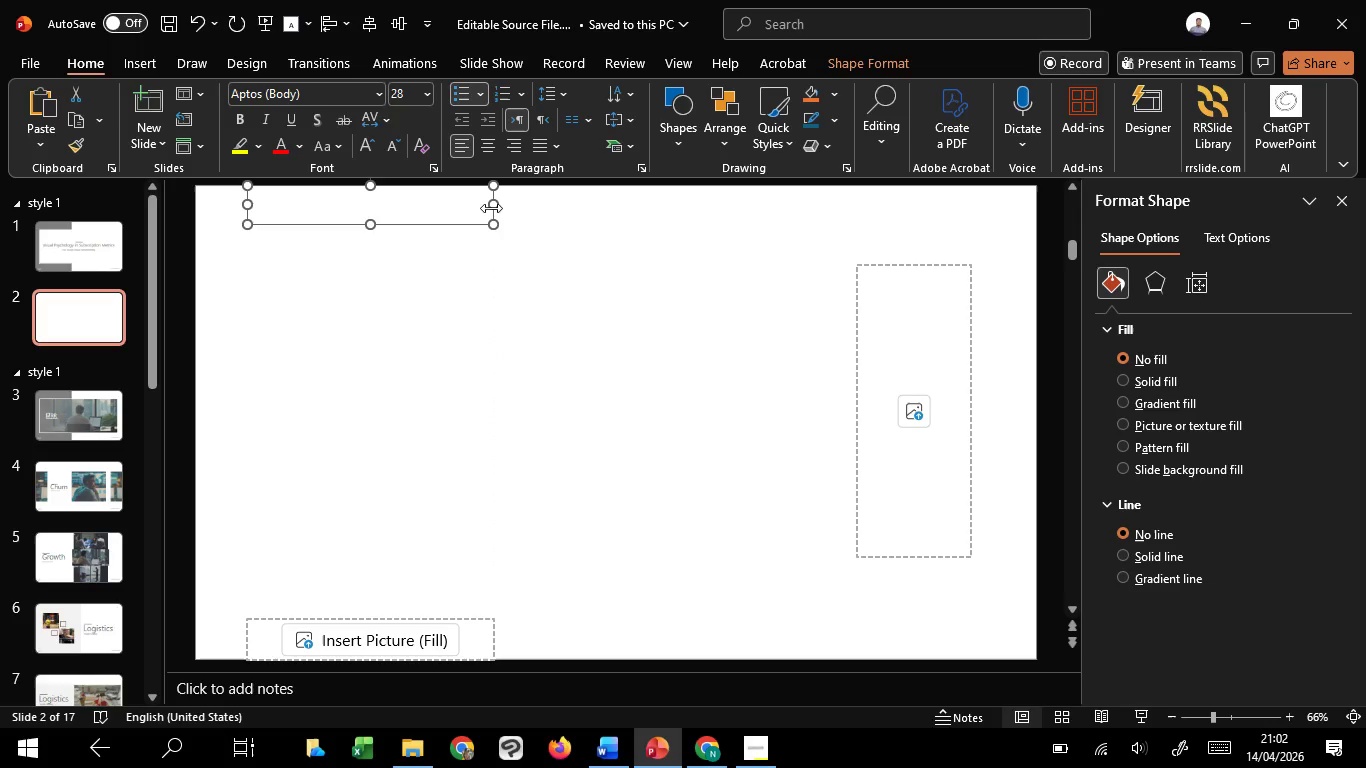 
key(Shift+ShiftLeft)
 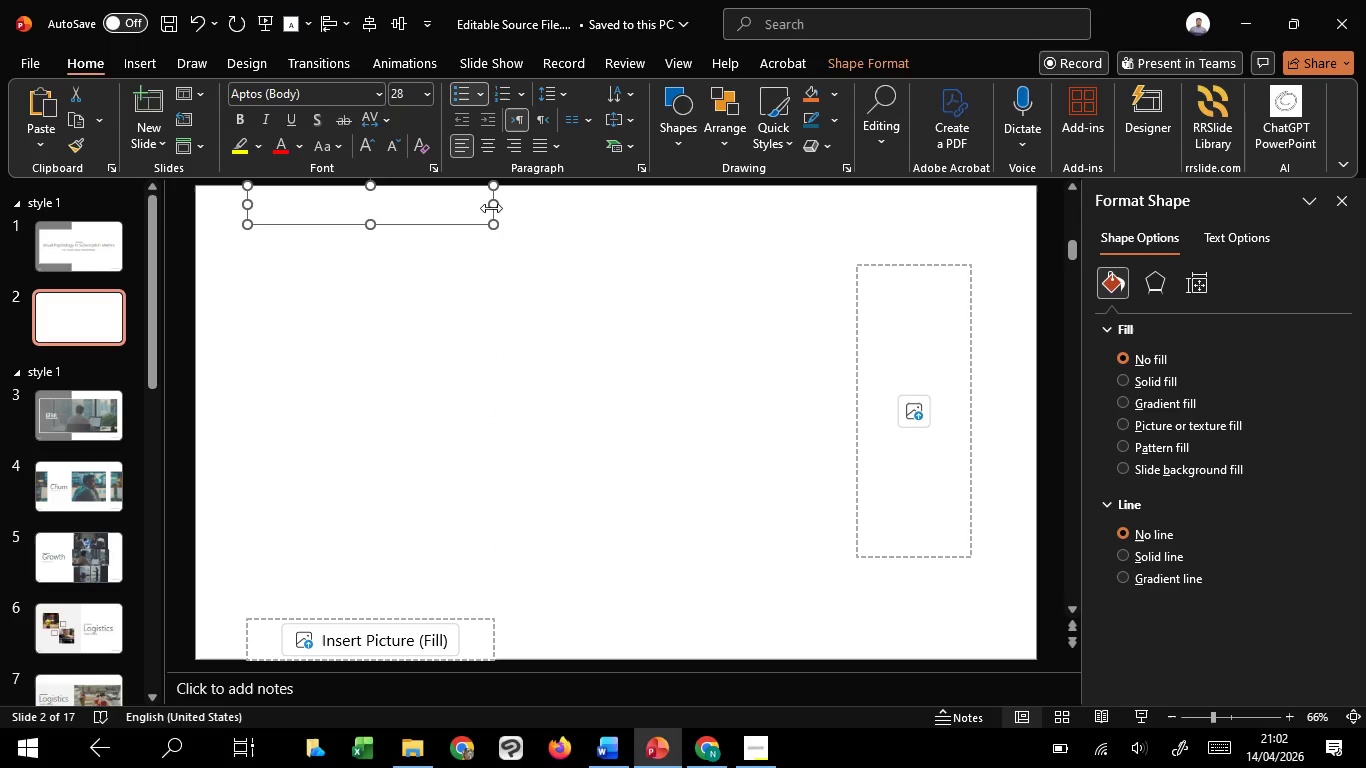 
key(Shift+ShiftLeft)
 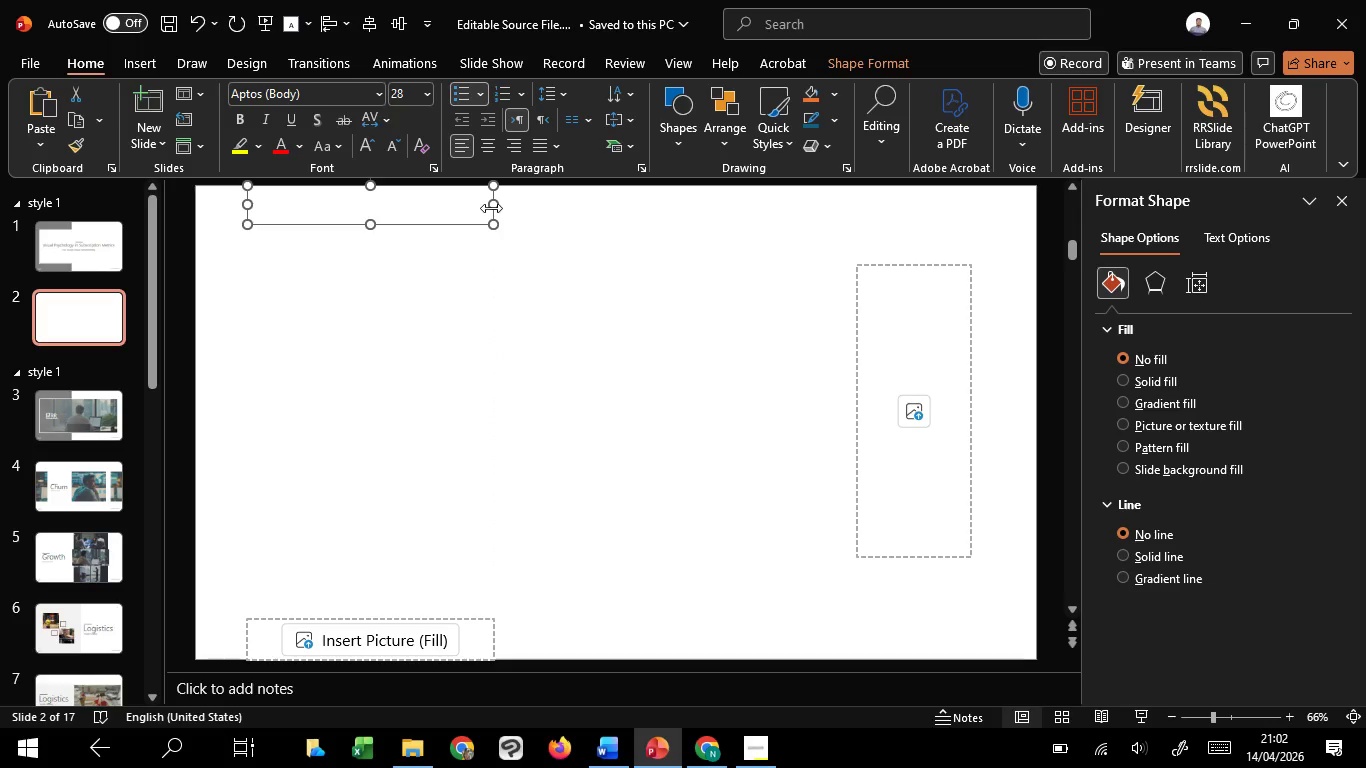 
key(Shift+ShiftLeft)
 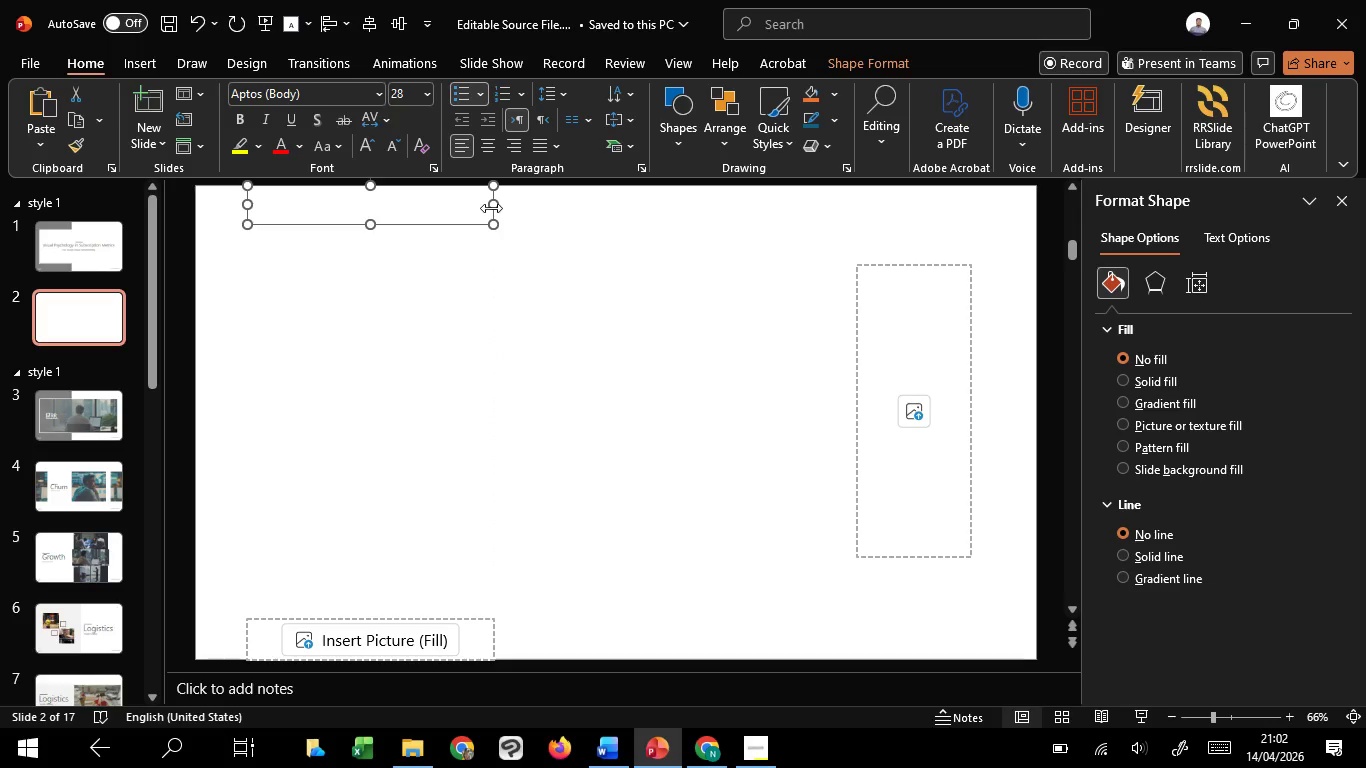 
key(Shift+ShiftLeft)
 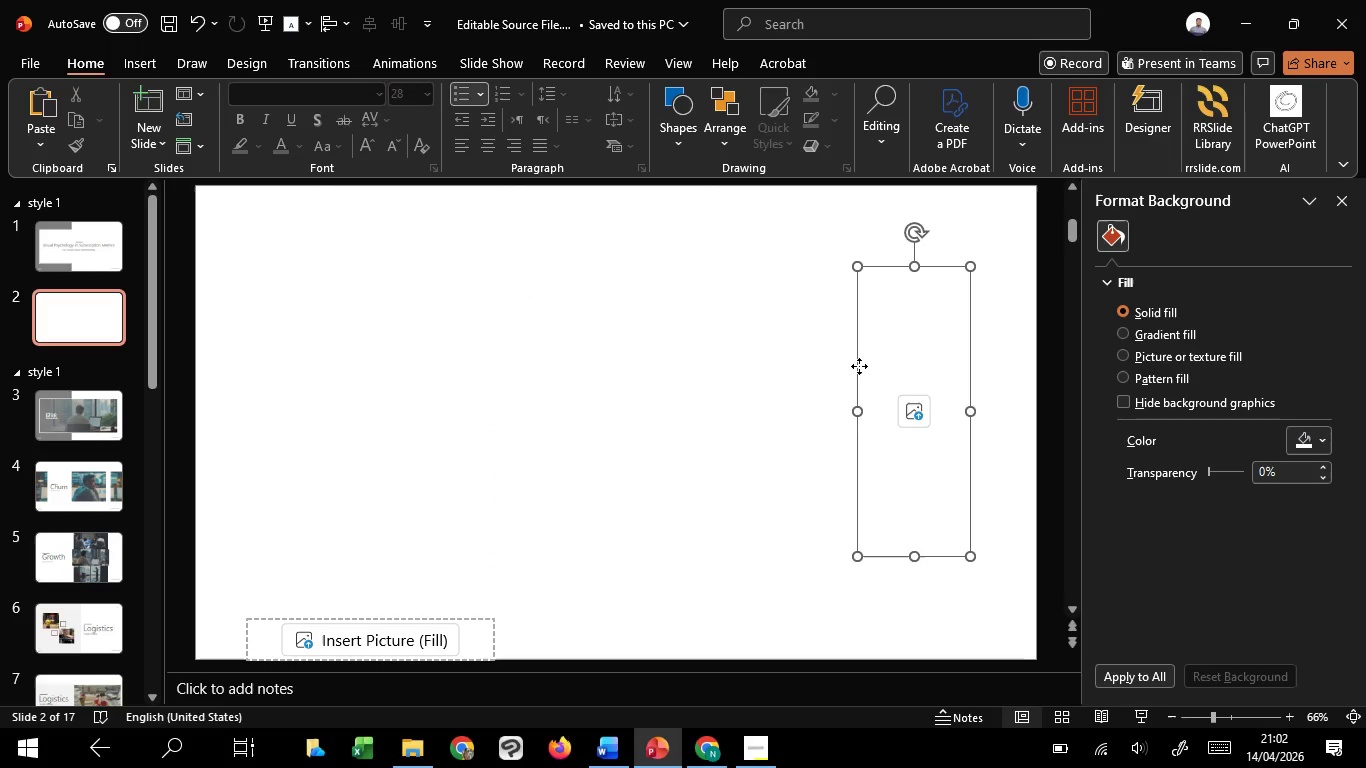 
left_click_drag(start_coordinate=[857, 366], to_coordinate=[250, 292])
 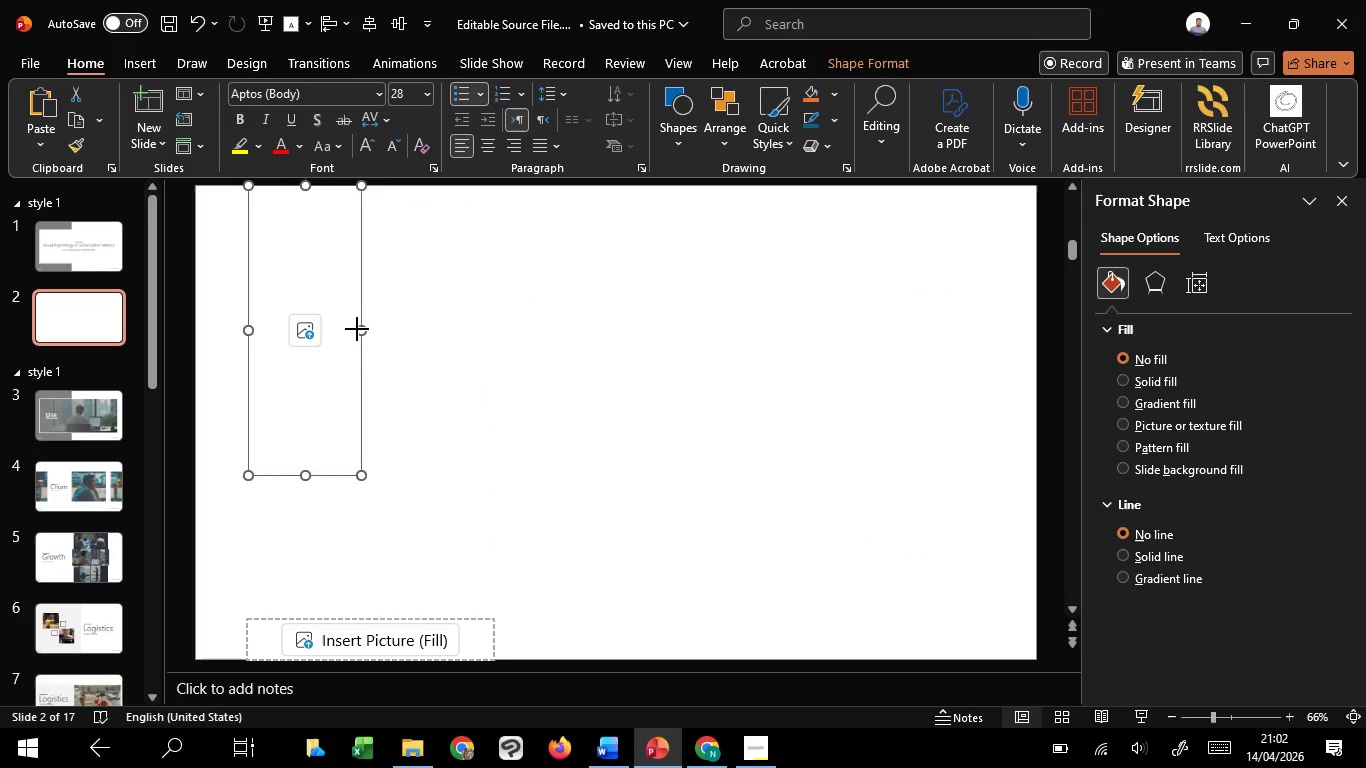 
left_click_drag(start_coordinate=[357, 329], to_coordinate=[494, 351])
 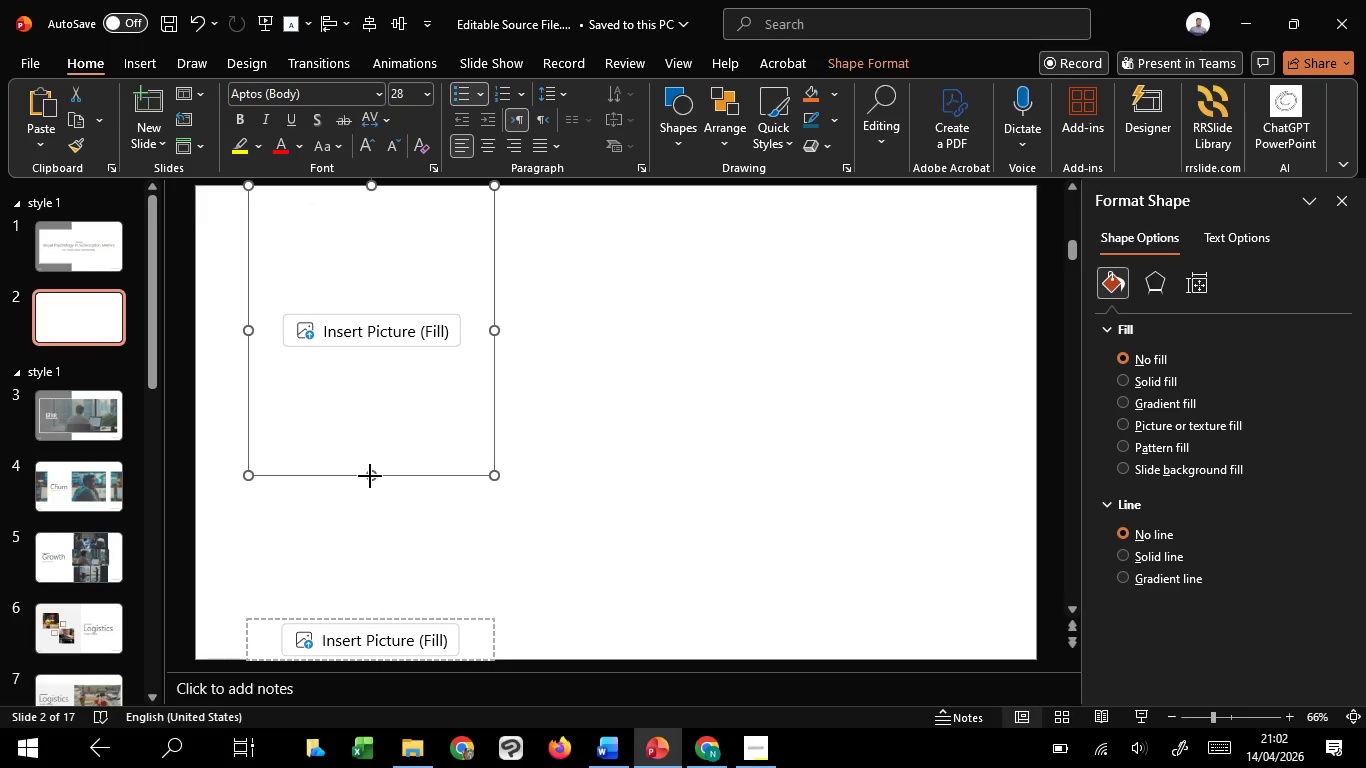 
left_click_drag(start_coordinate=[370, 476], to_coordinate=[363, 217])
 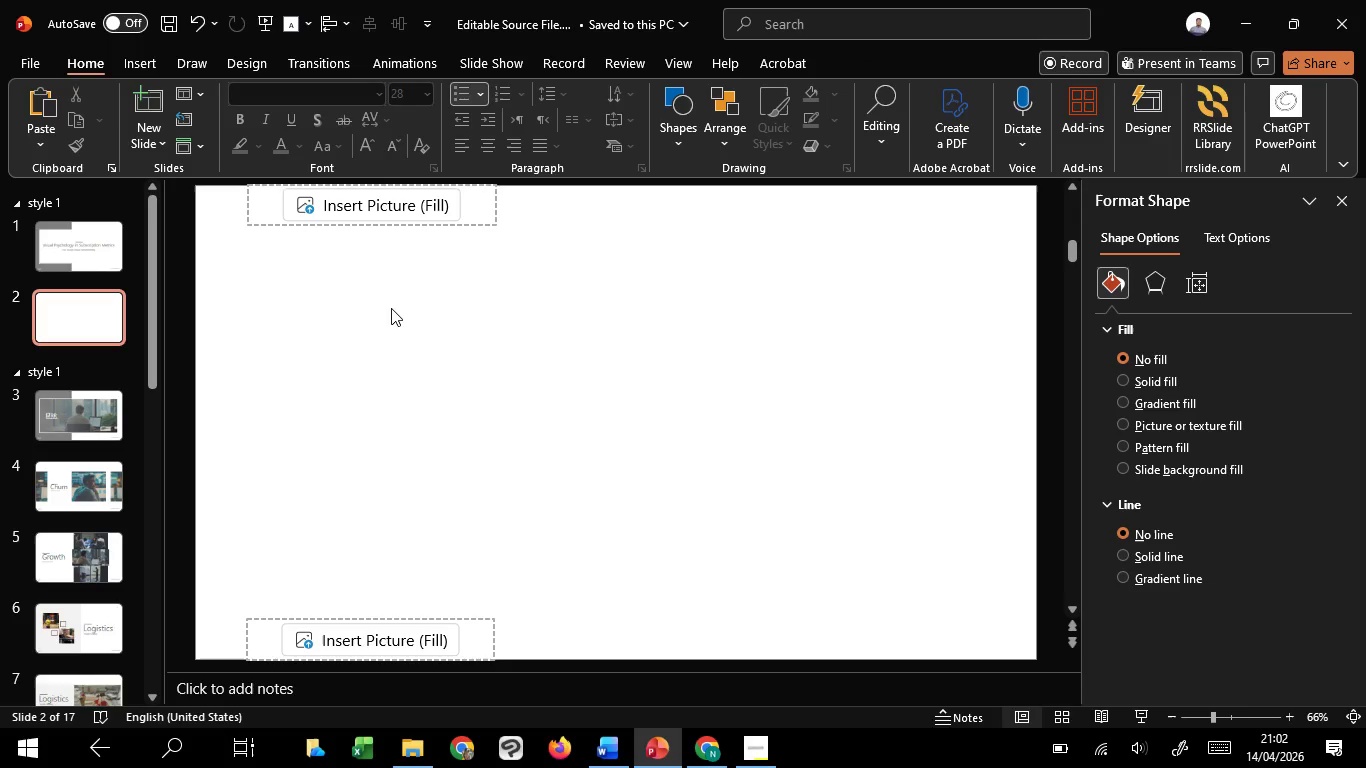 
left_click([391, 308])
 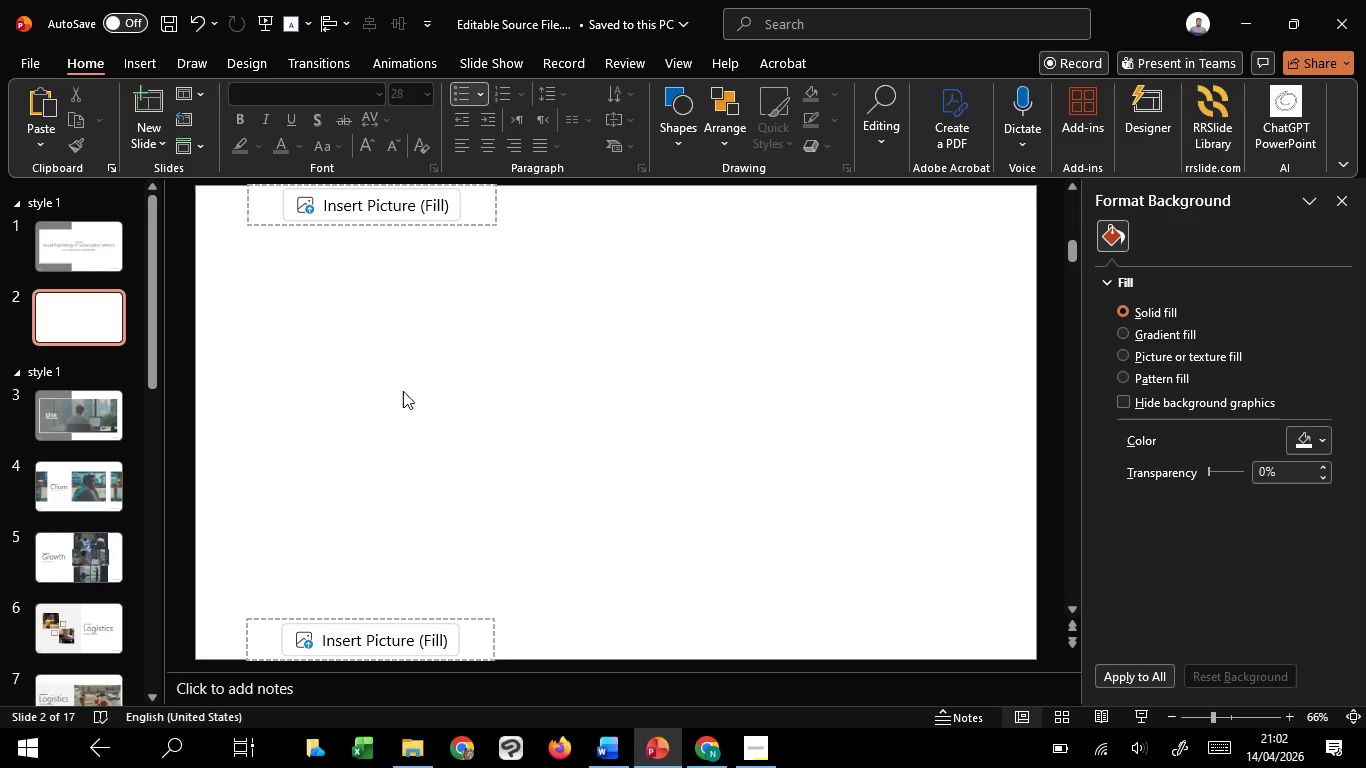 
left_click([426, 411])
 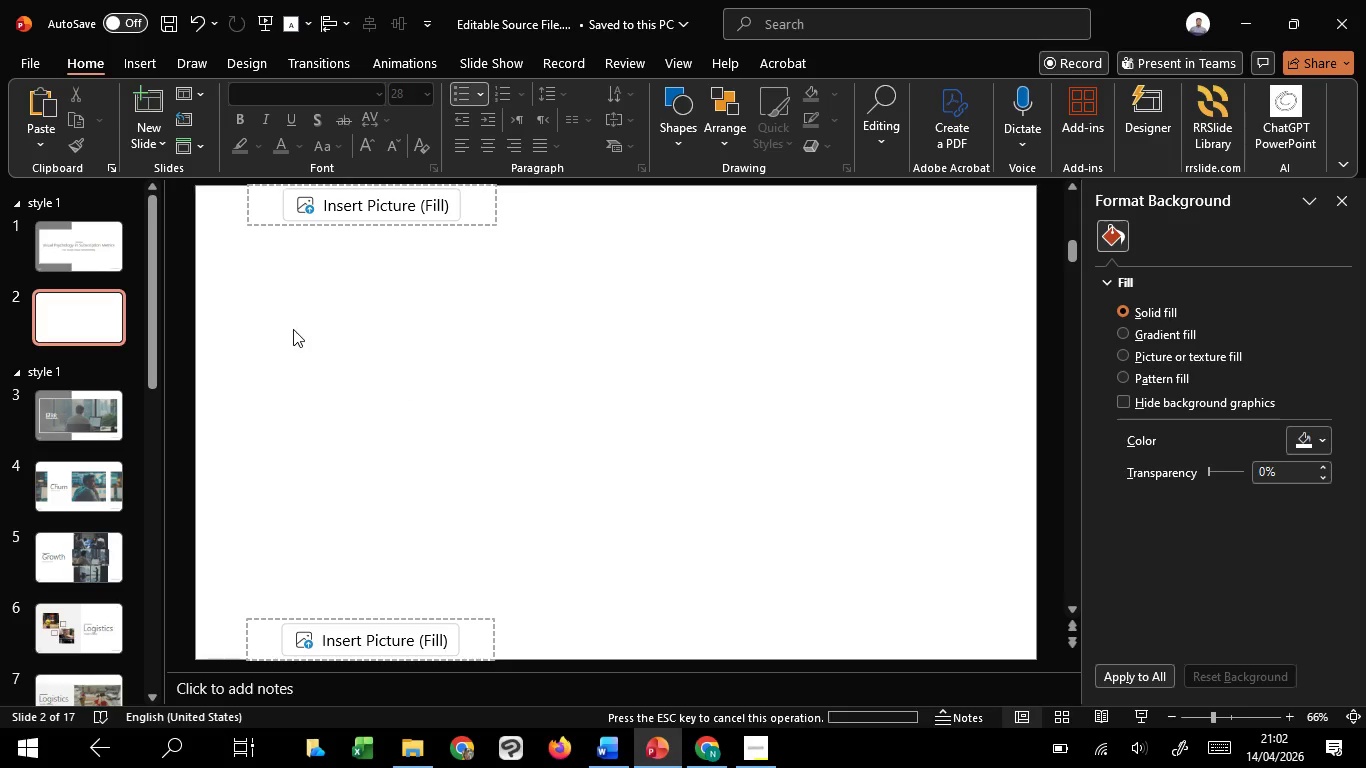 
left_click_drag(start_coordinate=[278, 326], to_coordinate=[512, 426])
 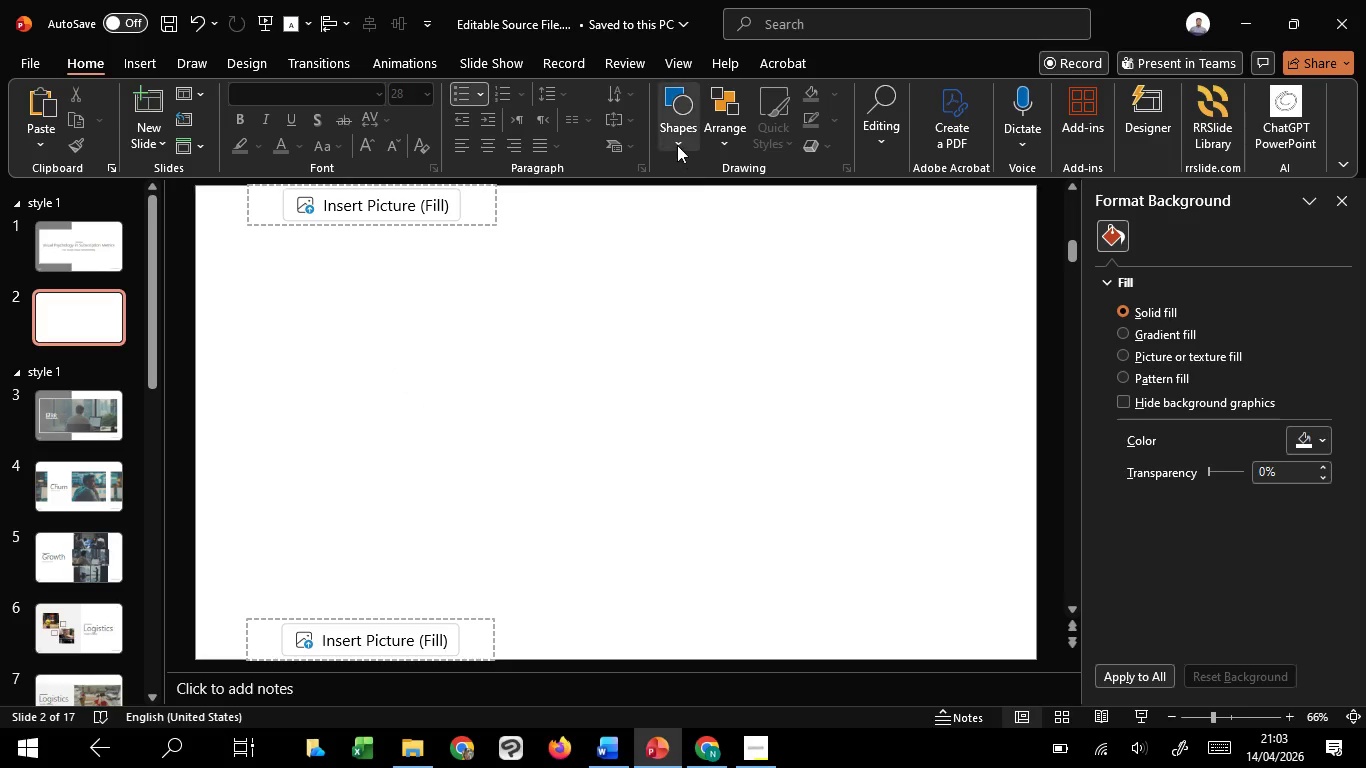 
left_click([676, 145])
 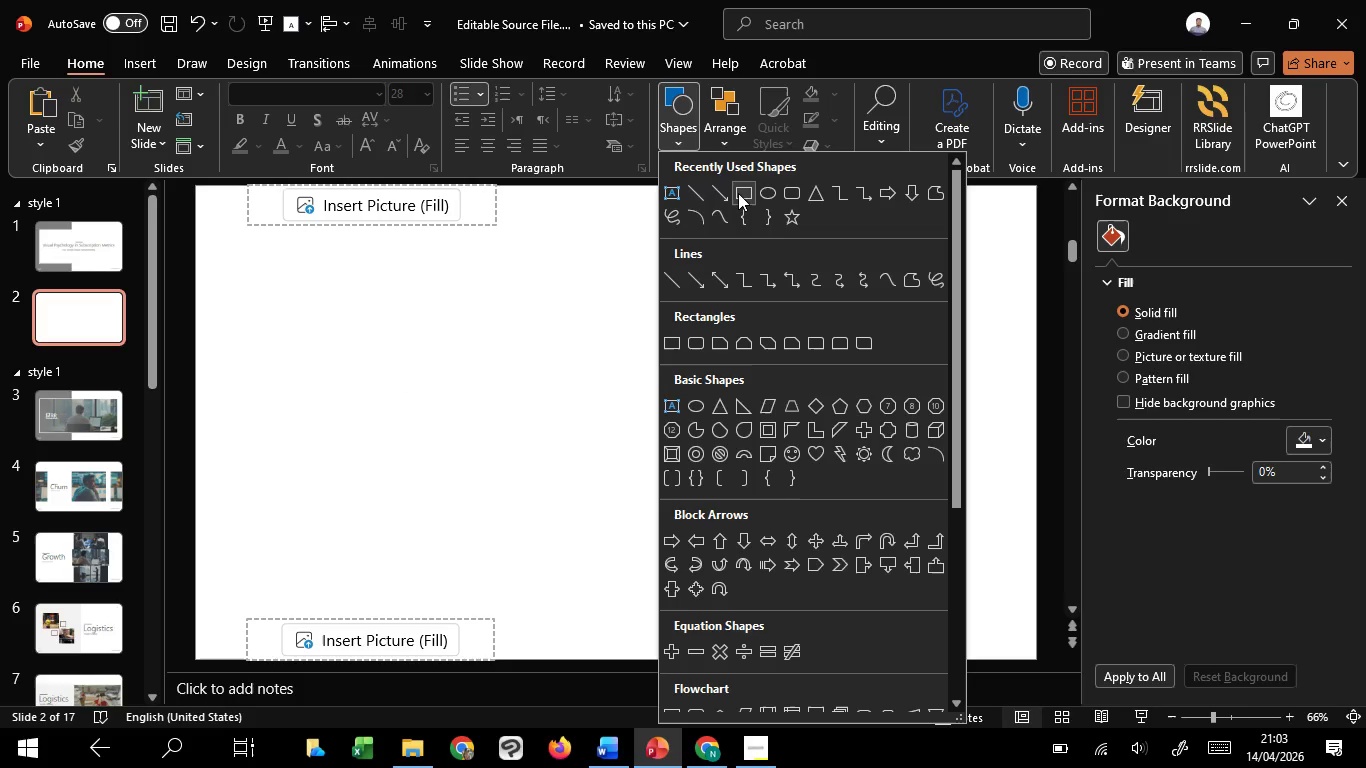 
left_click([738, 193])
 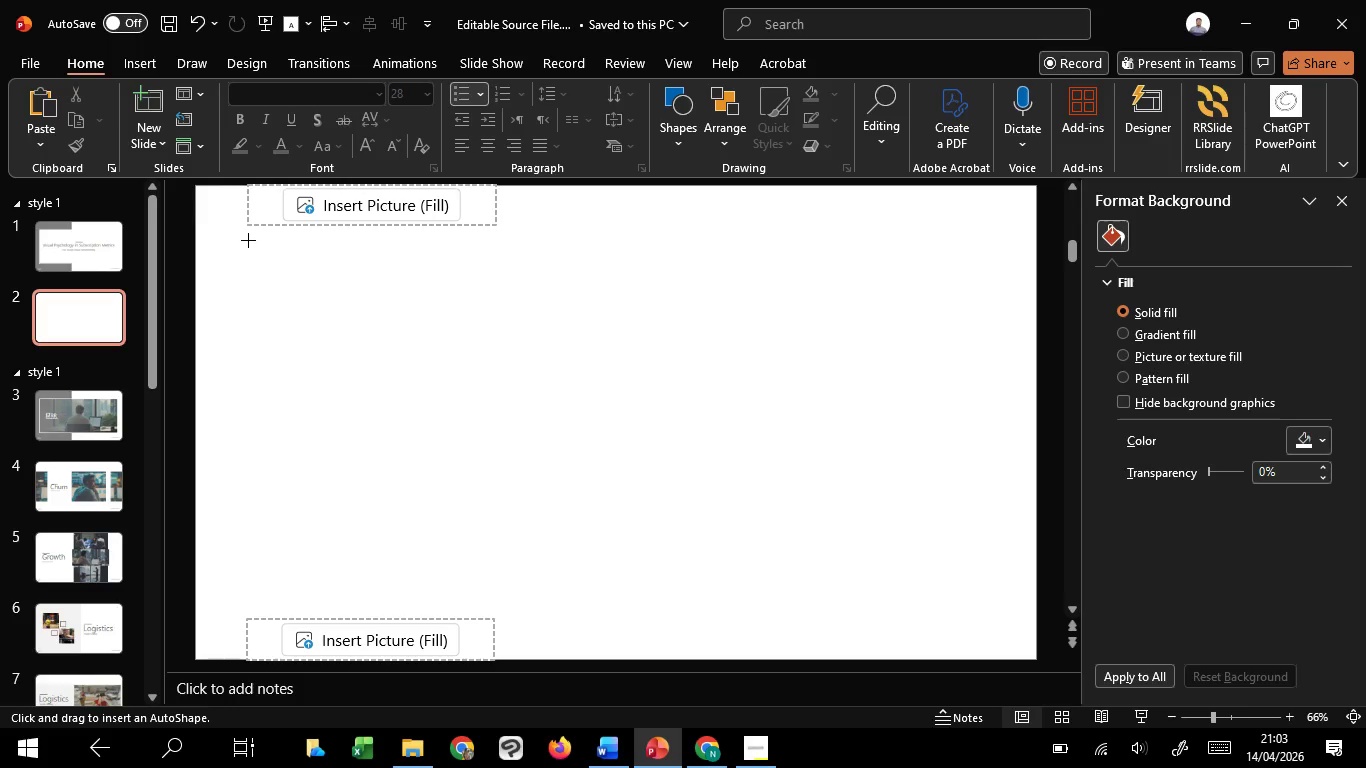 
left_click_drag(start_coordinate=[248, 240], to_coordinate=[987, 618])
 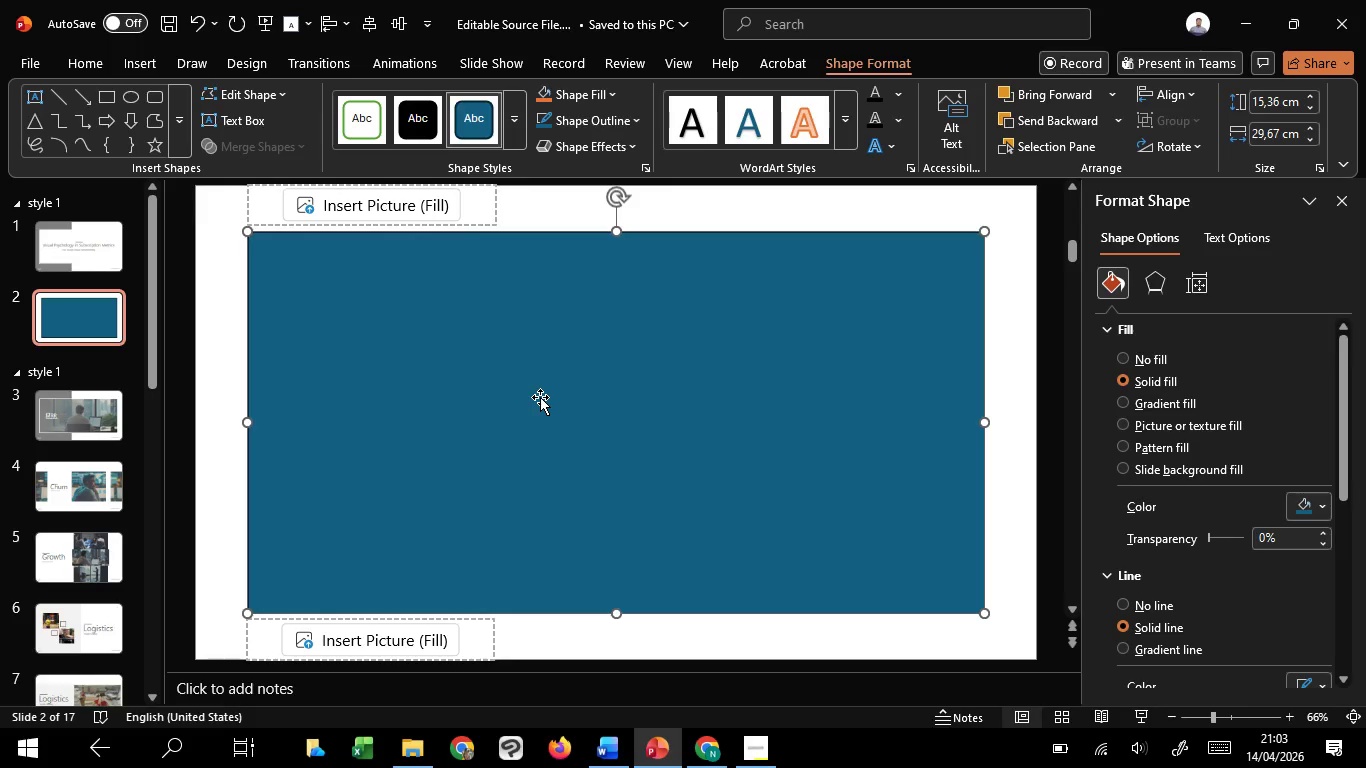 
hold_key(key=ControlLeft, duration=1.92)
hold_key(key=ShiftLeft, duration=1.5)
left_click_drag(start_coordinate=[618, 234], to_coordinate=[617, 244])
 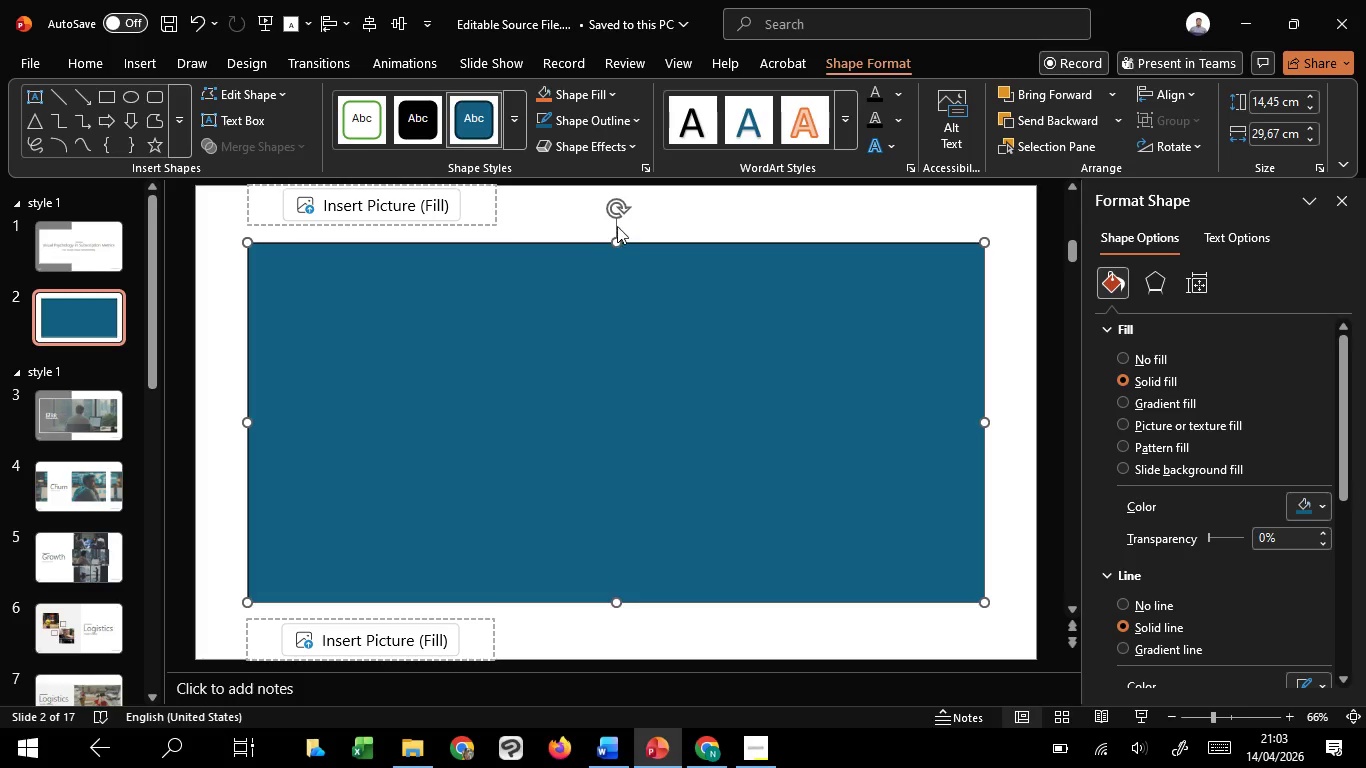 
key(Control+Shift+ShiftLeft)
 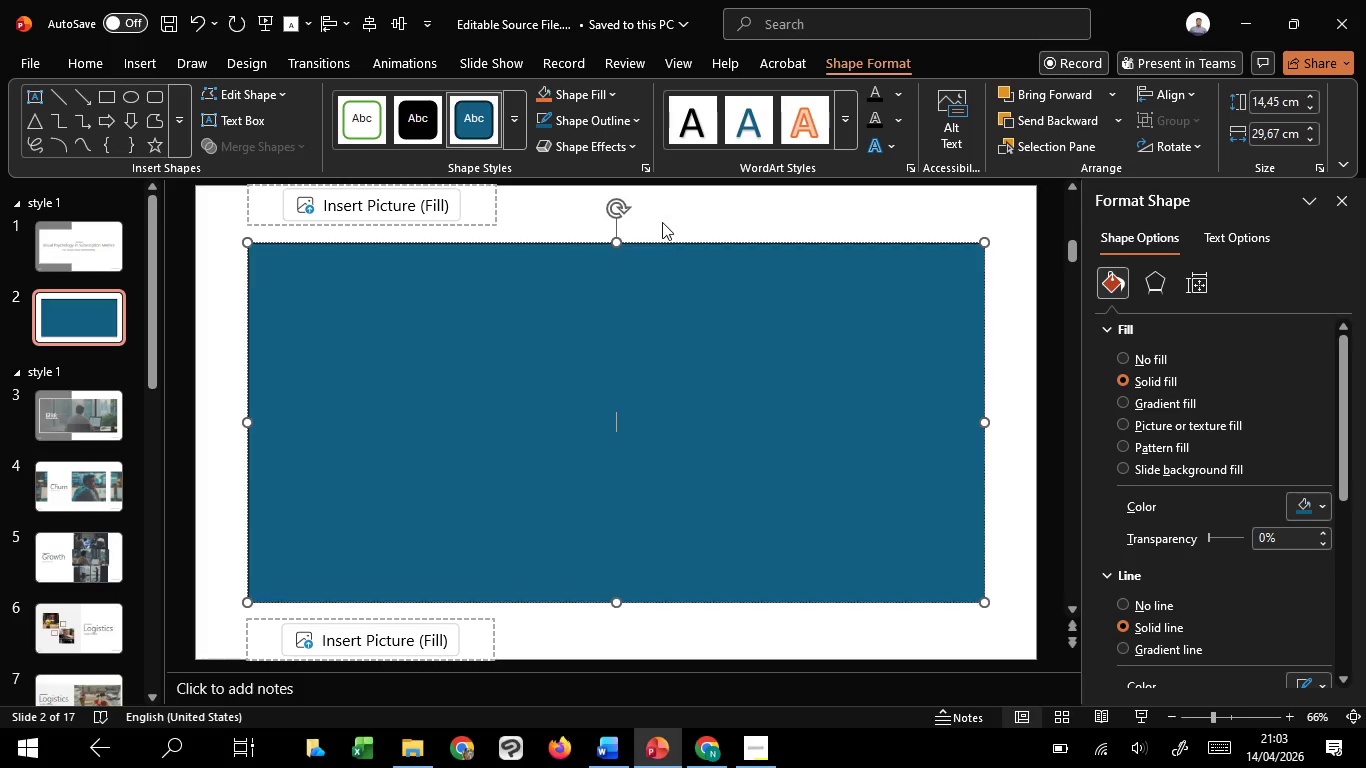 
key(Control+Shift+ShiftLeft)
 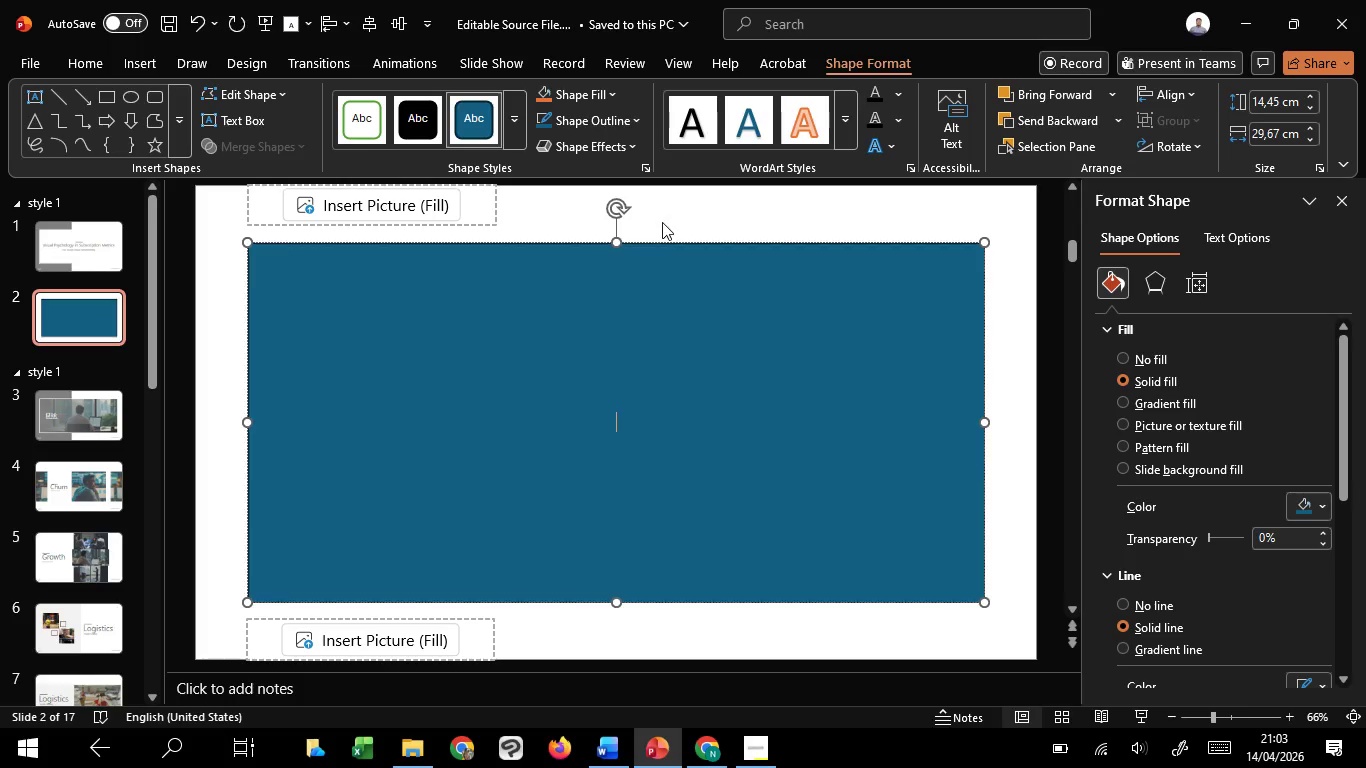 
key(Control+Shift+ShiftLeft)
 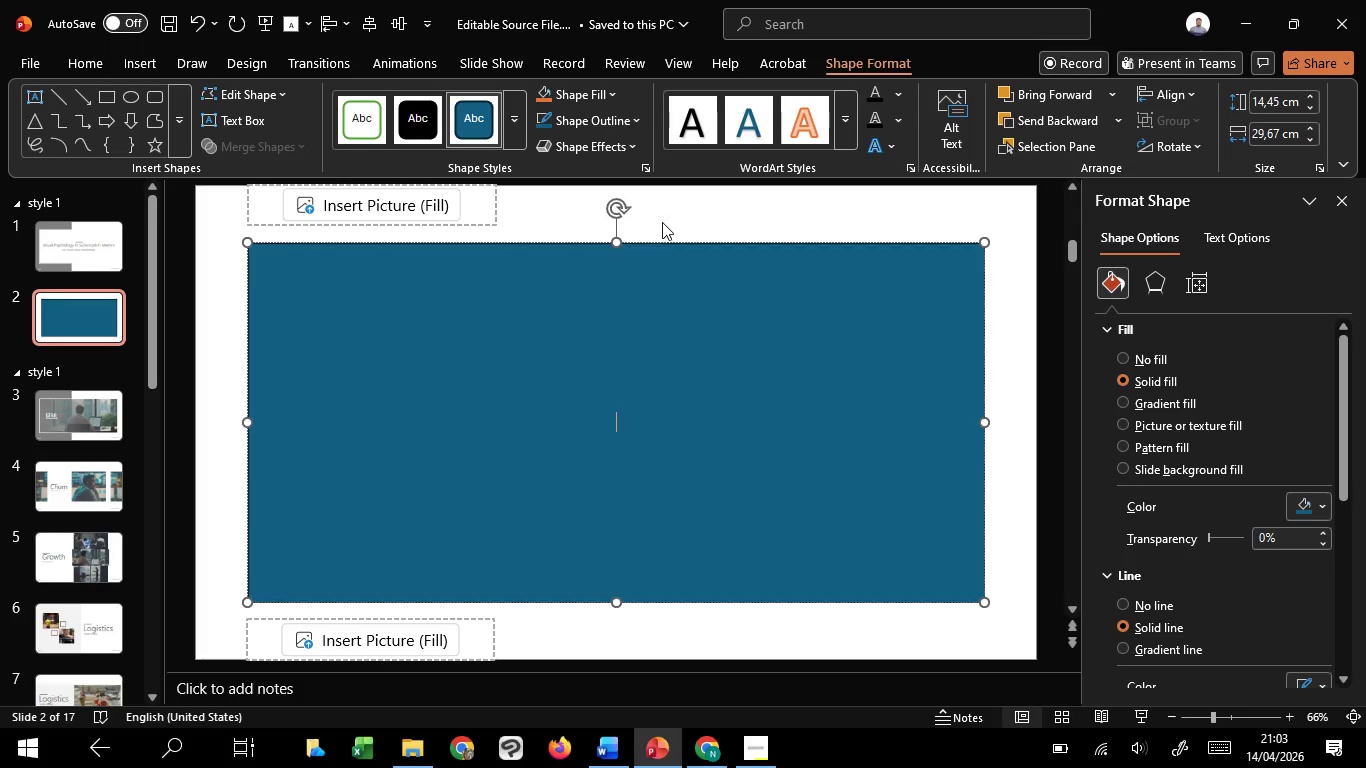 
key(Control+Shift+ShiftLeft)
 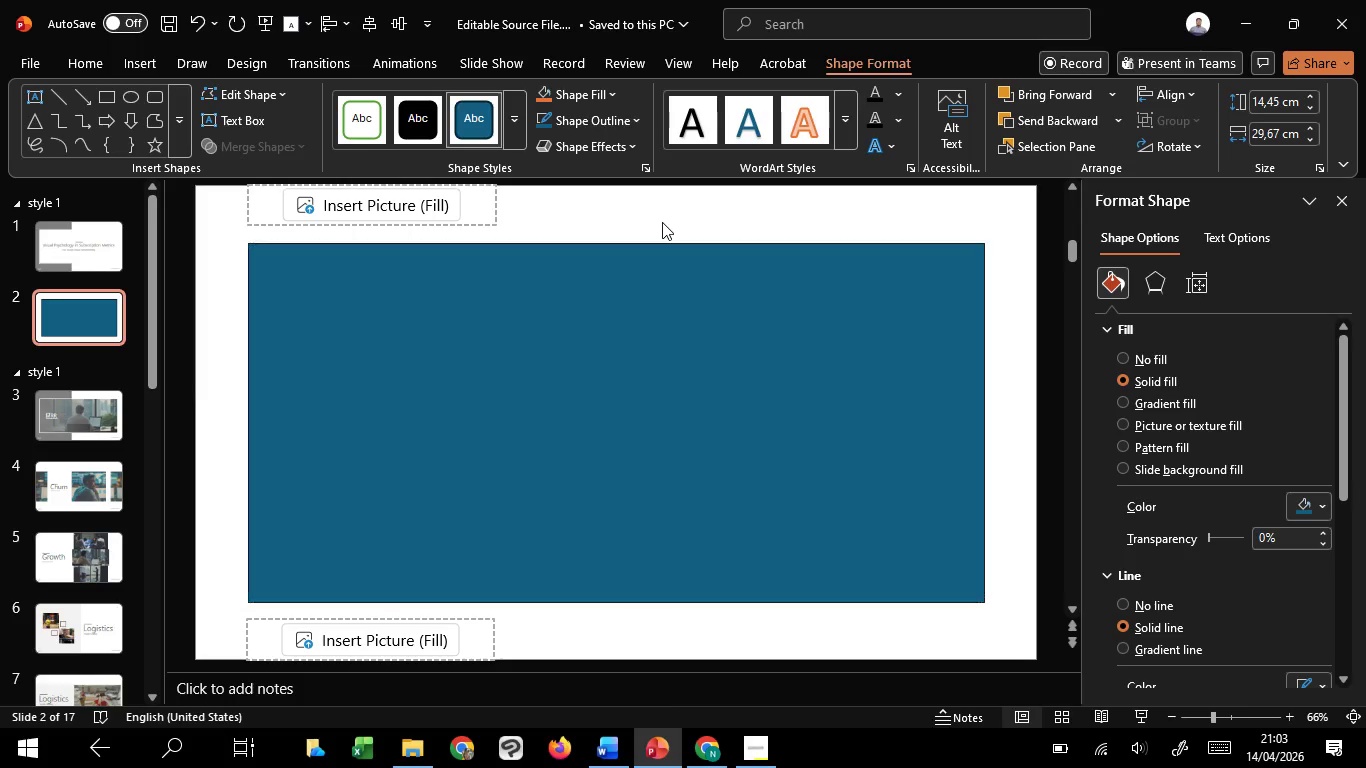 
left_click([662, 222])
 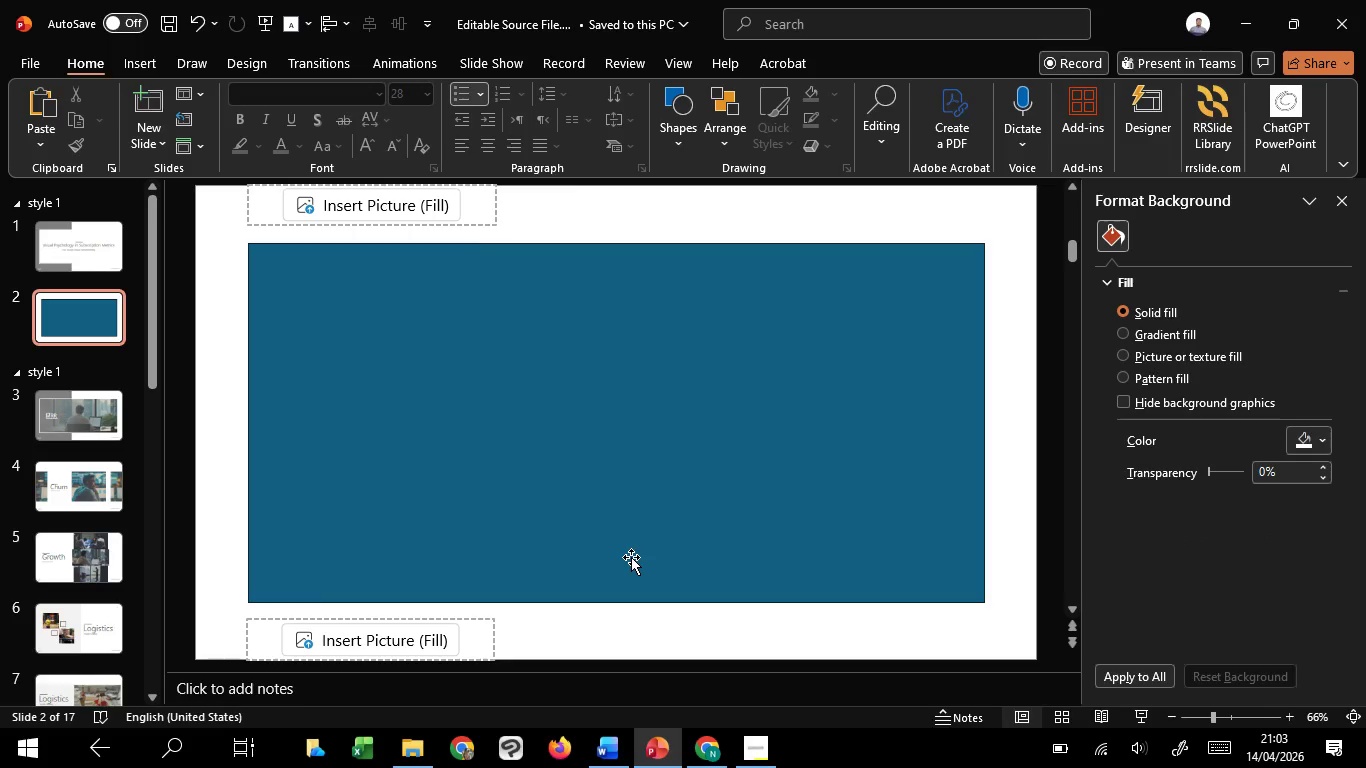 
left_click([631, 557])
 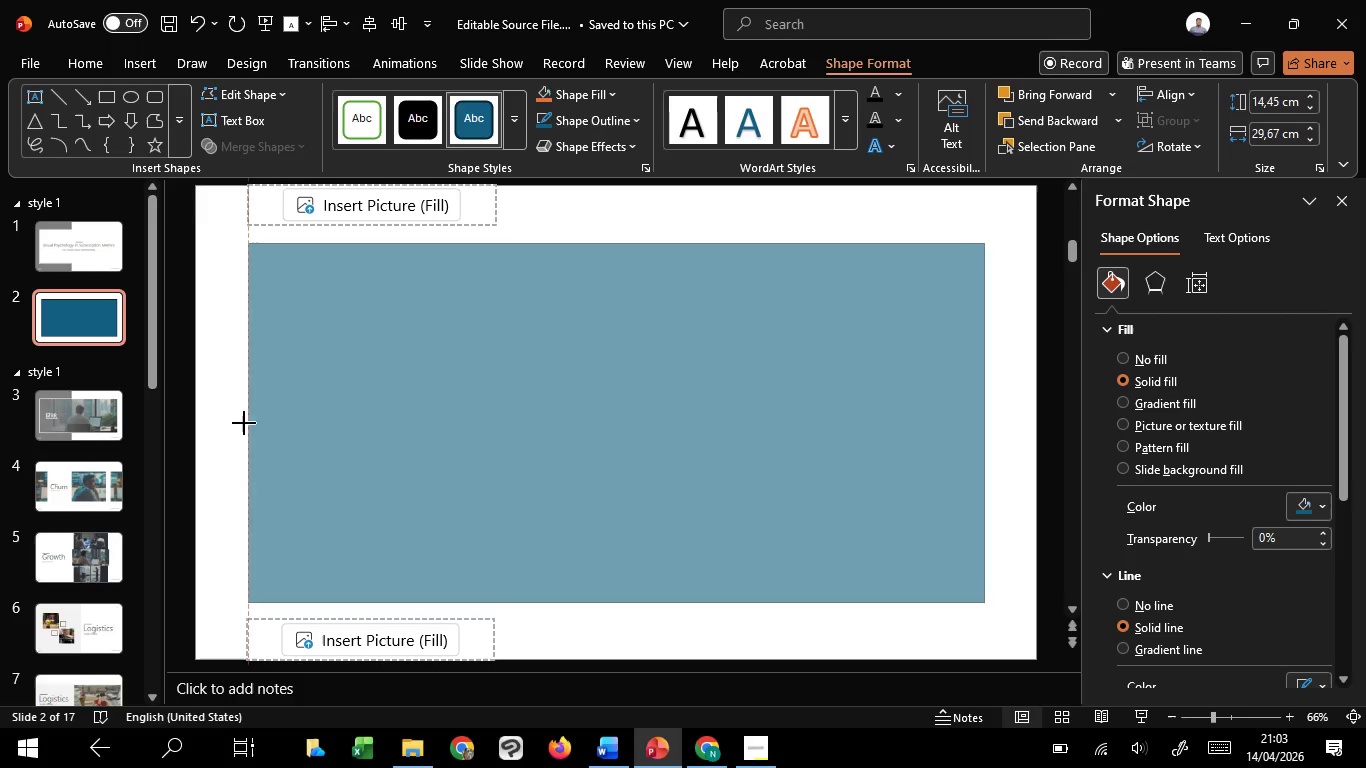 
left_click([213, 423])
 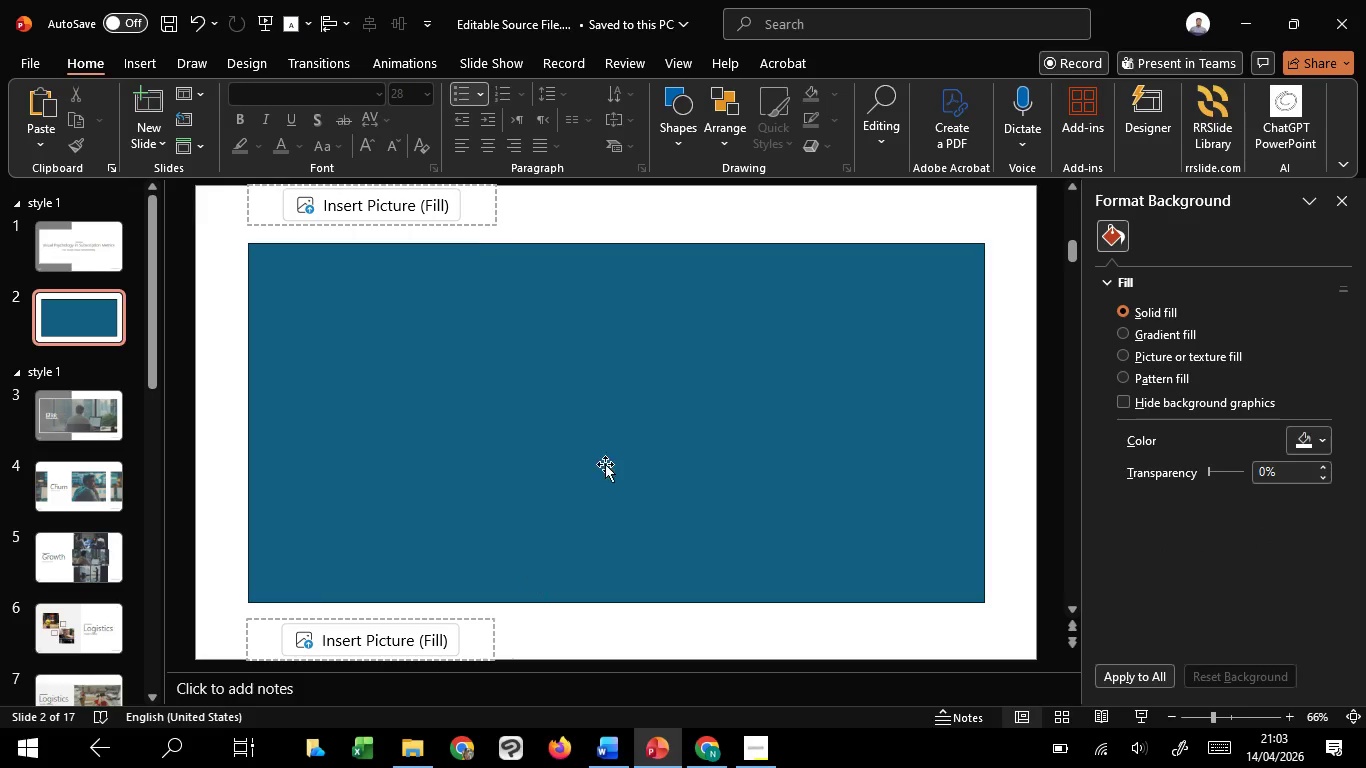 
left_click([616, 450])
 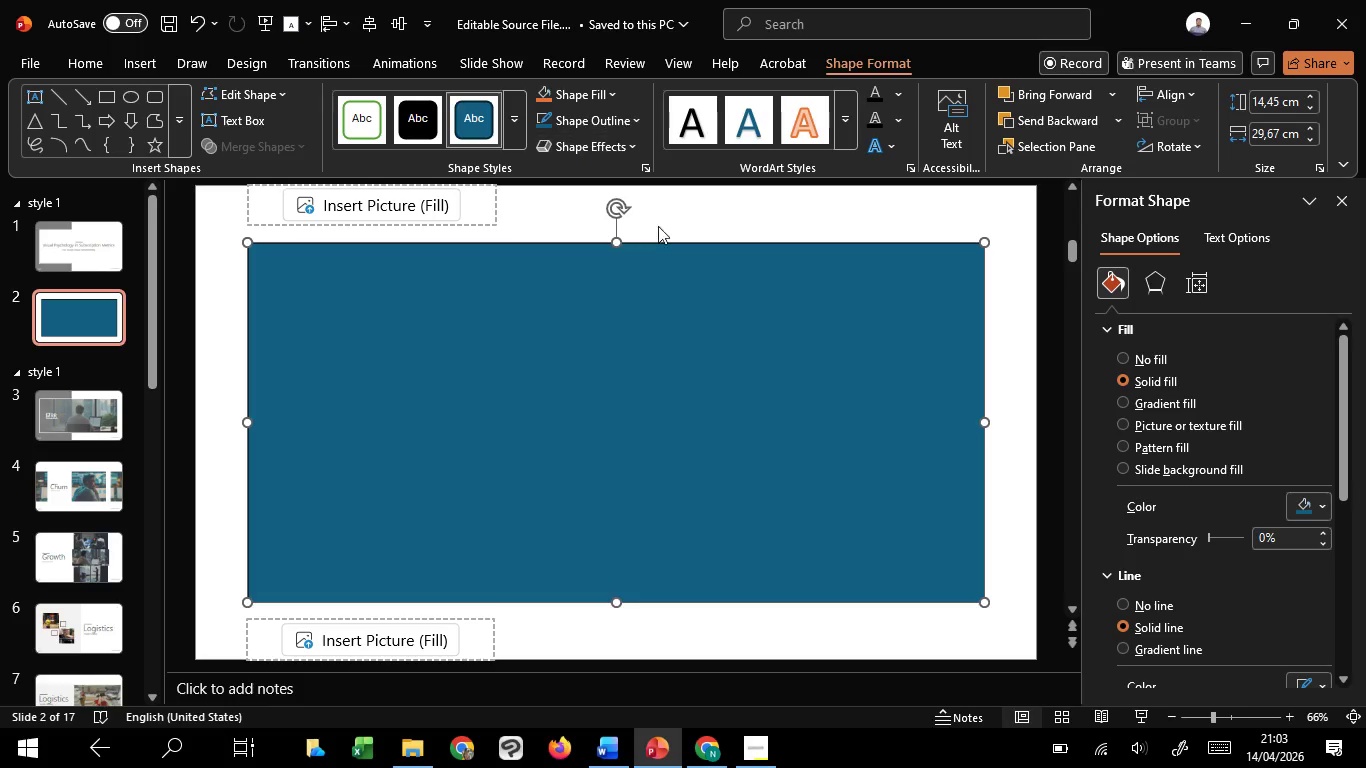 
left_click([646, 213])
 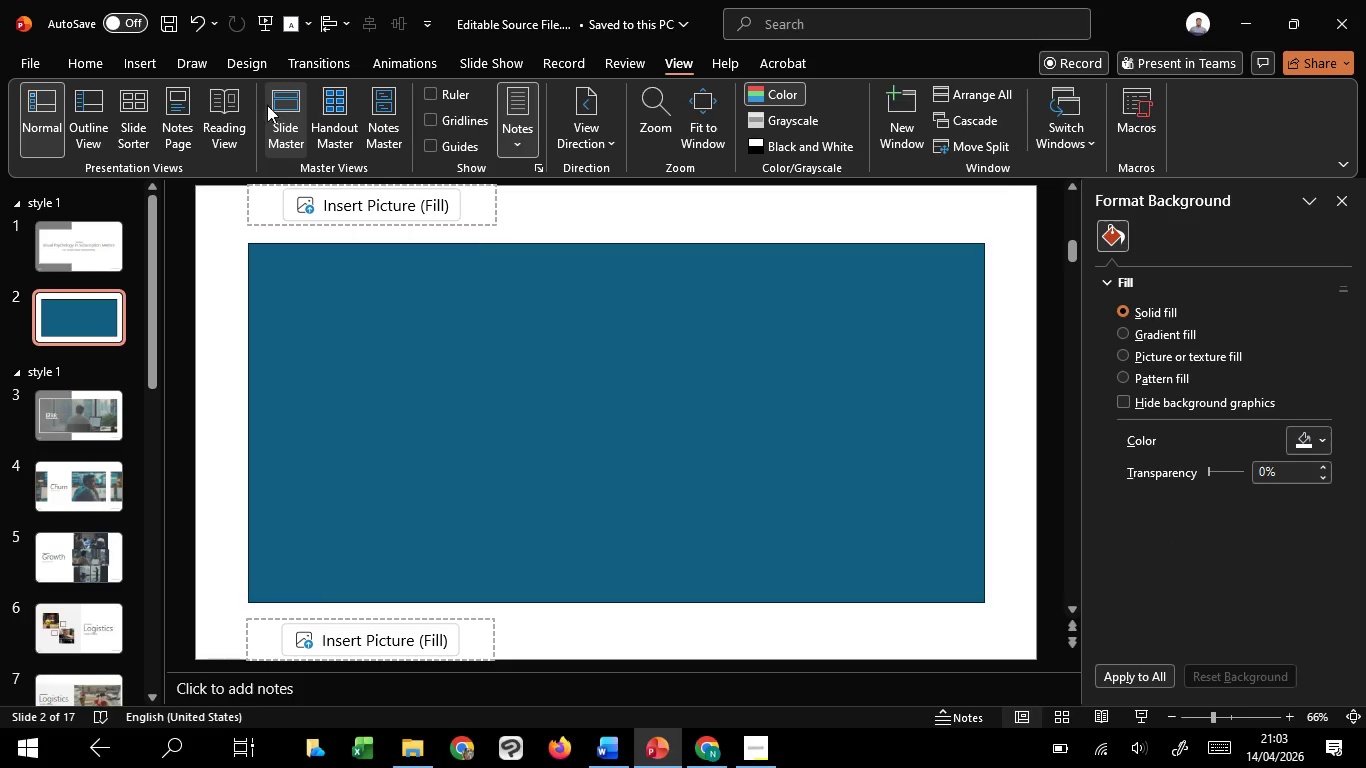 
left_click([302, 100])
 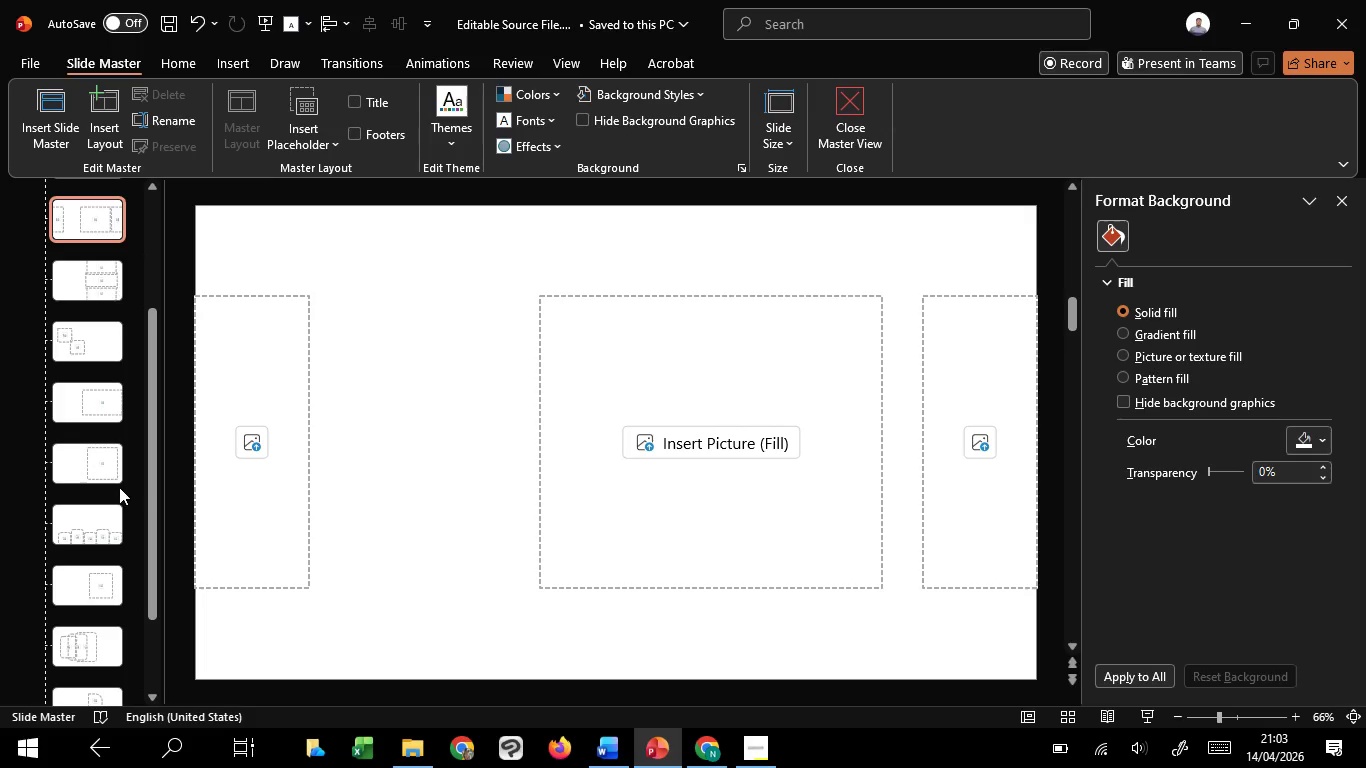 
left_click([106, 461])
 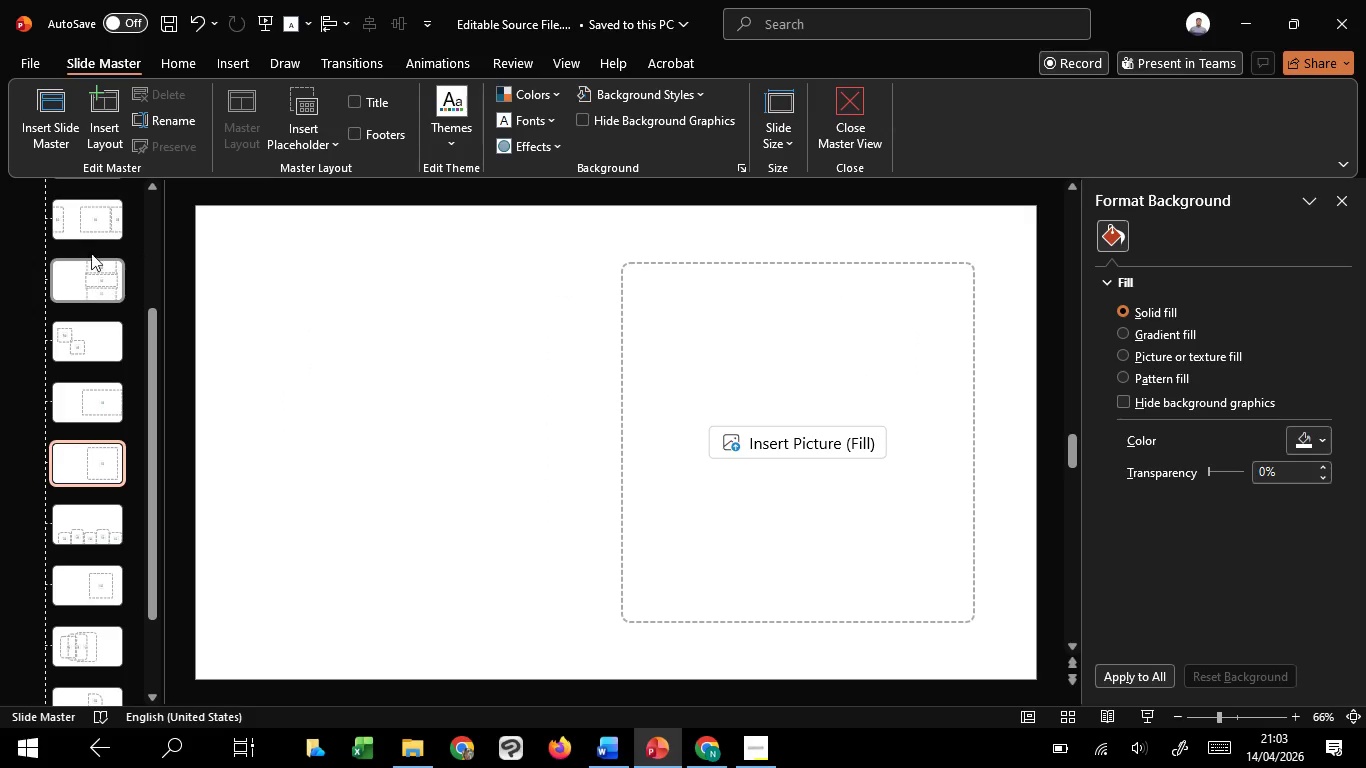 
left_click([91, 224])
 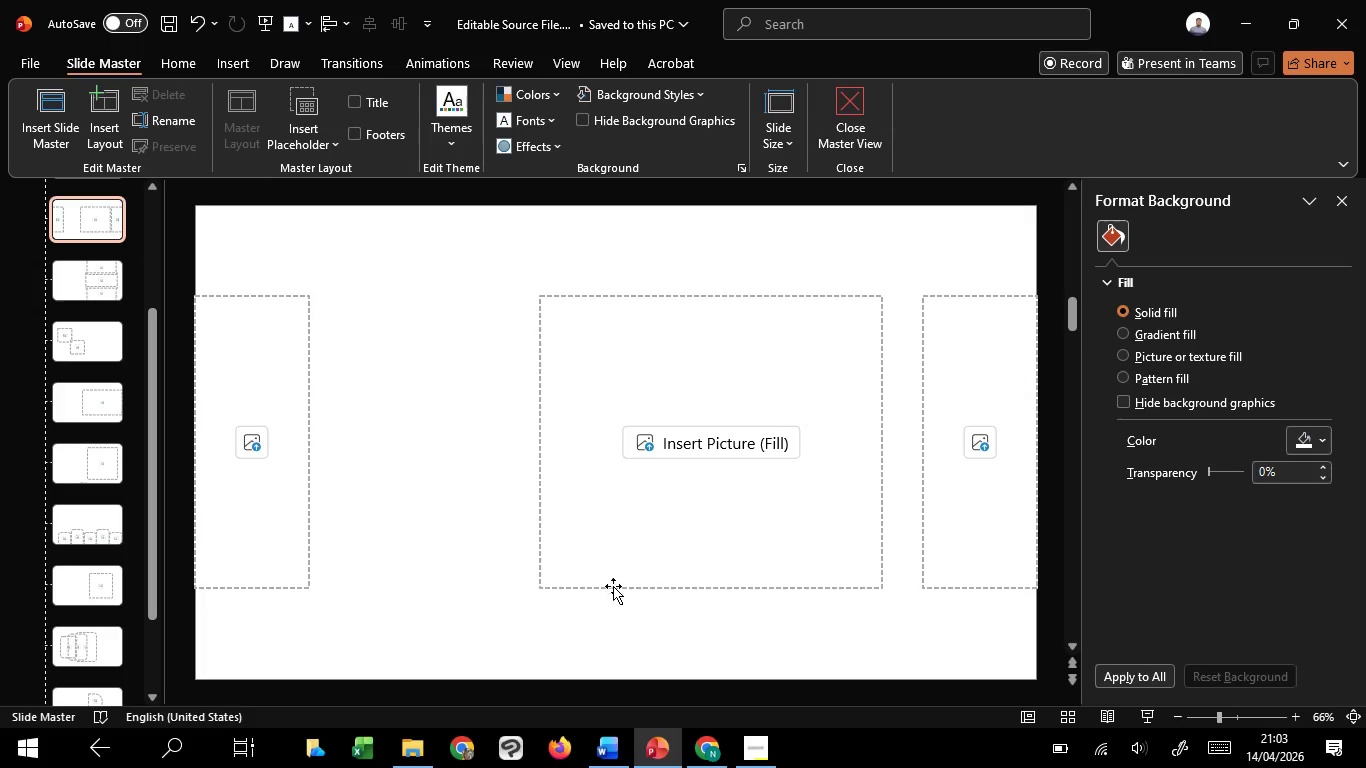 
left_click([613, 586])
 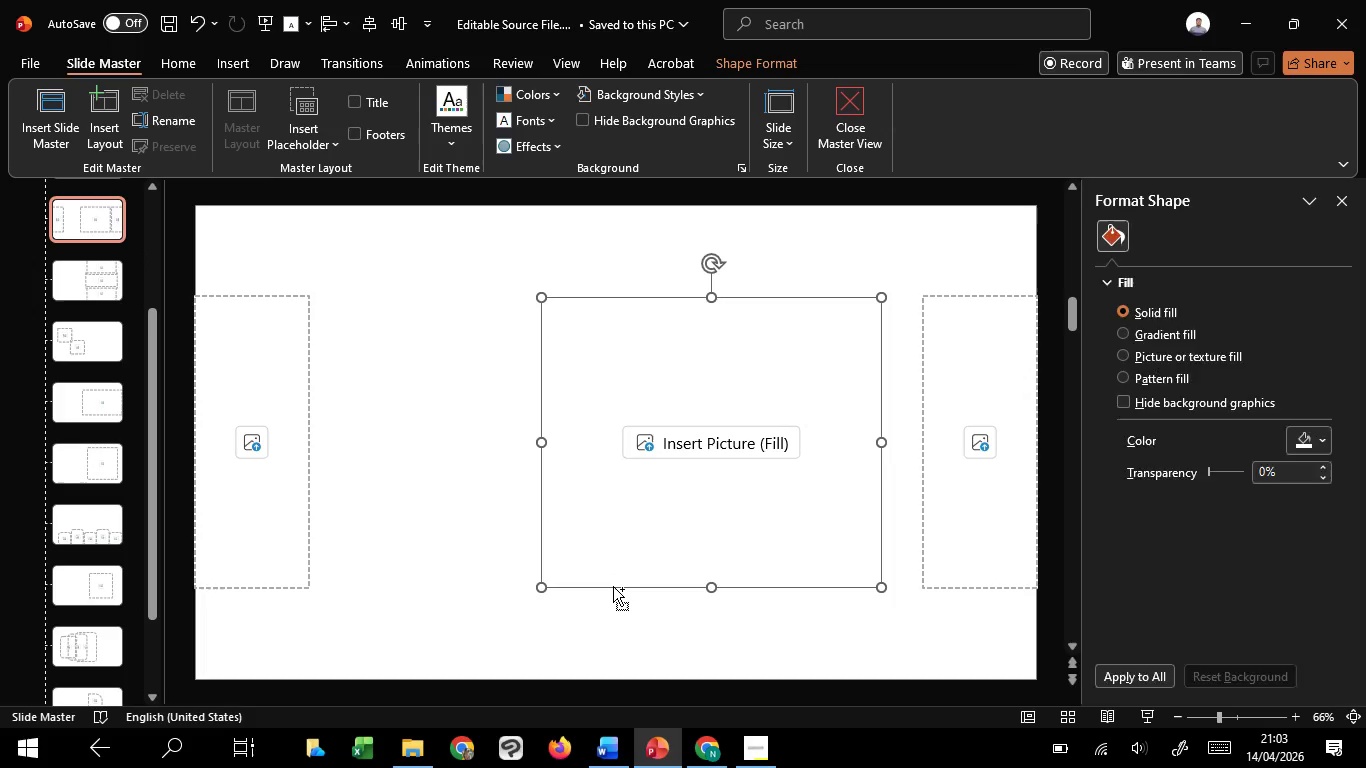 
key(Control+C)
 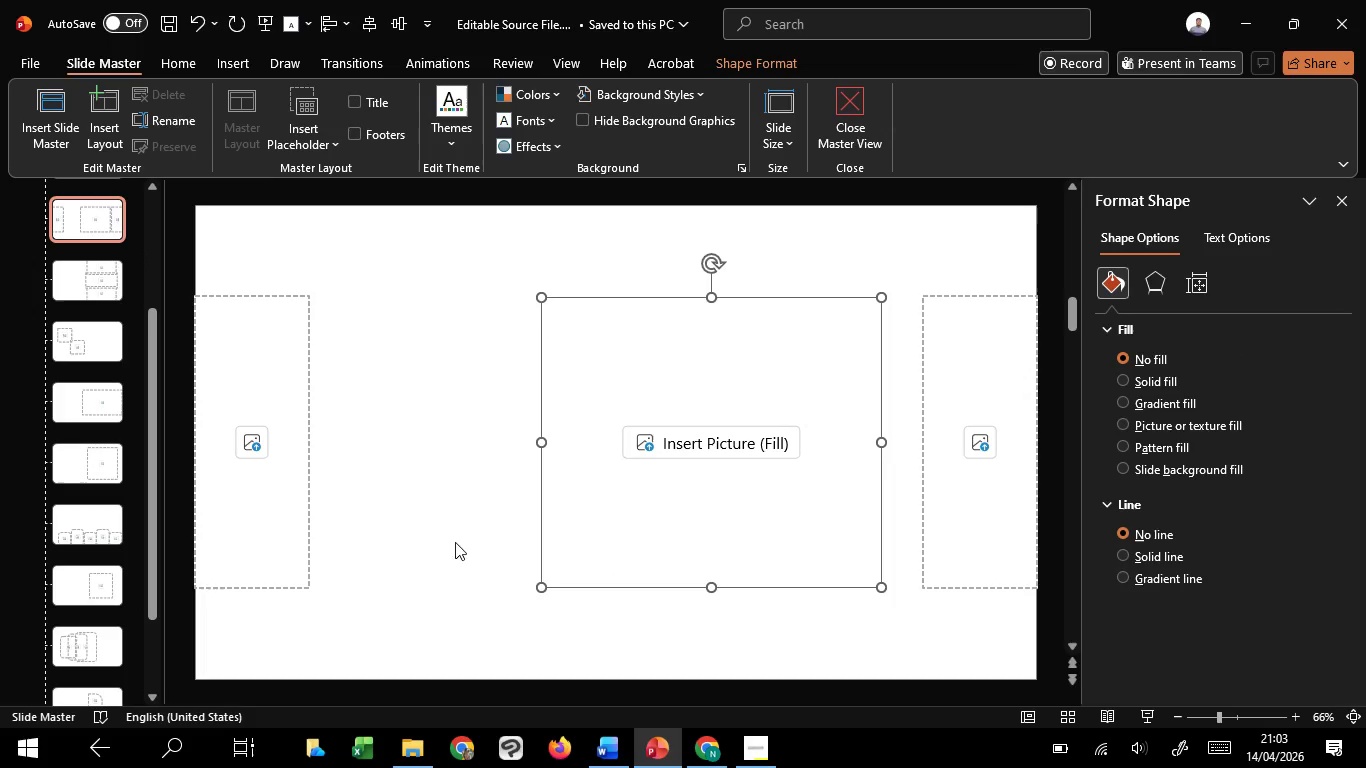 
key(Control+C)
 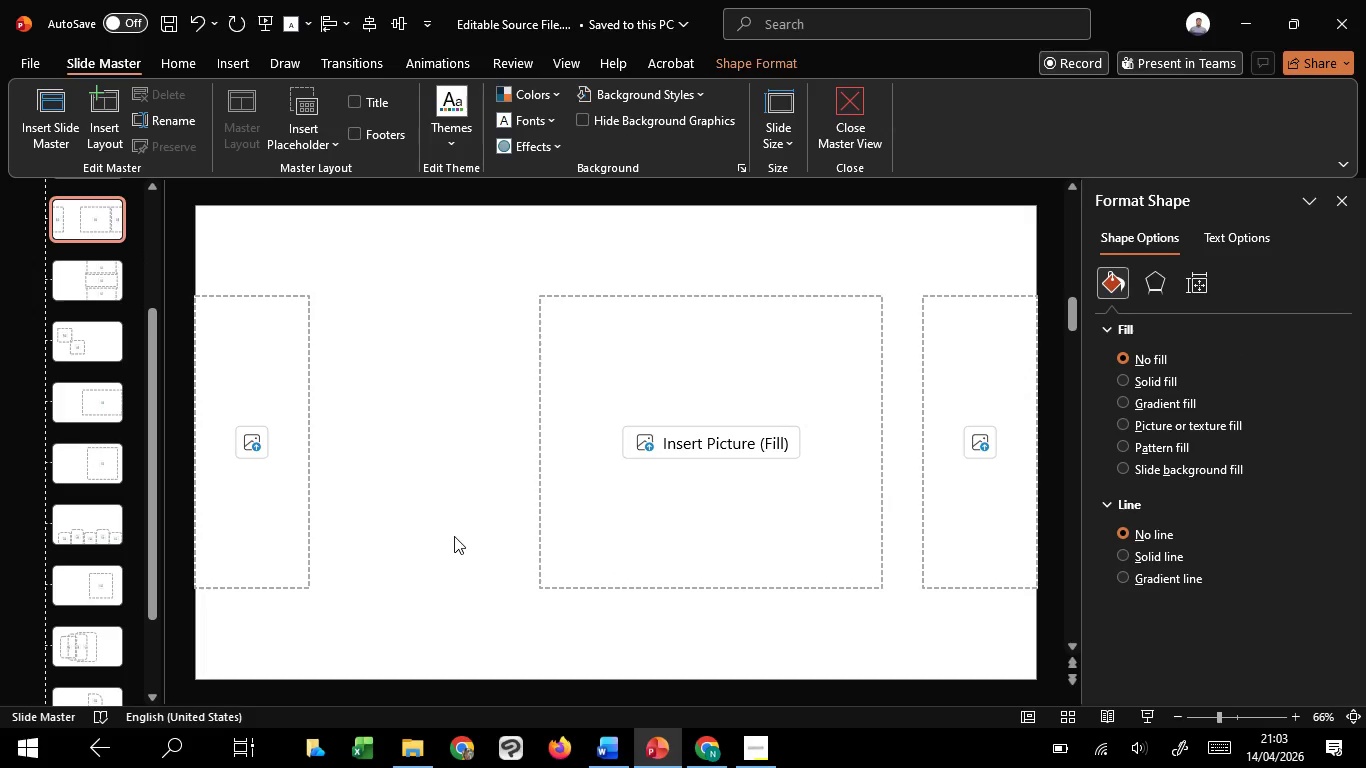 
left_click([454, 536])
 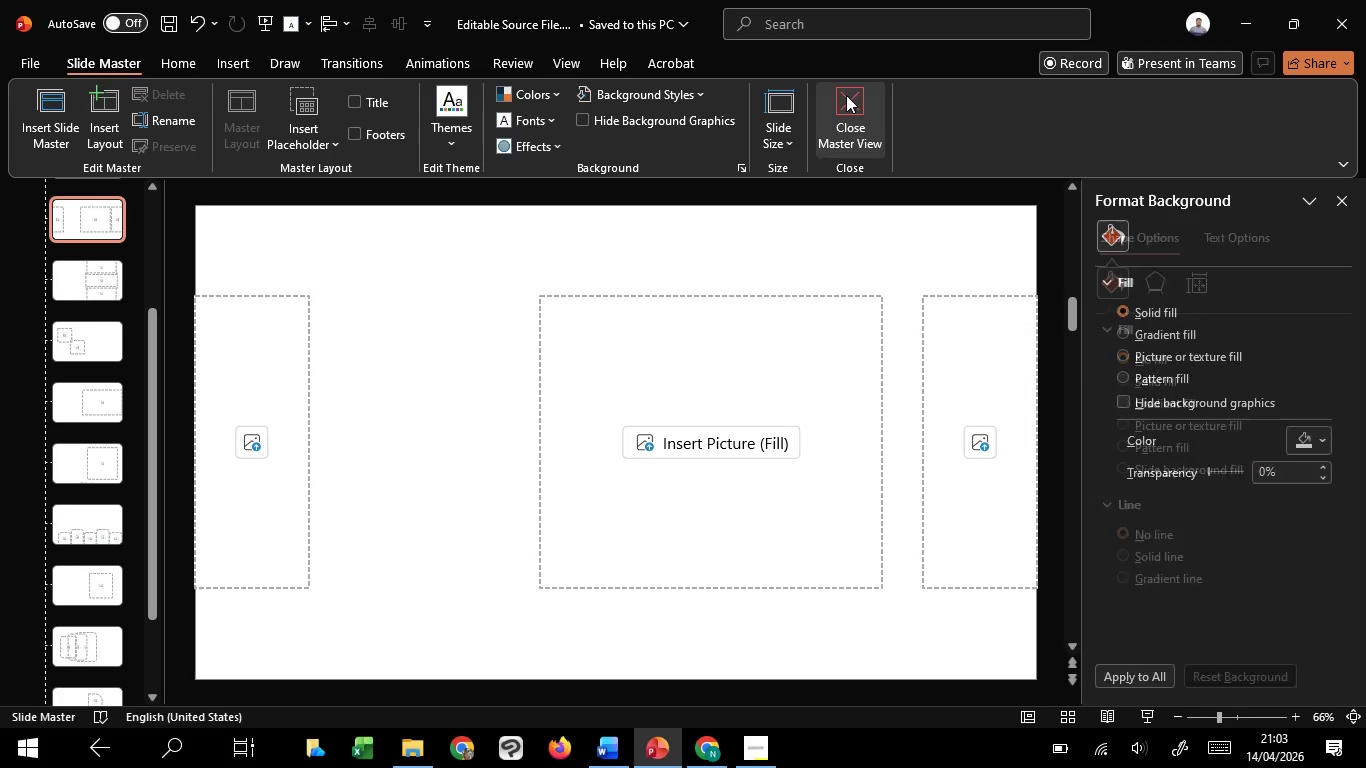 
left_click([846, 95])
 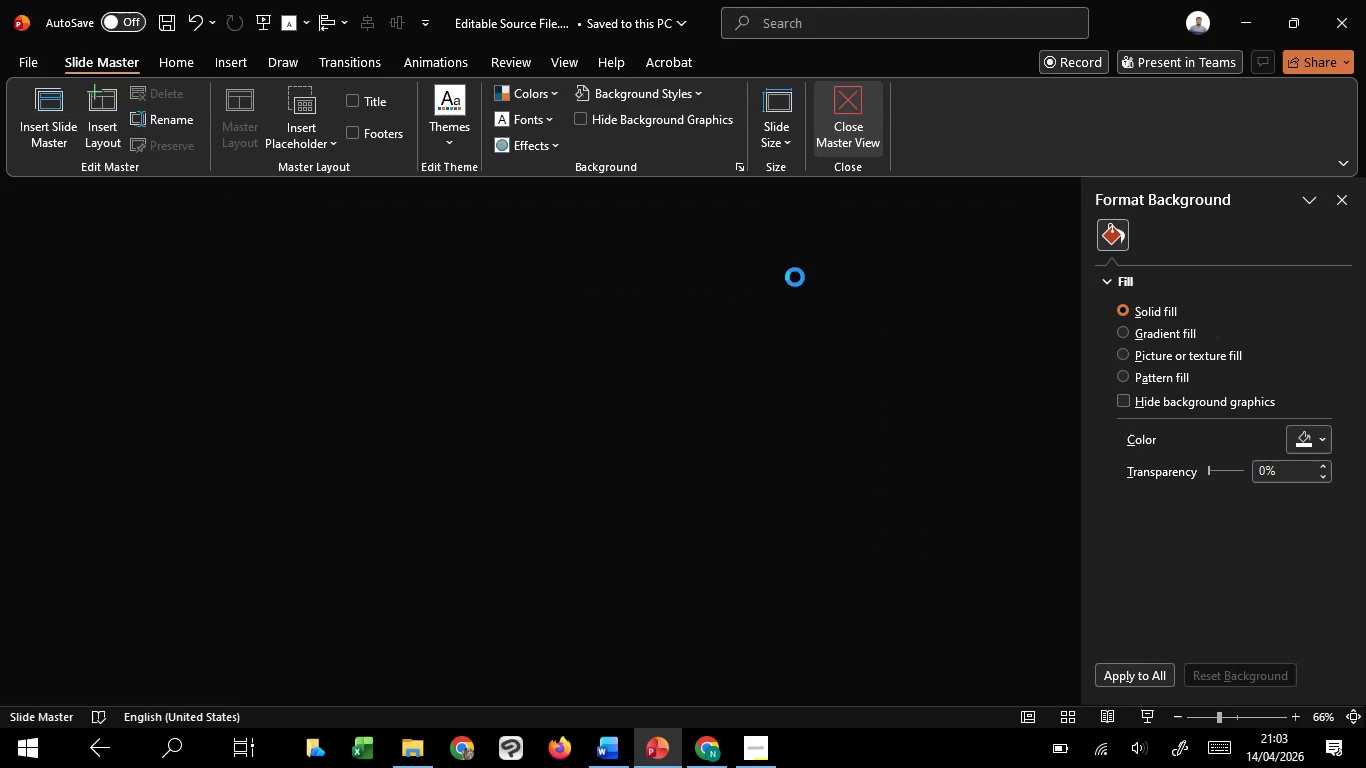 
key(Control+V)
 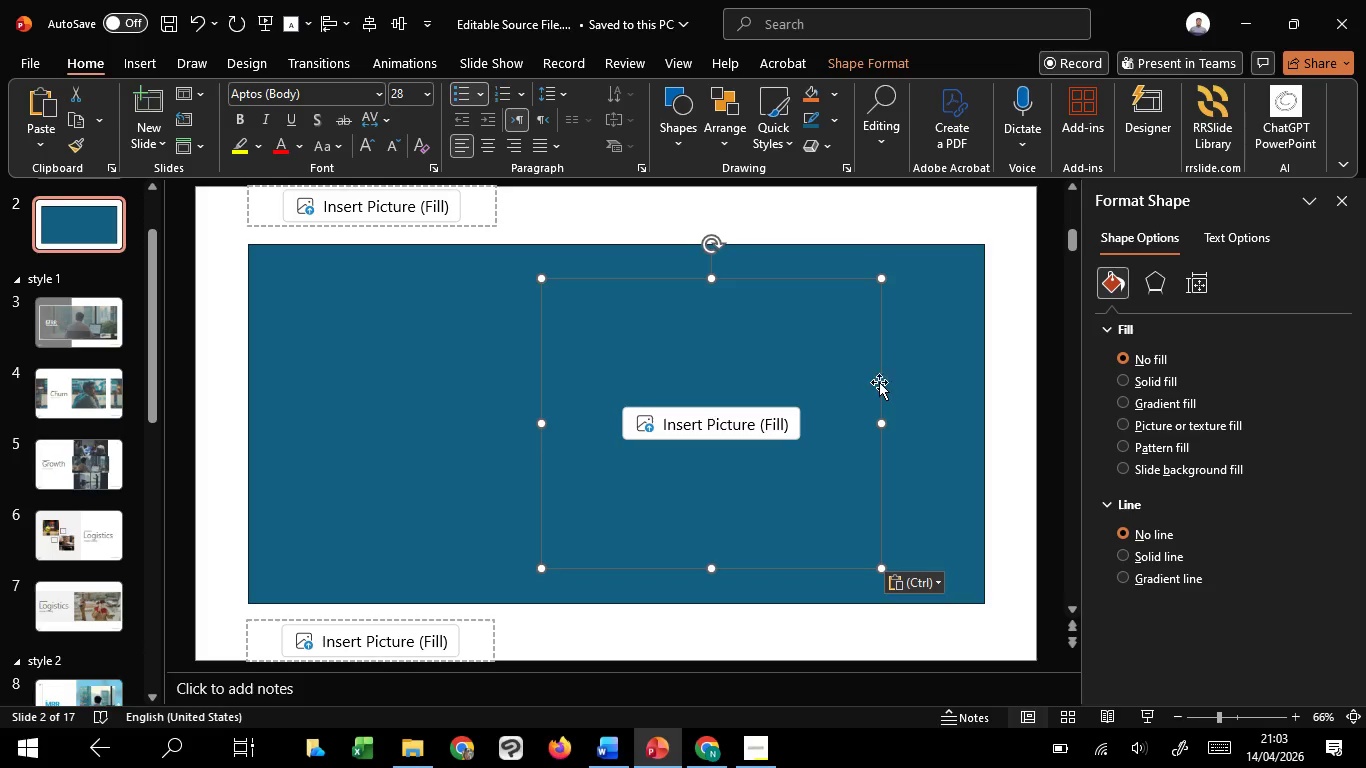 
left_click_drag(start_coordinate=[879, 381], to_coordinate=[978, 353])
 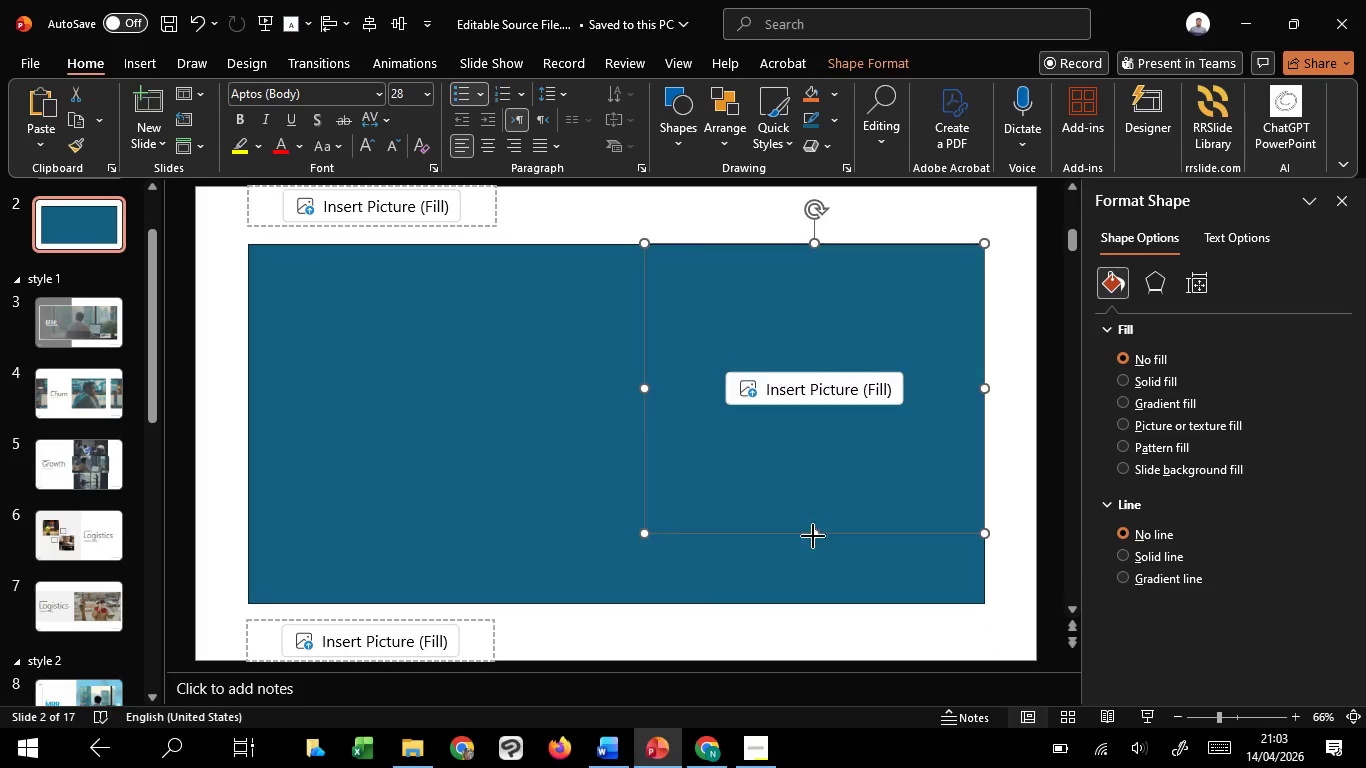 
left_click_drag(start_coordinate=[813, 536], to_coordinate=[820, 608])
 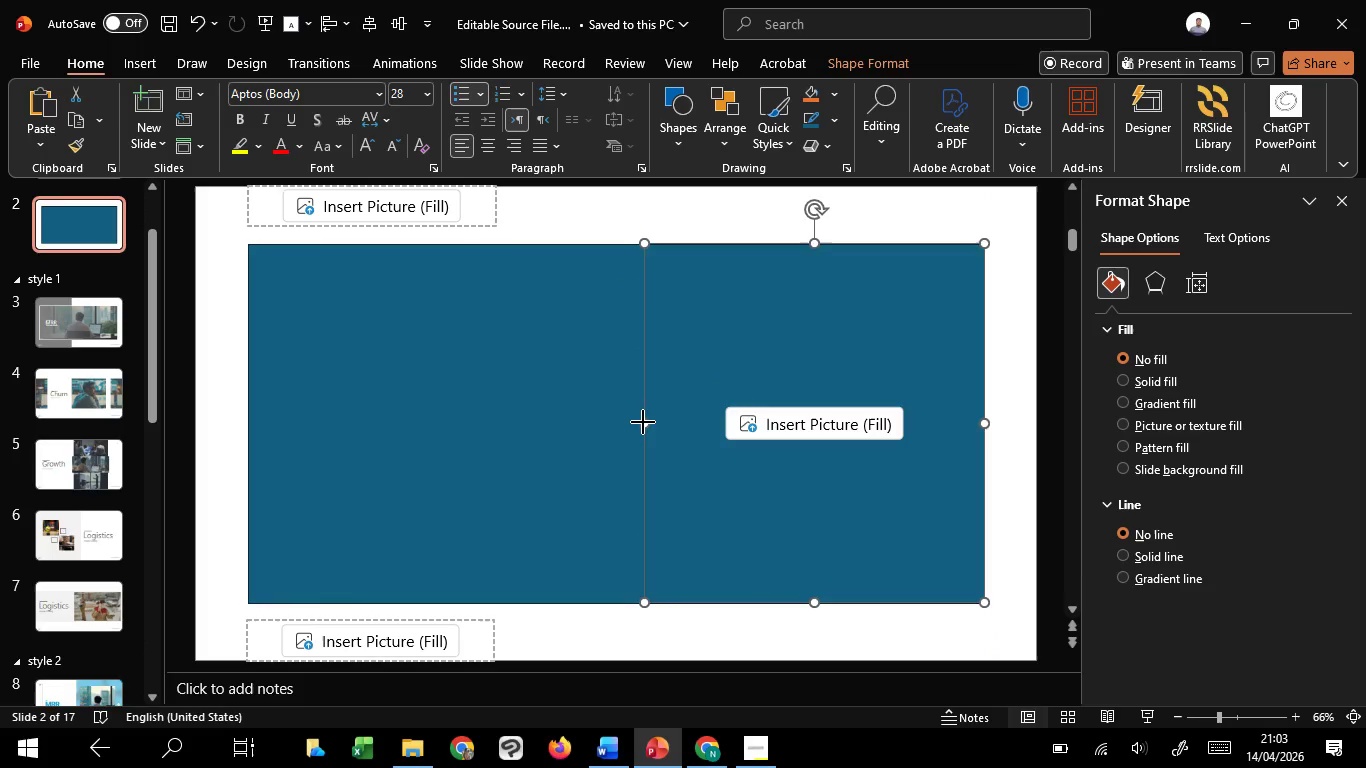 
left_click_drag(start_coordinate=[643, 422], to_coordinate=[251, 433])
 